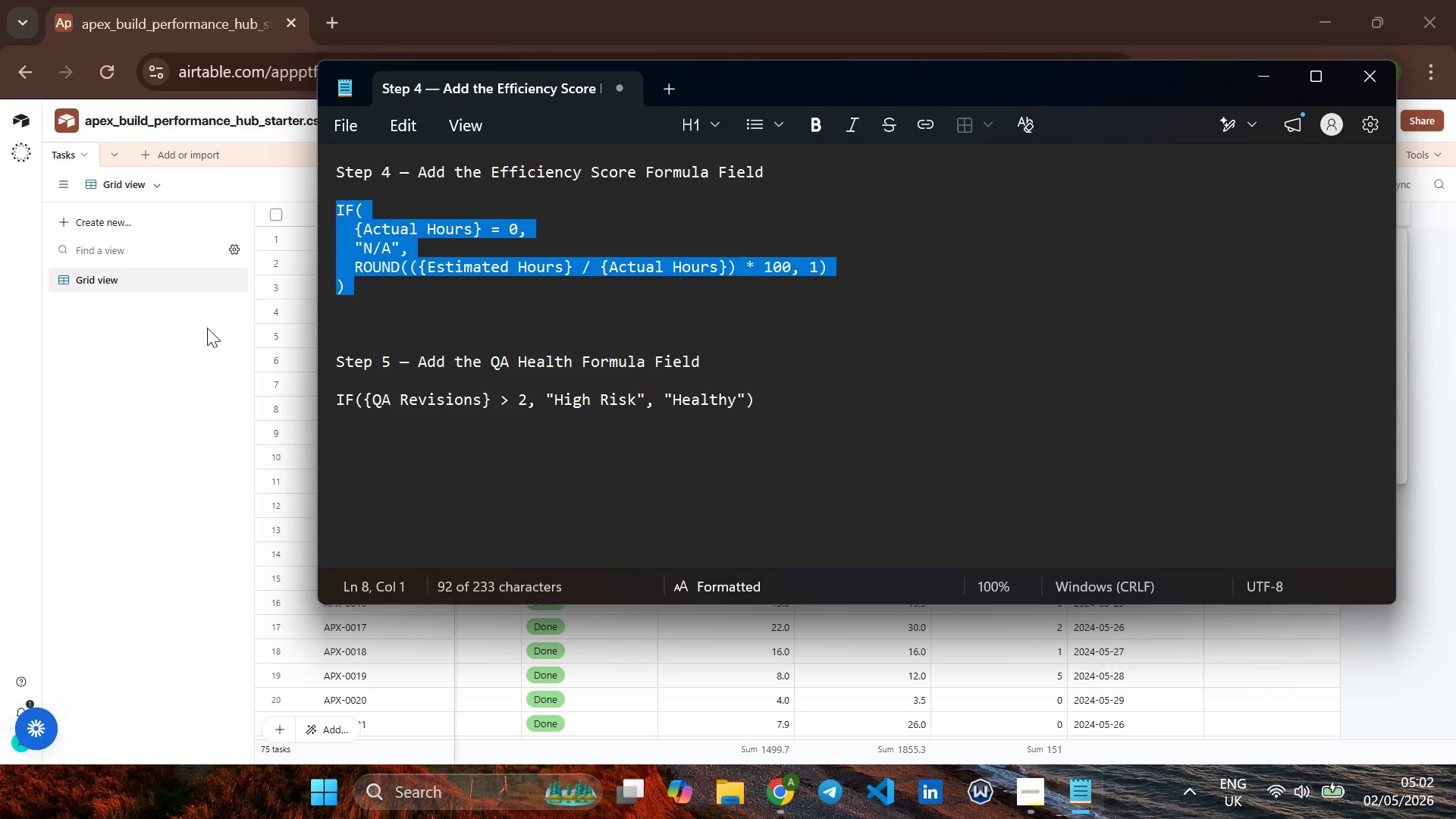 
left_click([207, 329])
 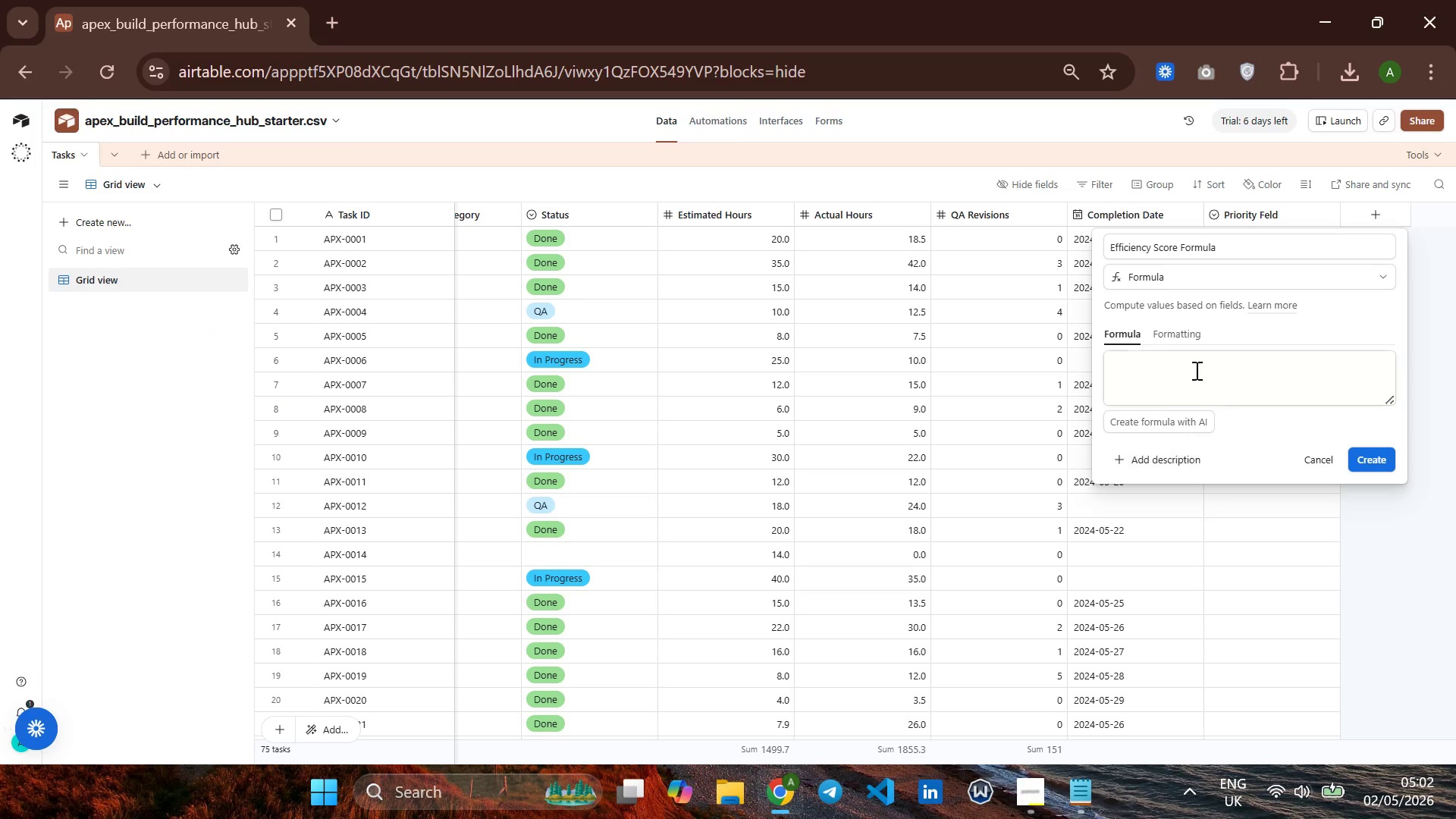 
left_click([1195, 366])
 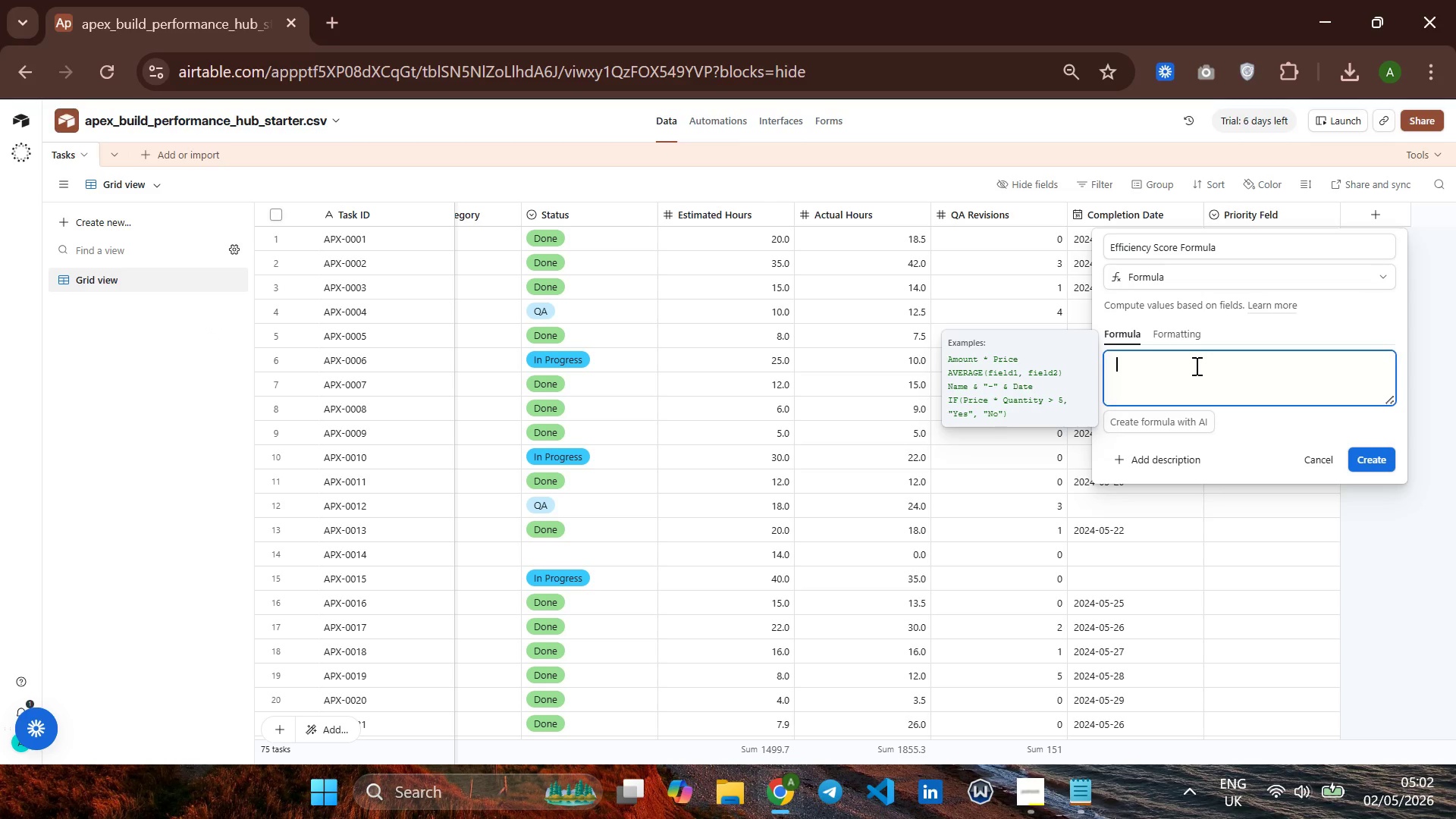 
key(Control+V)
 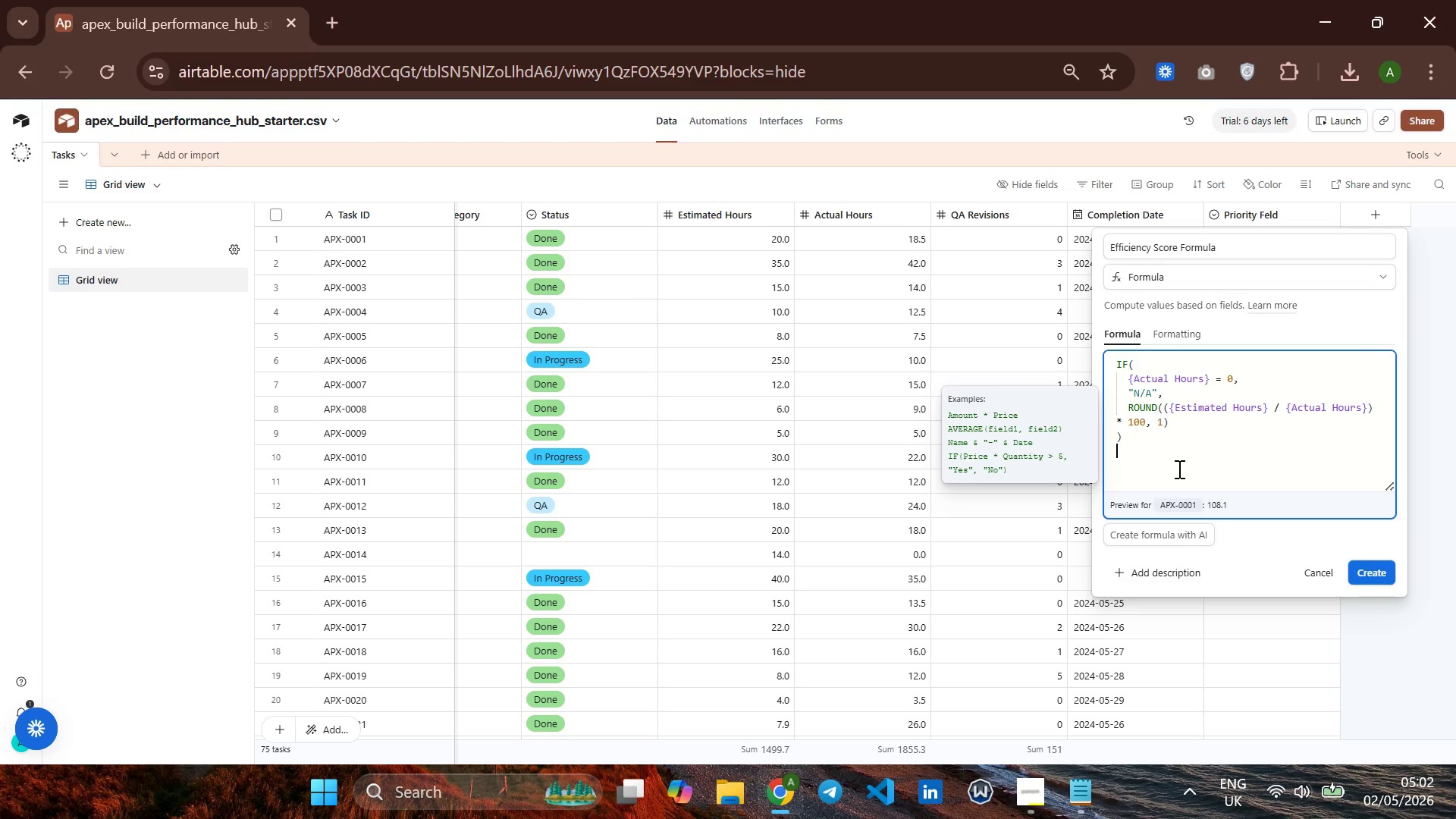 
left_click([1178, 469])
 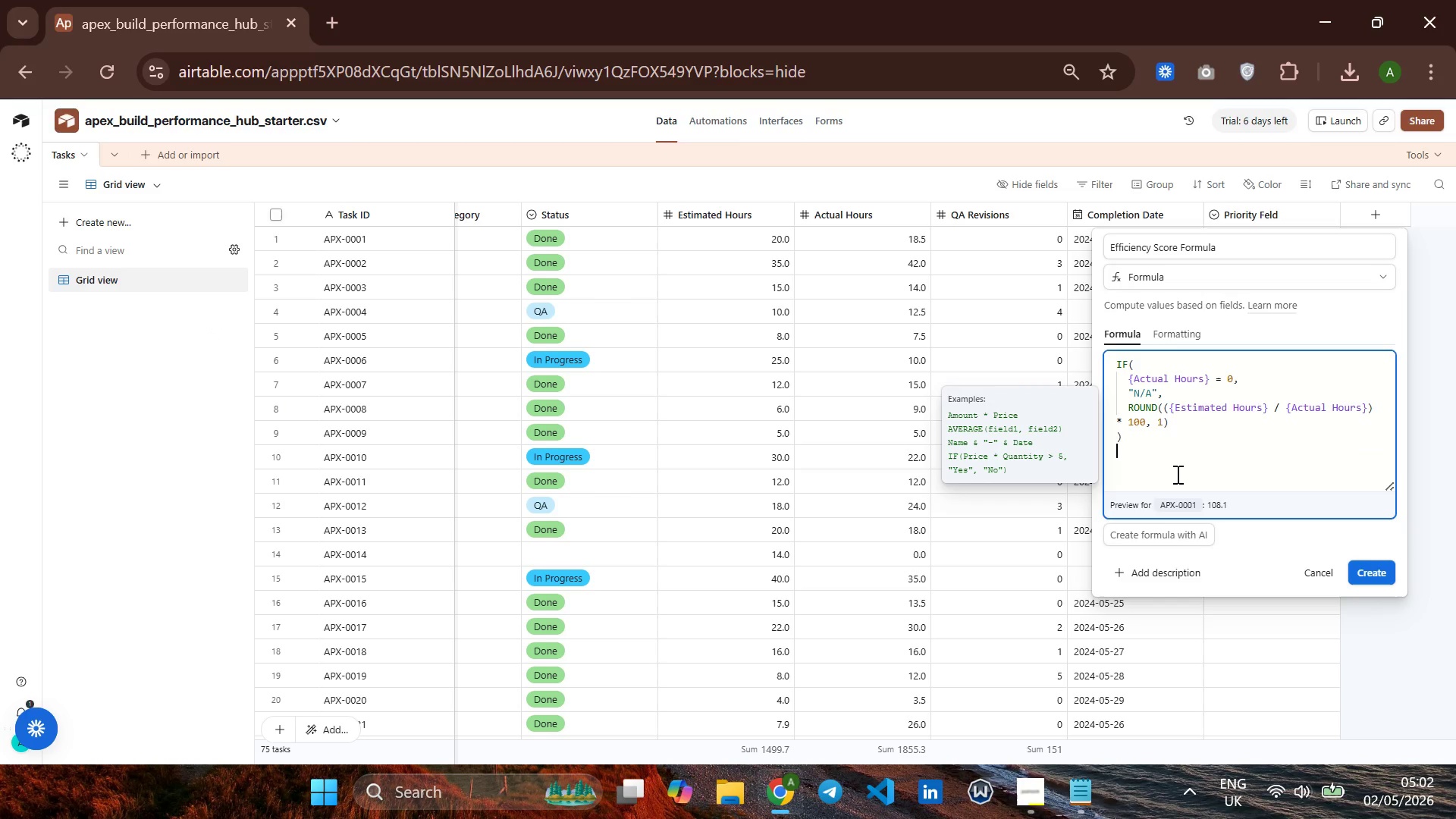 
key(Backspace)
 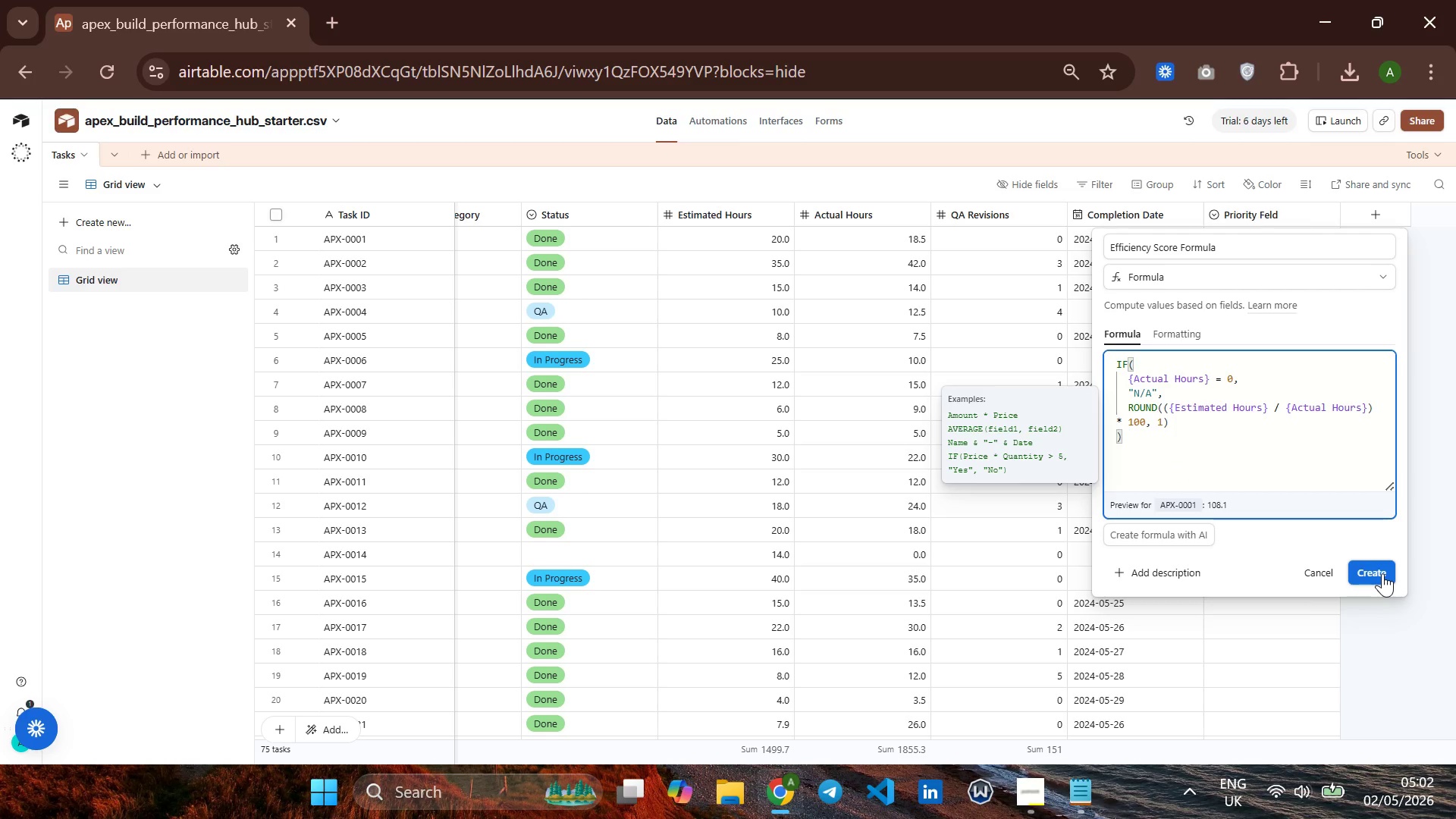 
left_click([1377, 571])
 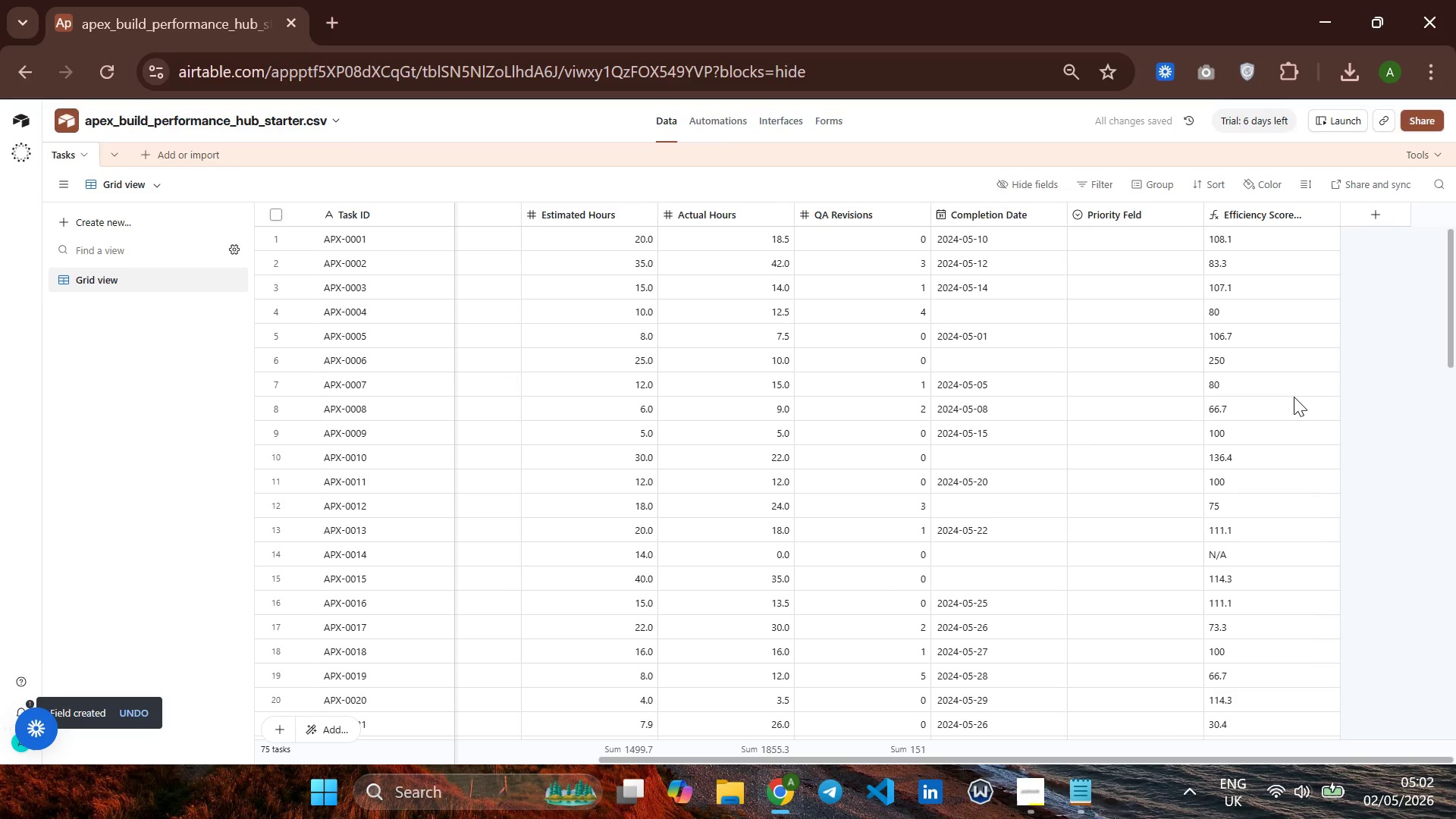 
wait(5.64)
 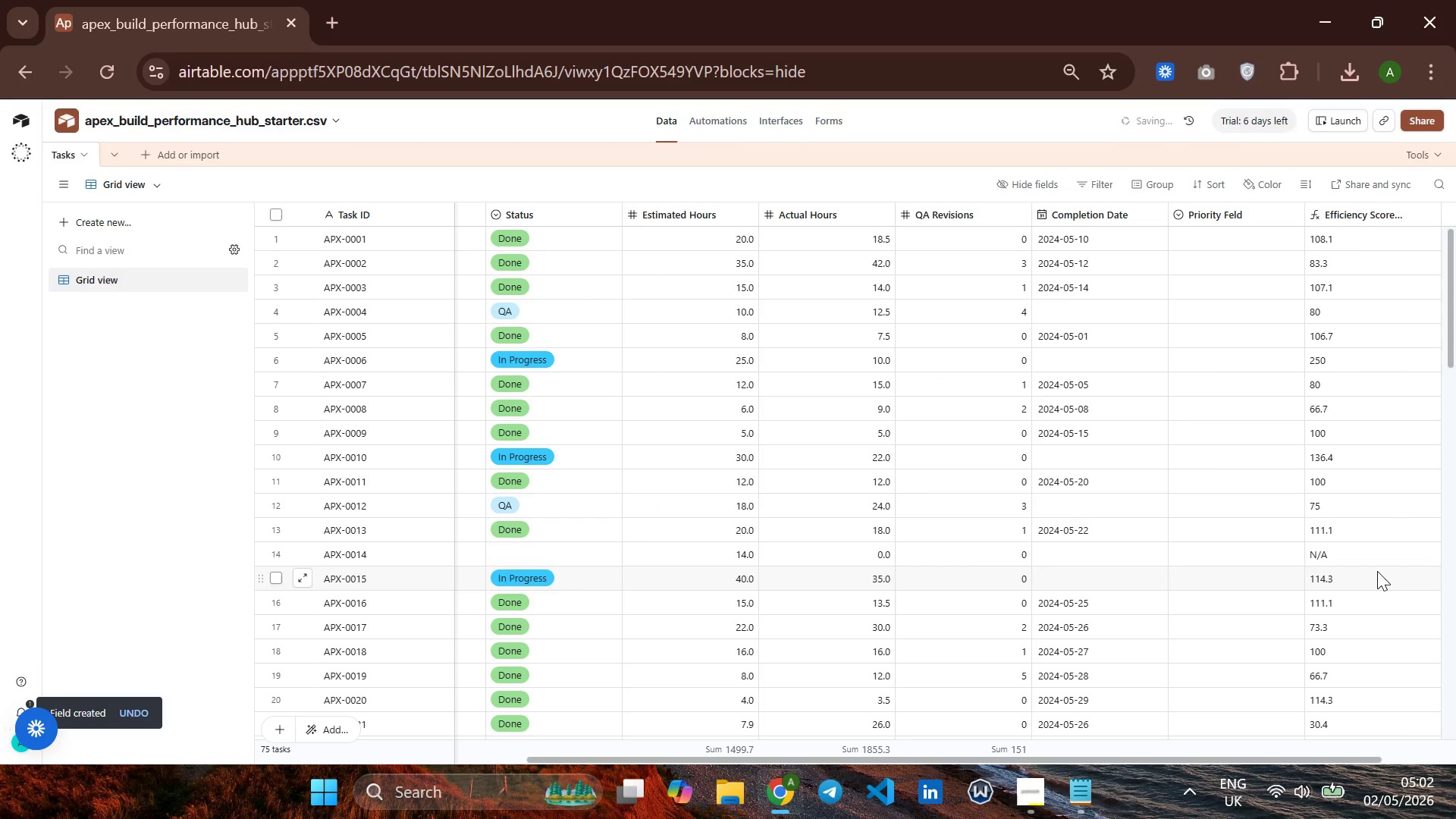 
left_click([1381, 208])
 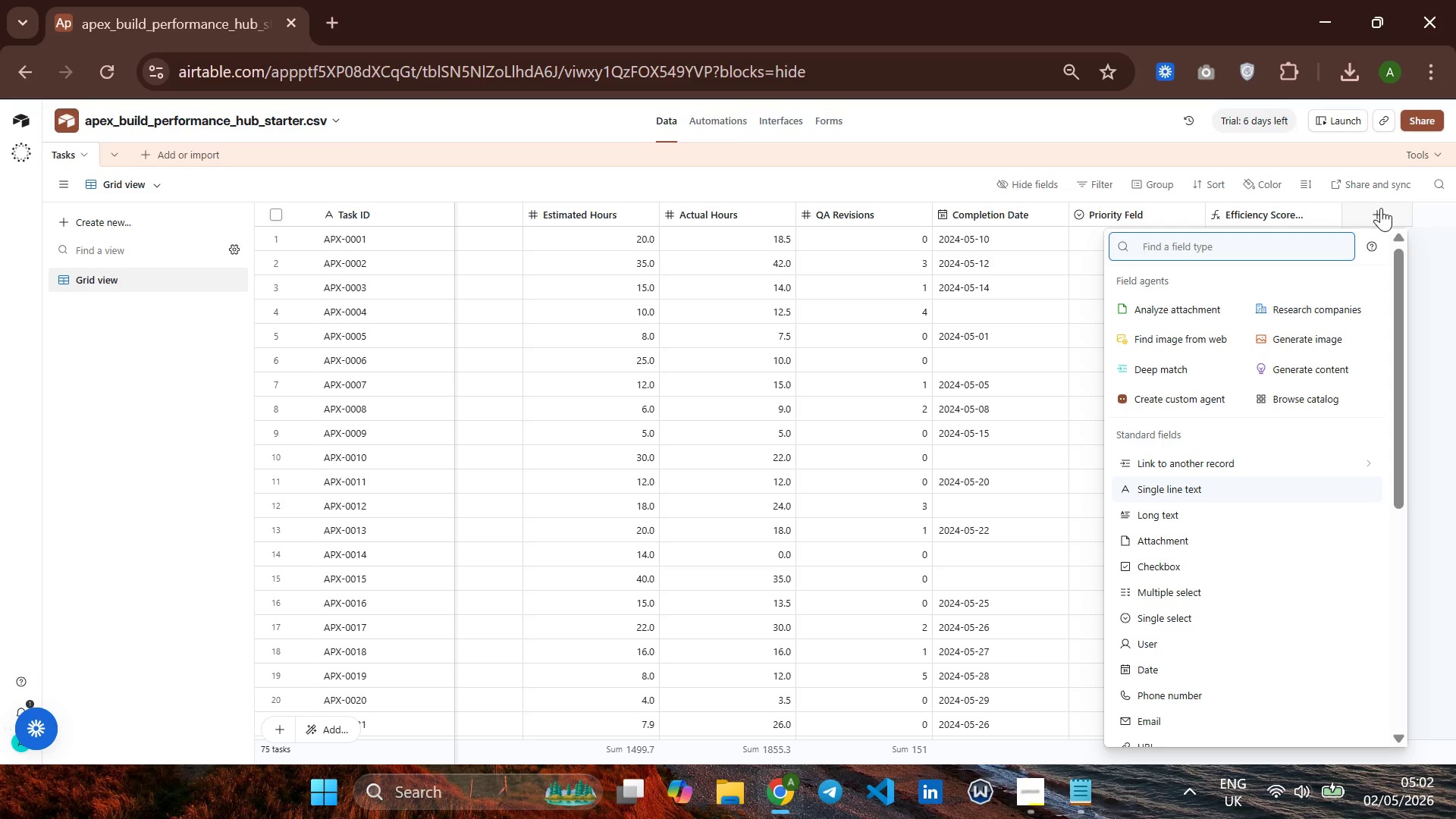 
wait(7.0)
 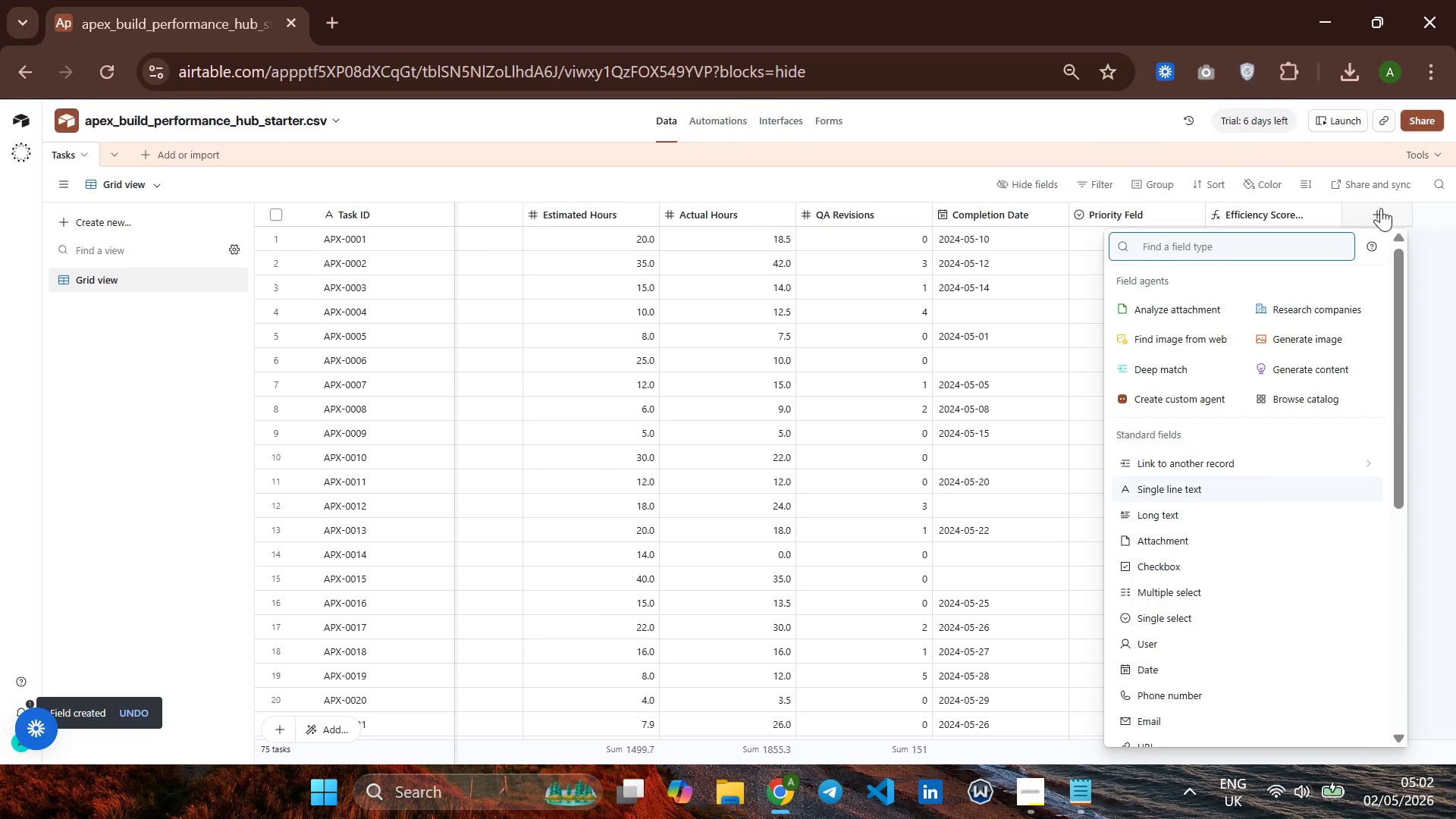 
type(For)
 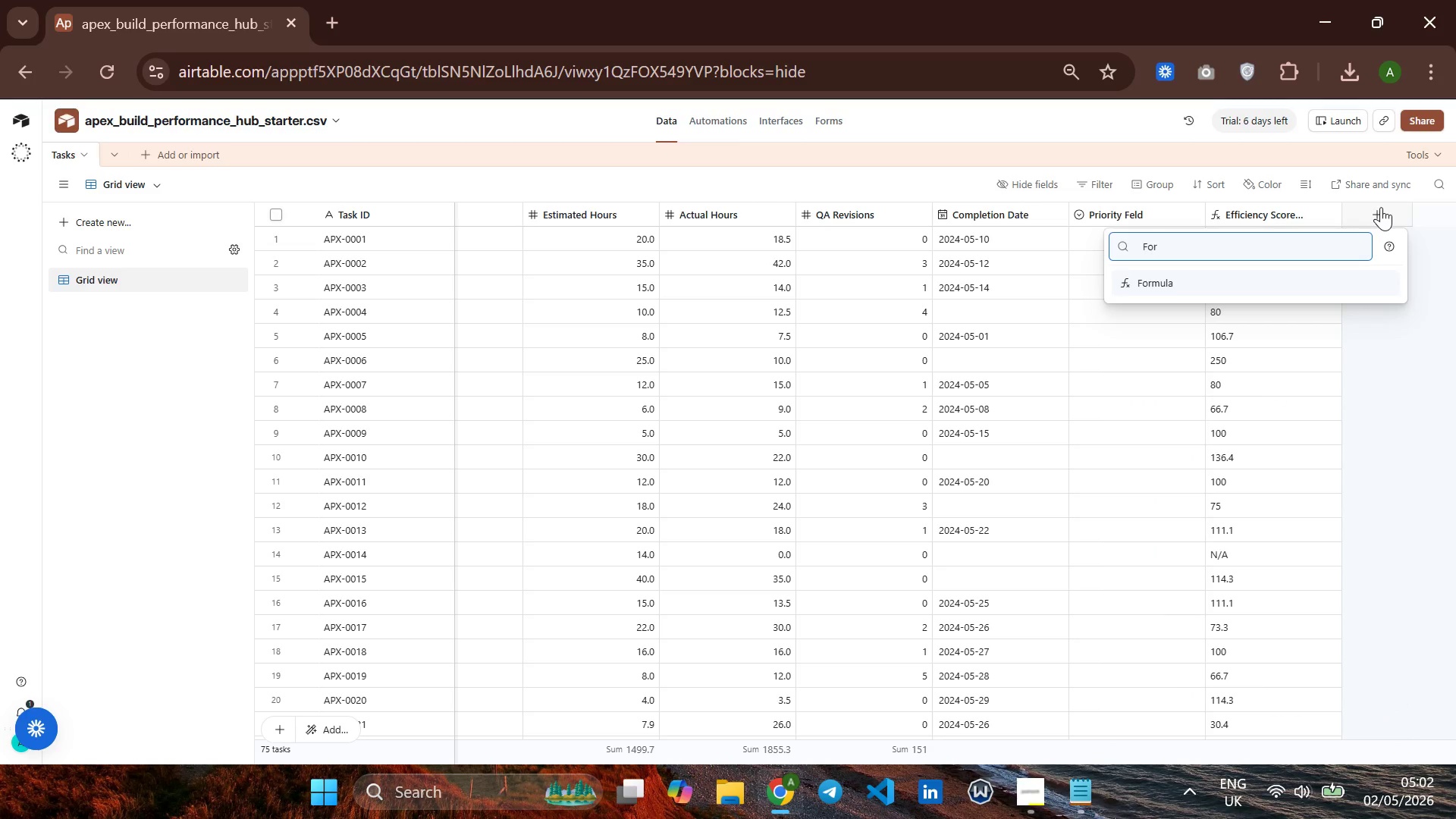 
key(Enter)
 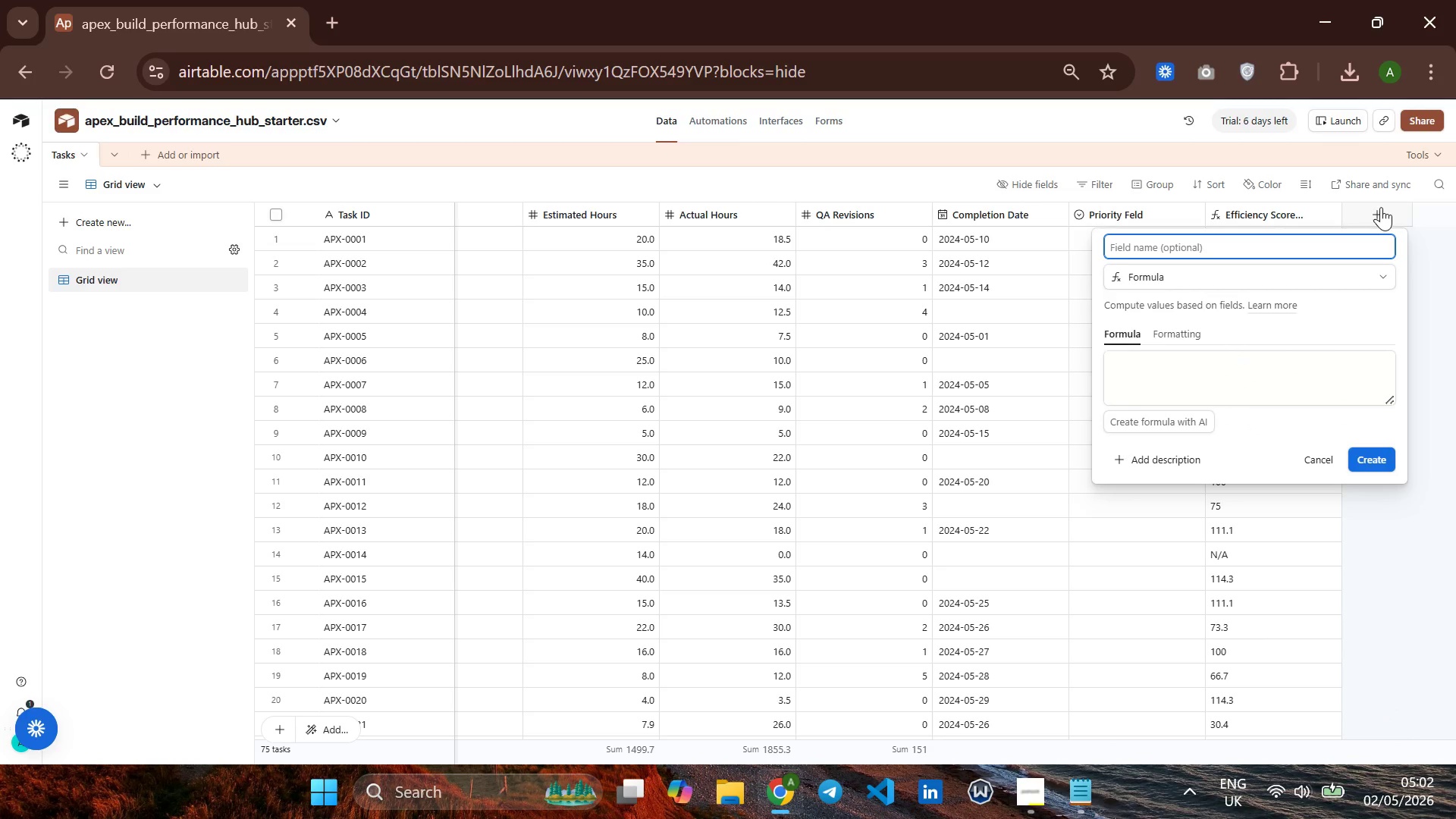 
type(QA Heaiht)
key(Backspace)
key(Backspace)
type(th )
key(Backspace)
key(Backspace)
key(Backspace)
key(Backspace)
key(Backspace)
type(alth Formula Field)
 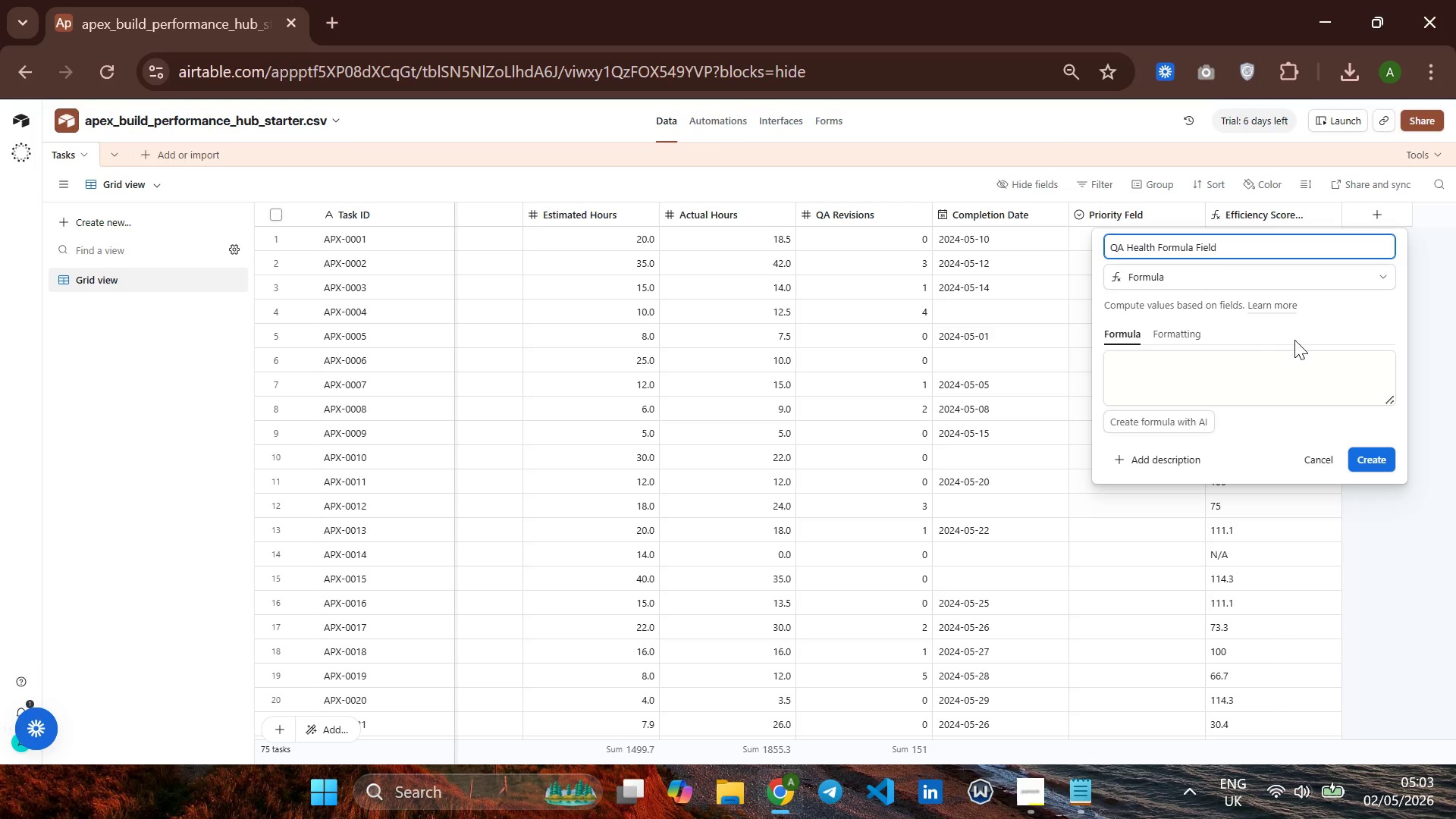 
left_click([1226, 356])
 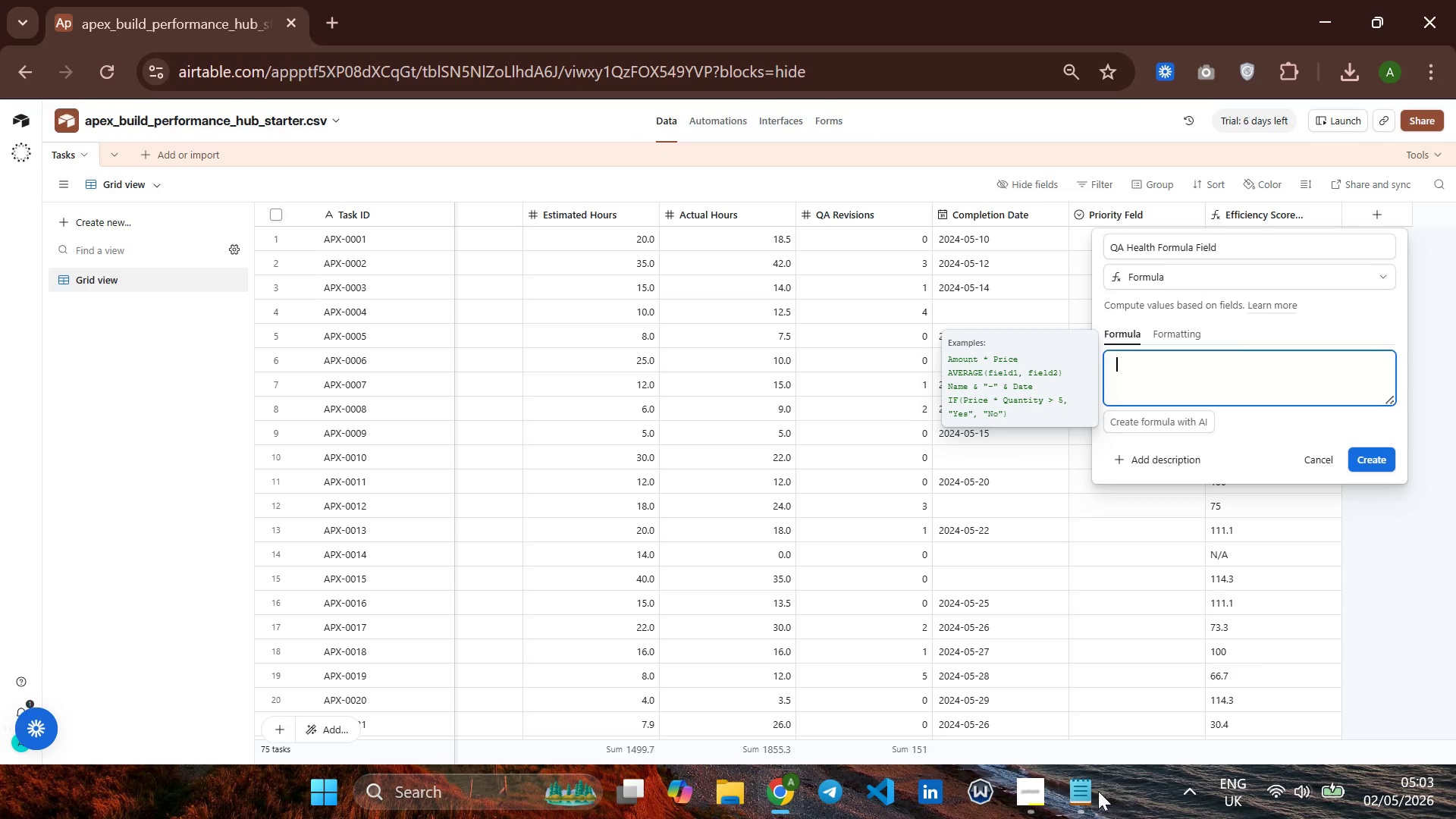 
left_click([1082, 802])
 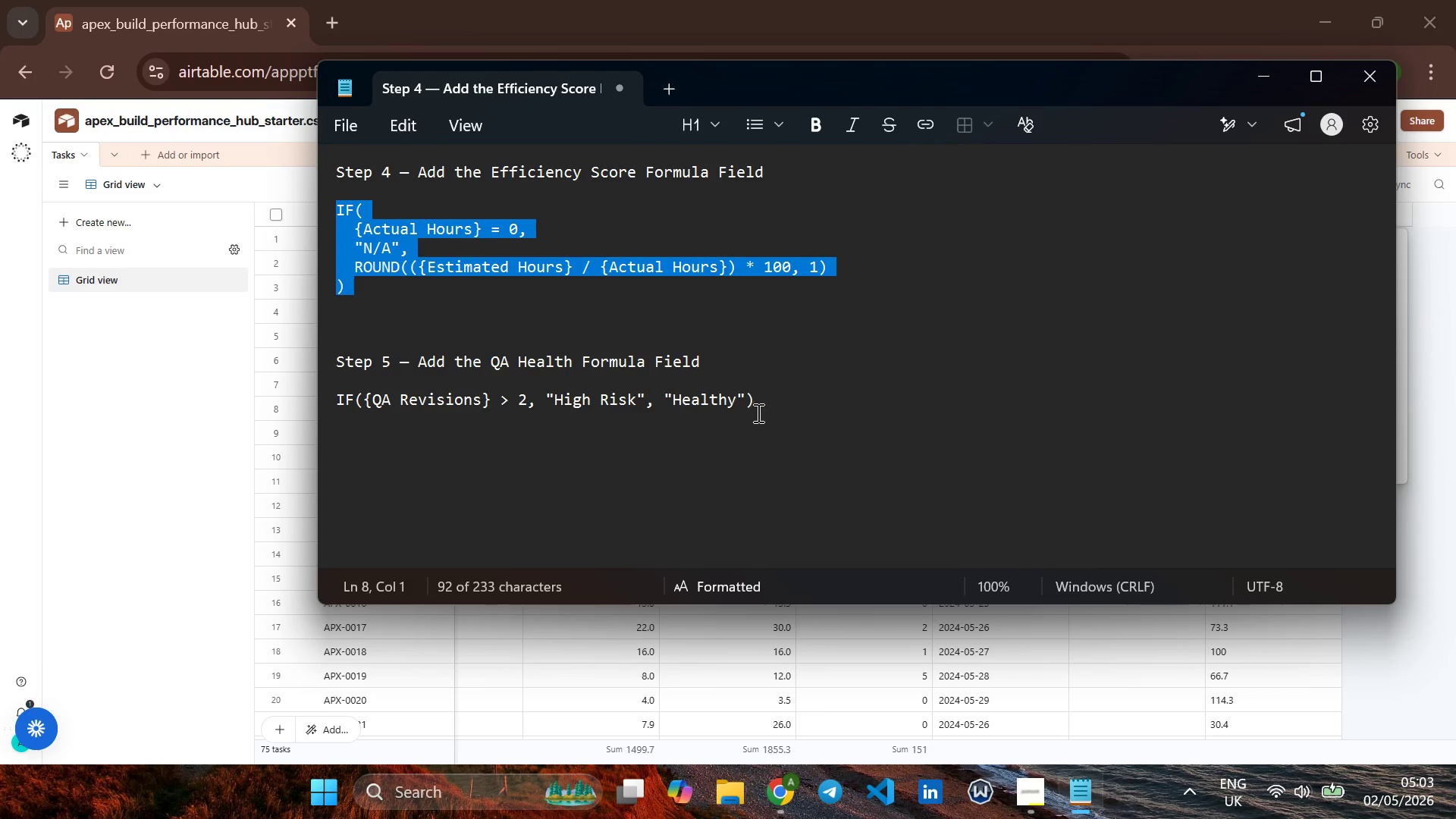 
left_click_drag(start_coordinate=[761, 409], to_coordinate=[312, 396])
 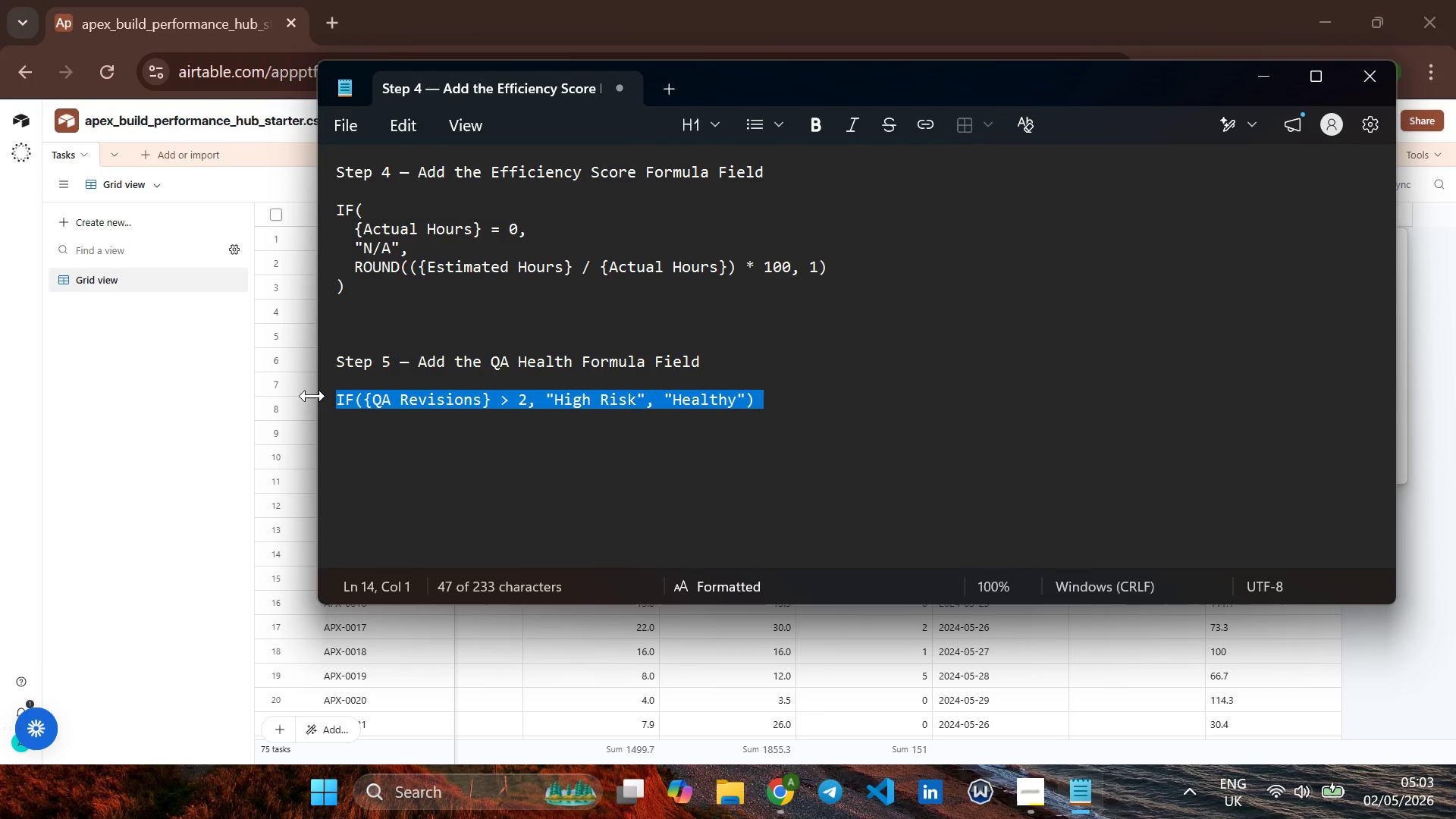 
hold_key(key=ControlLeft, duration=0.92)
 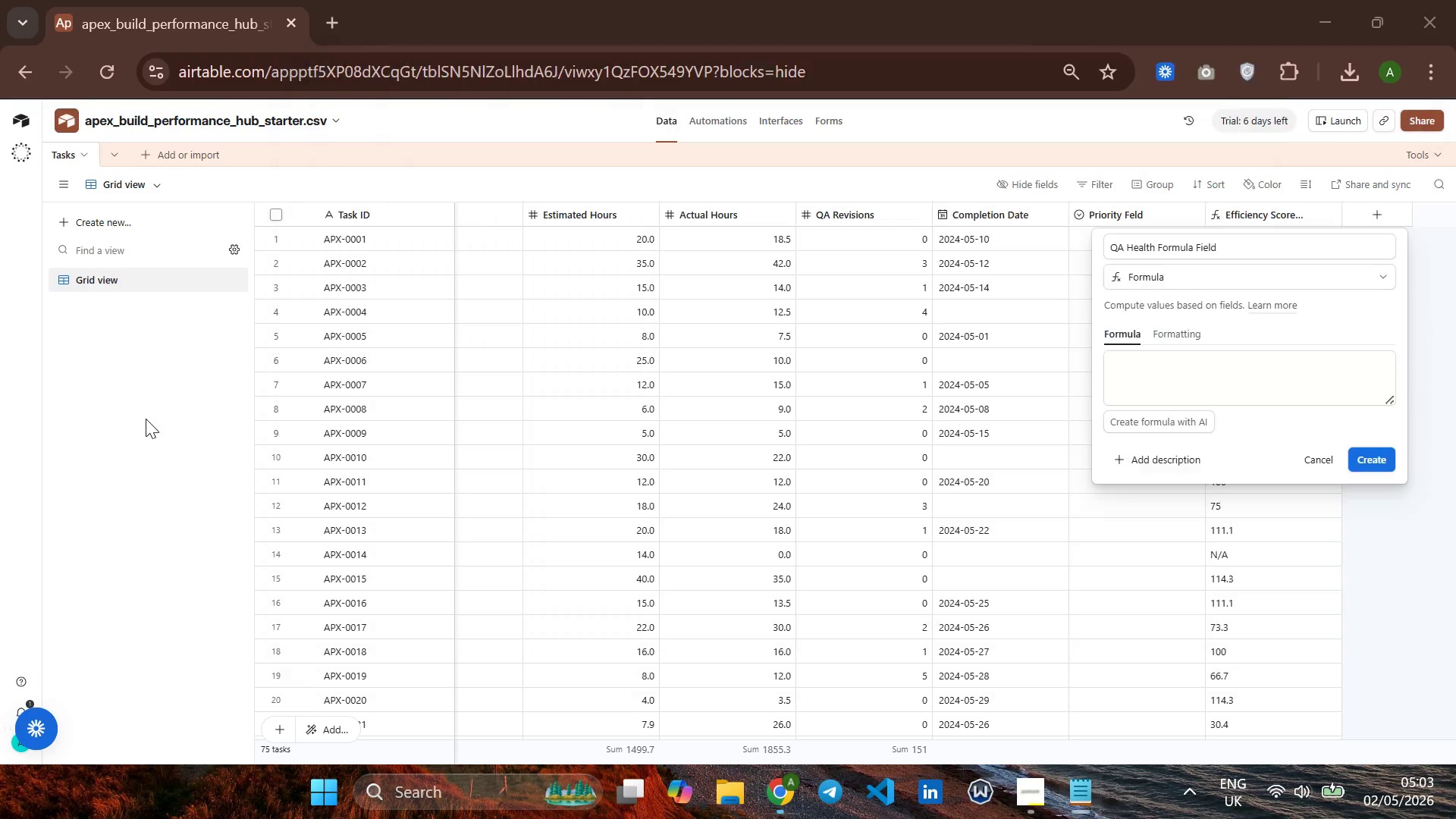 
hold_key(key=C, duration=0.31)
 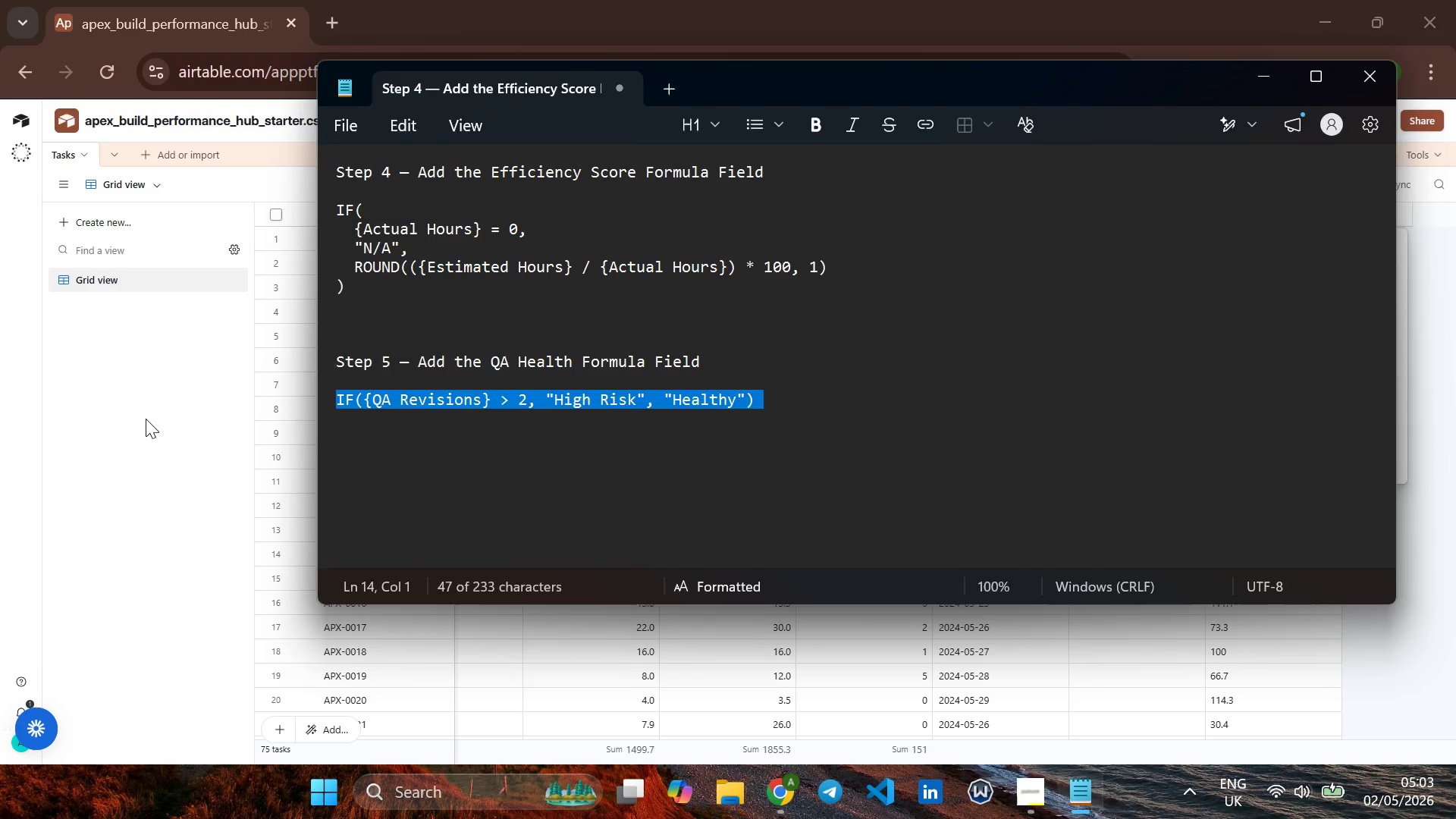 
left_click([146, 419])
 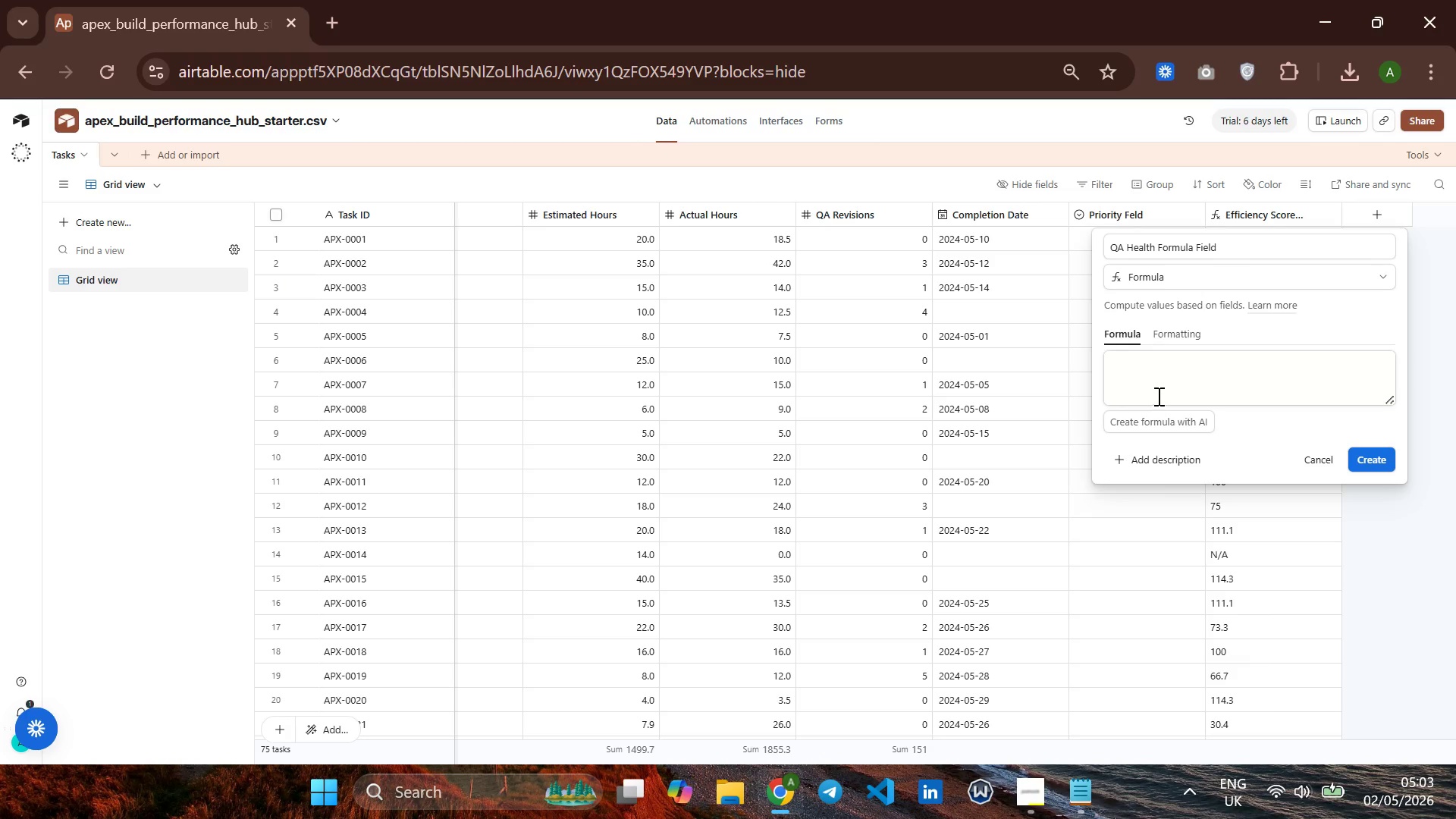 
left_click([1156, 393])
 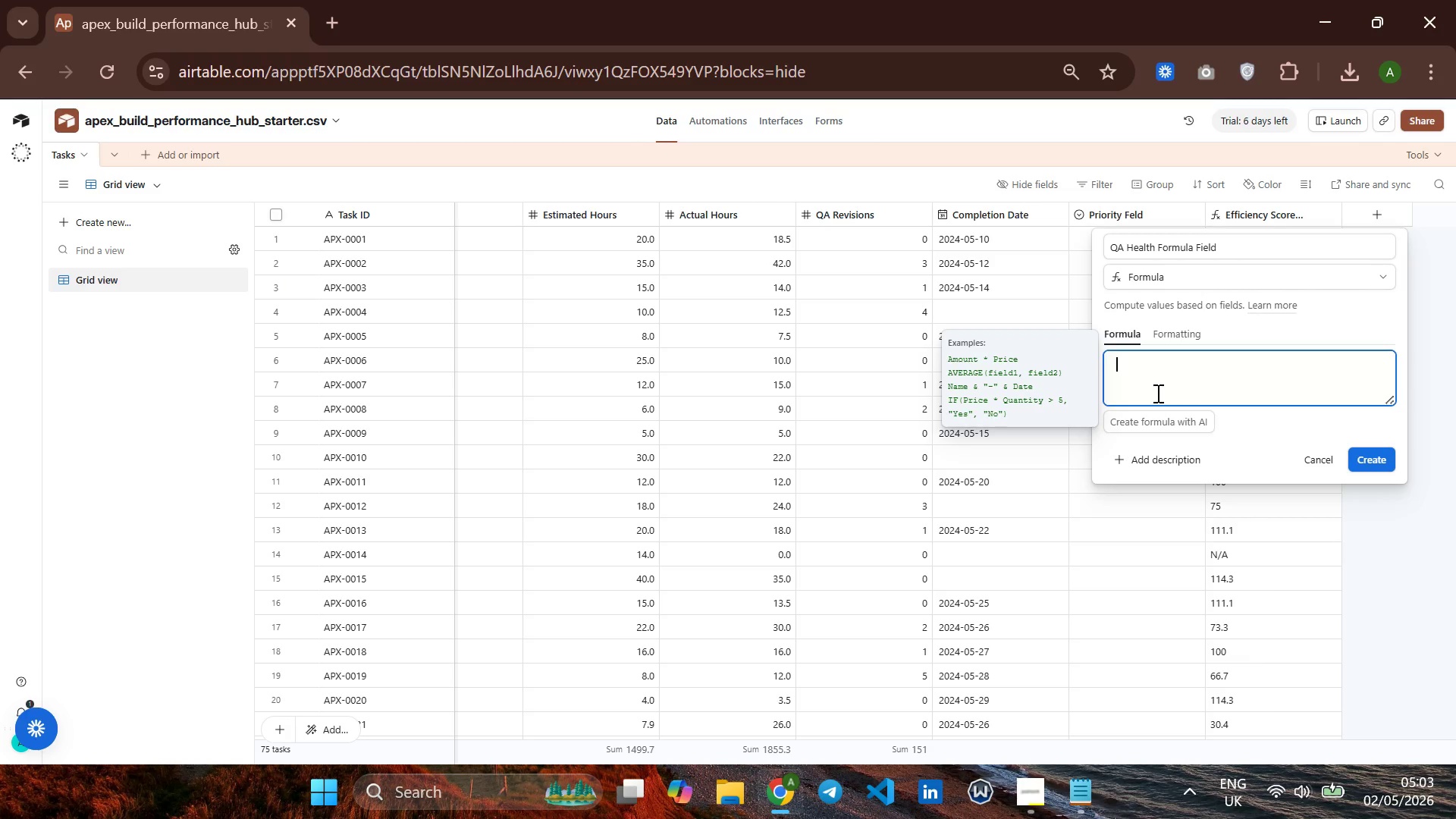 
key(Control+V)
 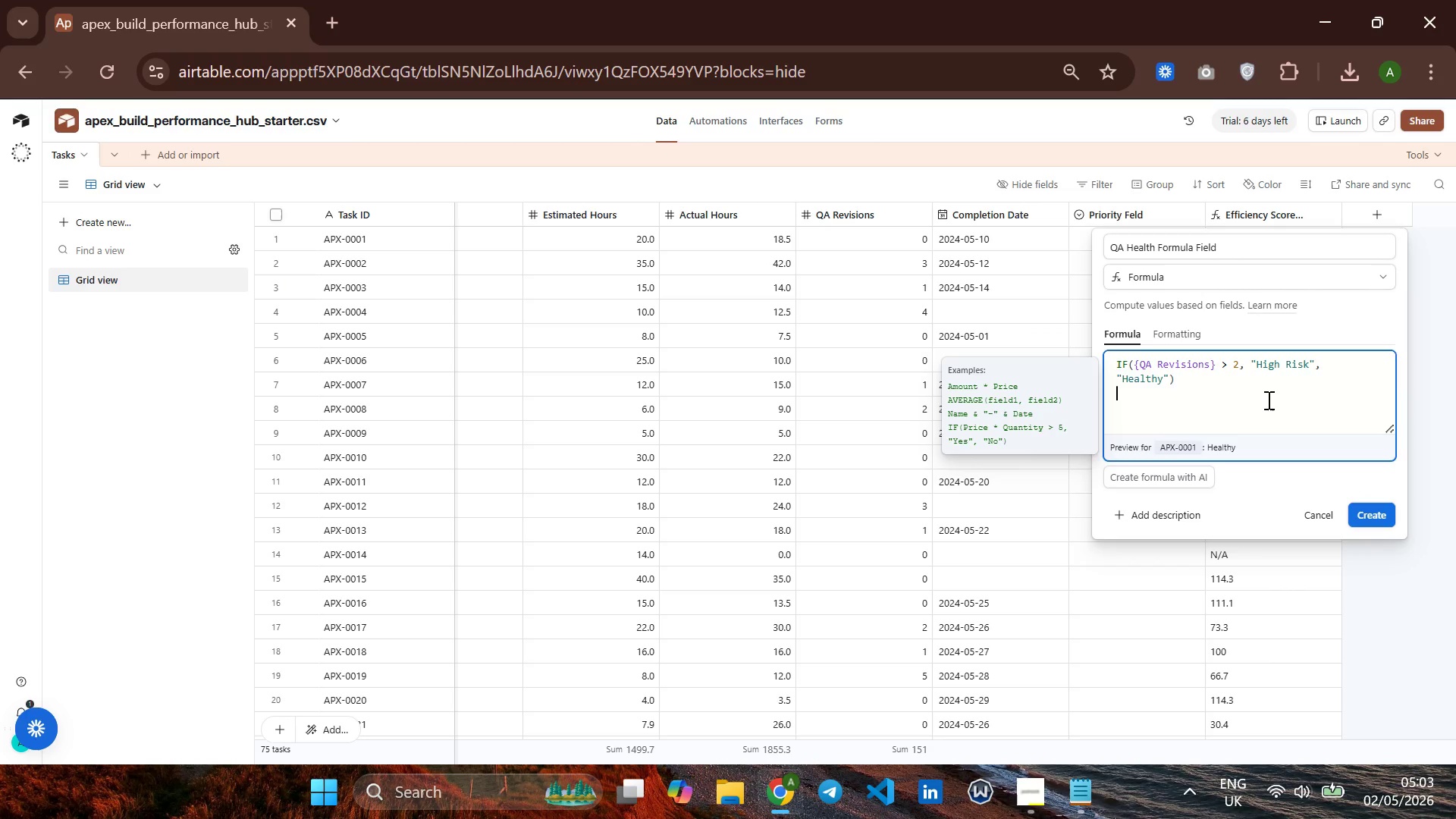 
key(Backspace)
 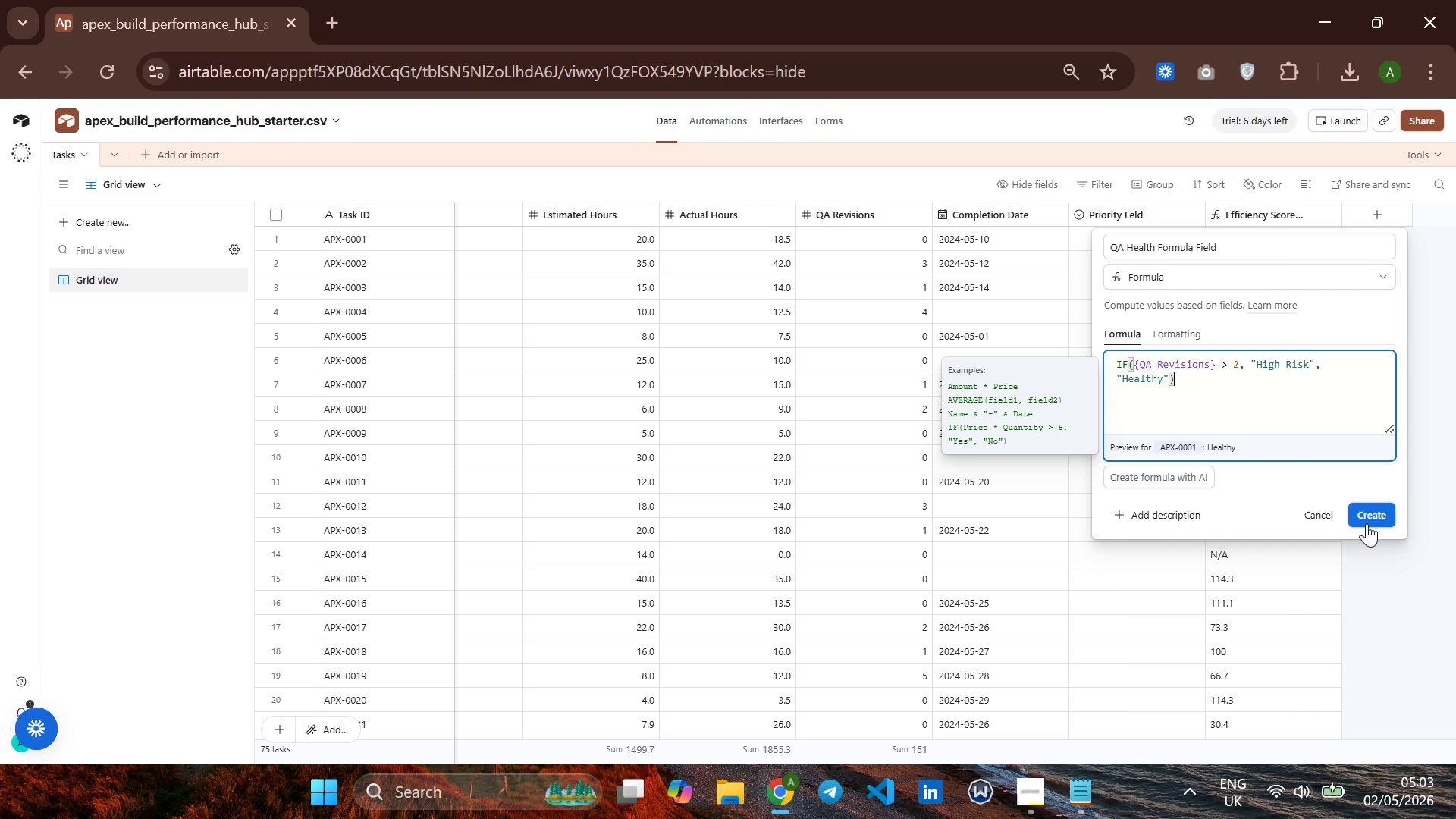 
left_click([1372, 513])
 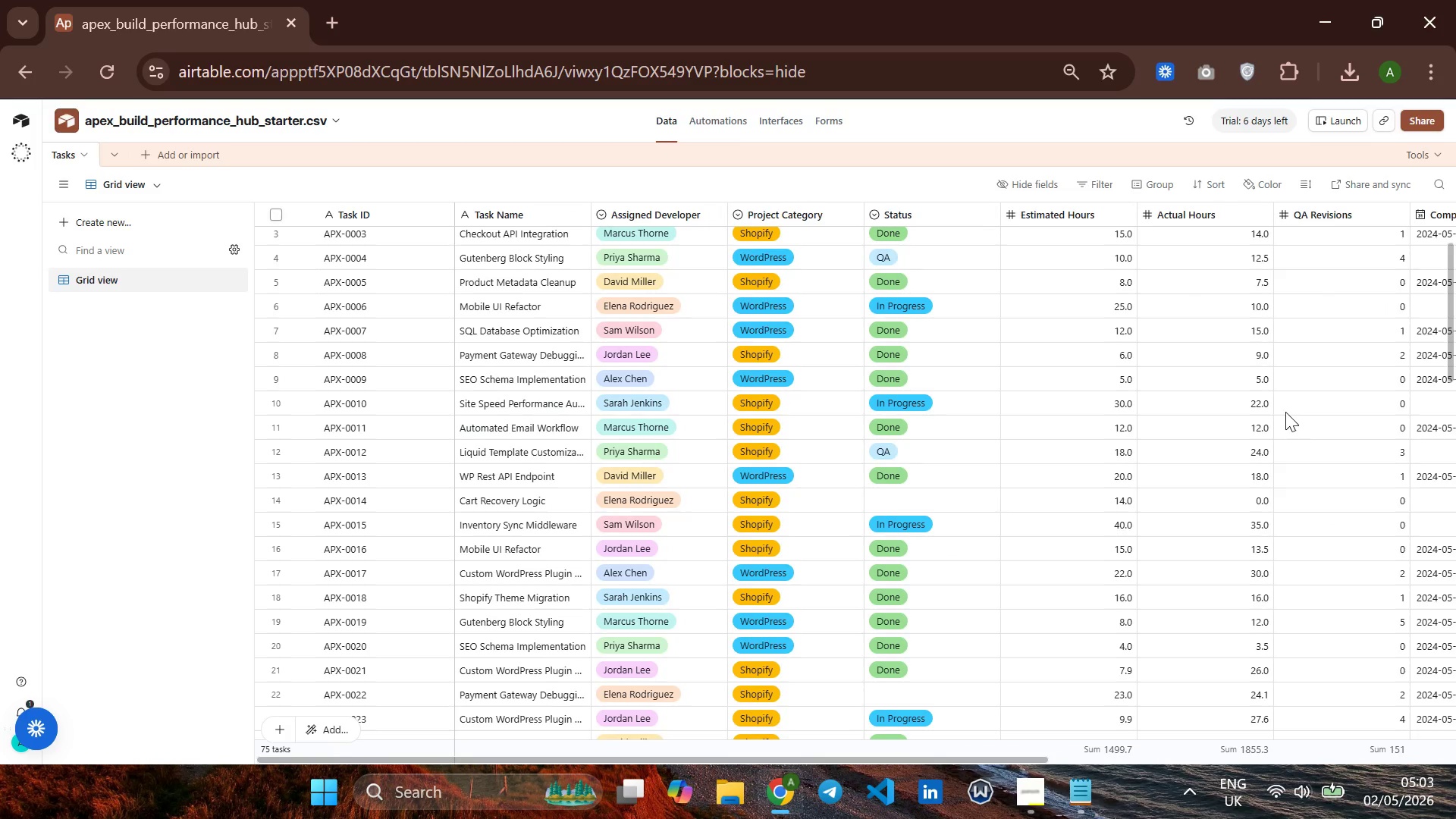 
wait(19.8)
 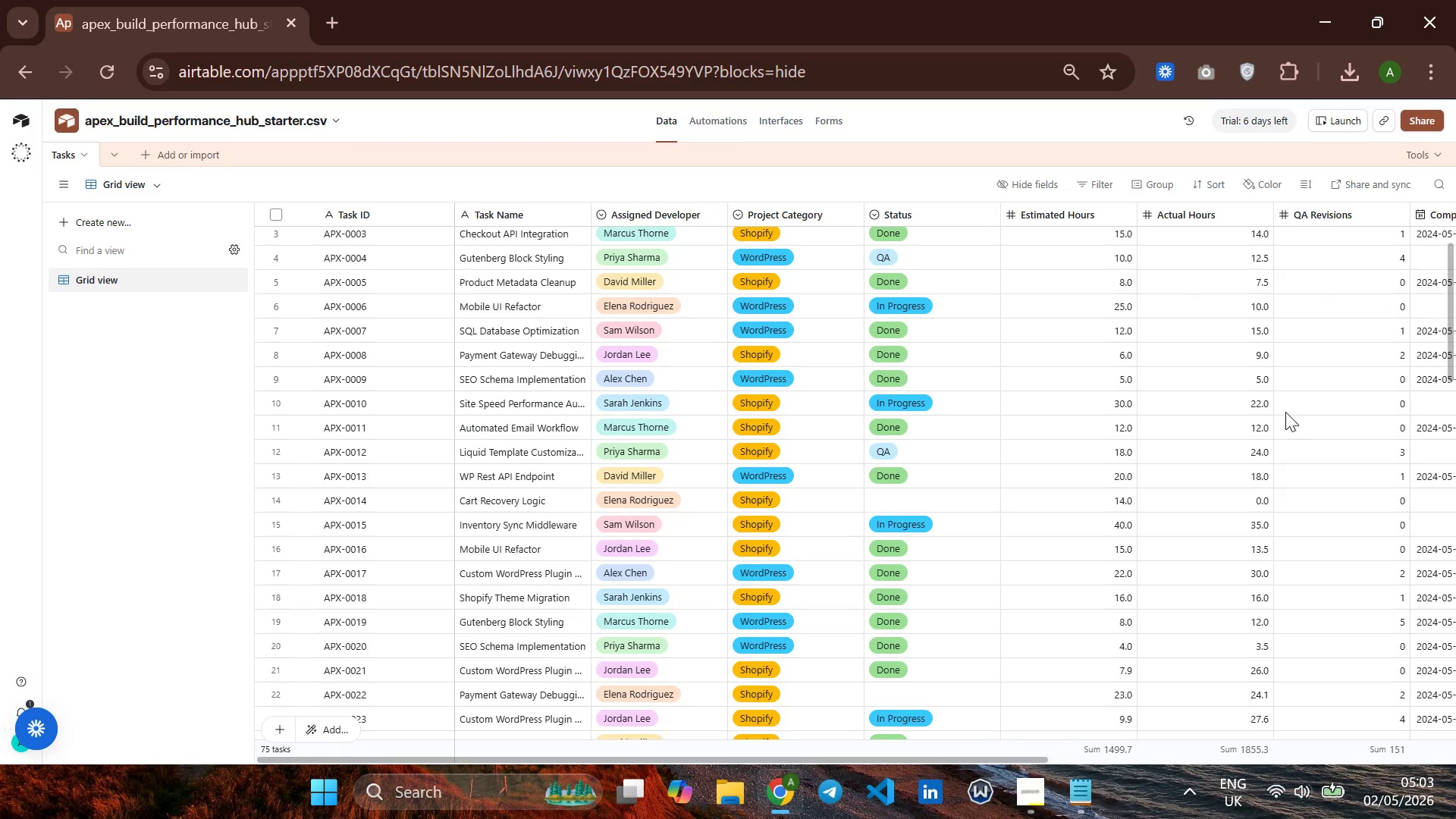 
left_click([190, 151])
 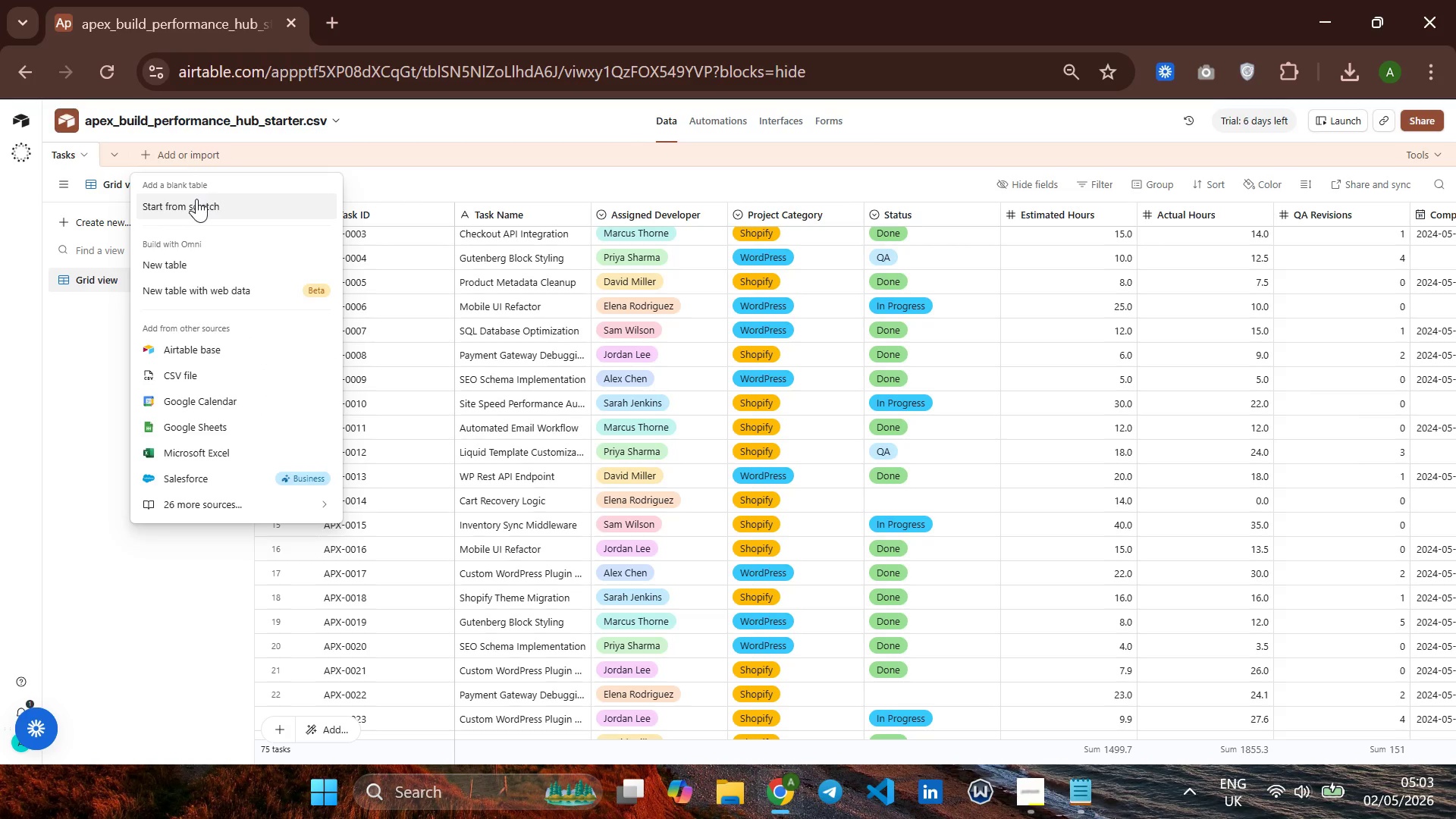 
left_click([196, 200])
 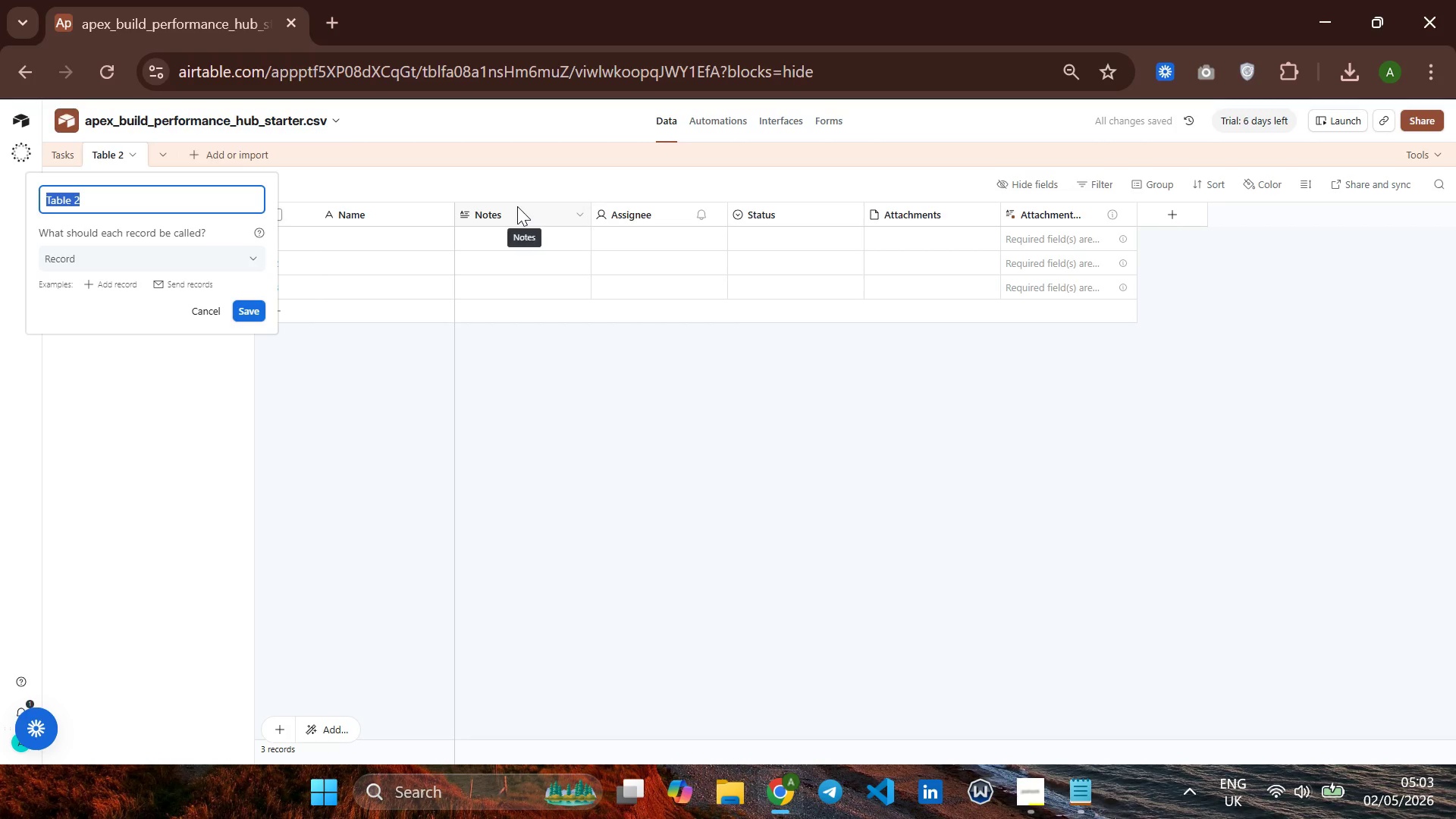 
type(Developers)
 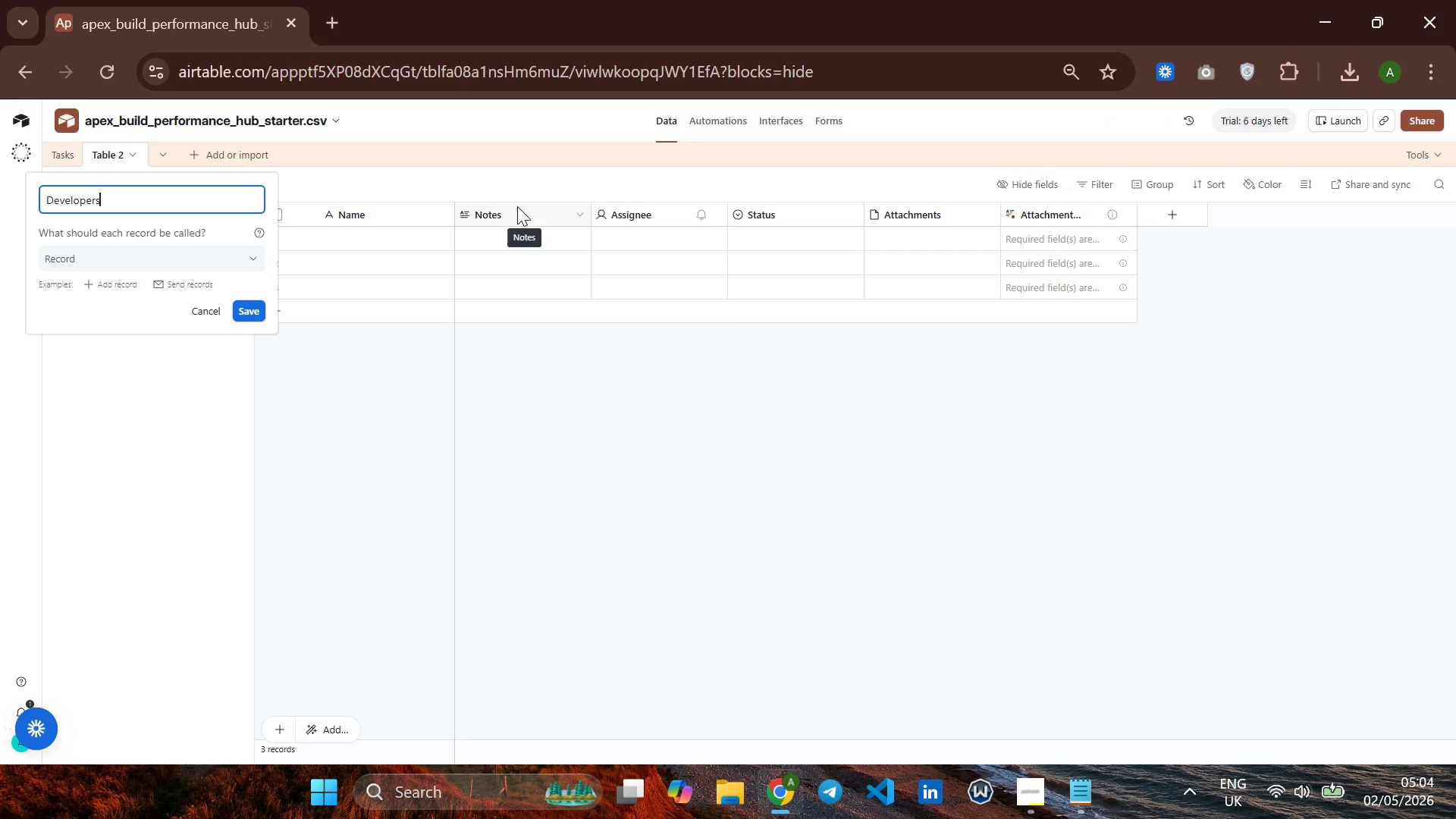 
key(Enter)
 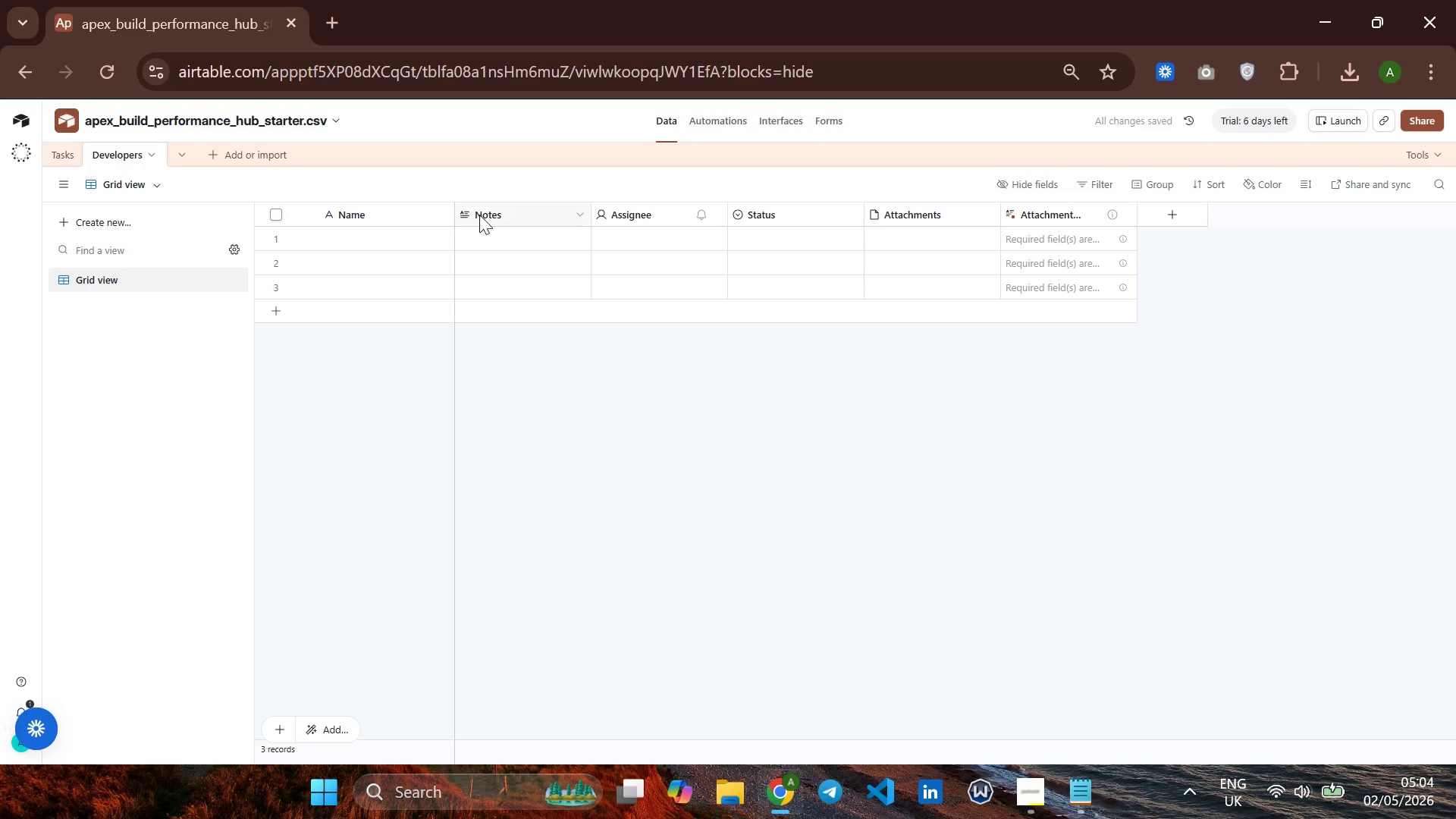 
wait(6.02)
 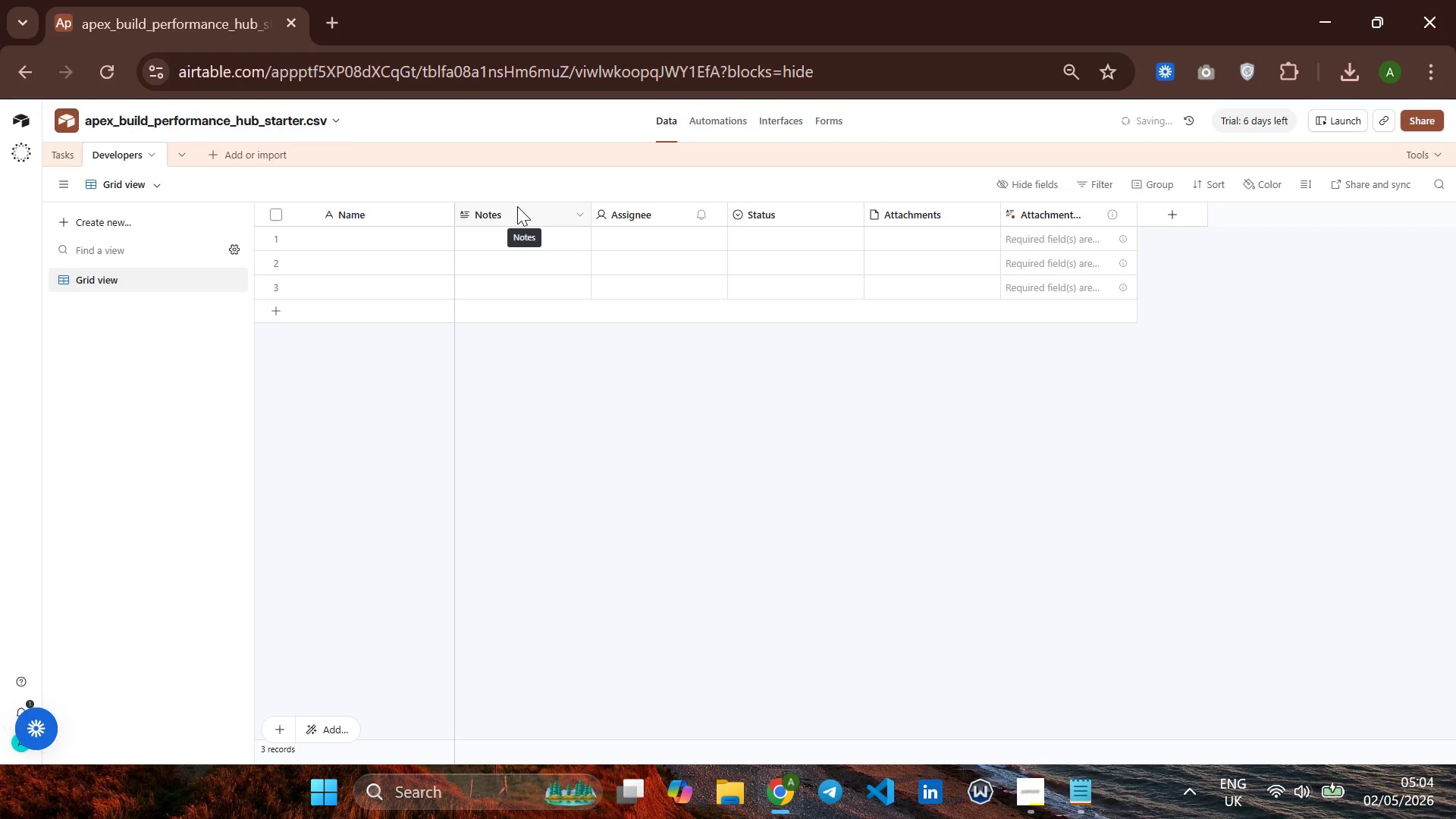 
left_click([408, 212])
 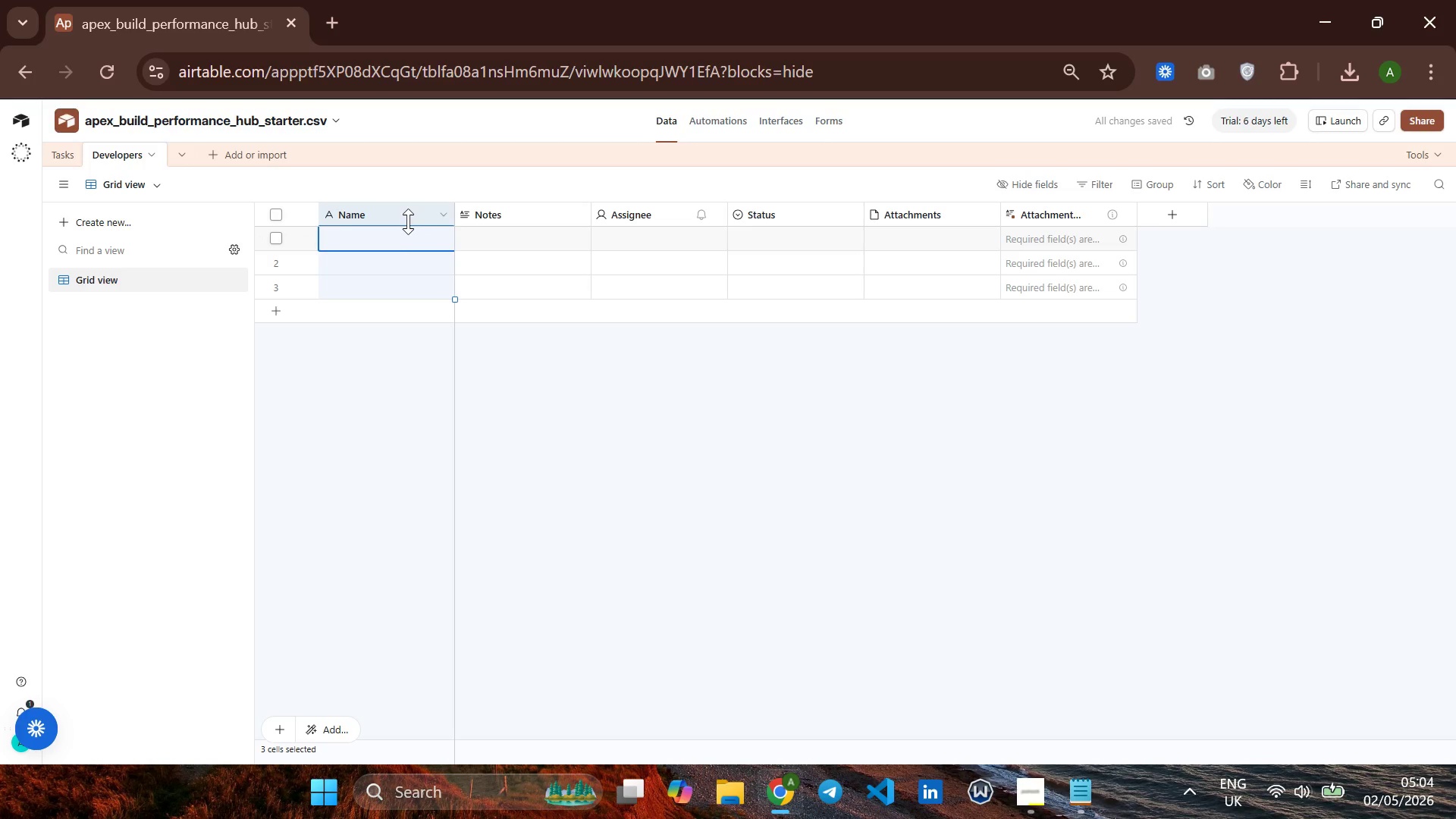 
right_click([408, 216])
 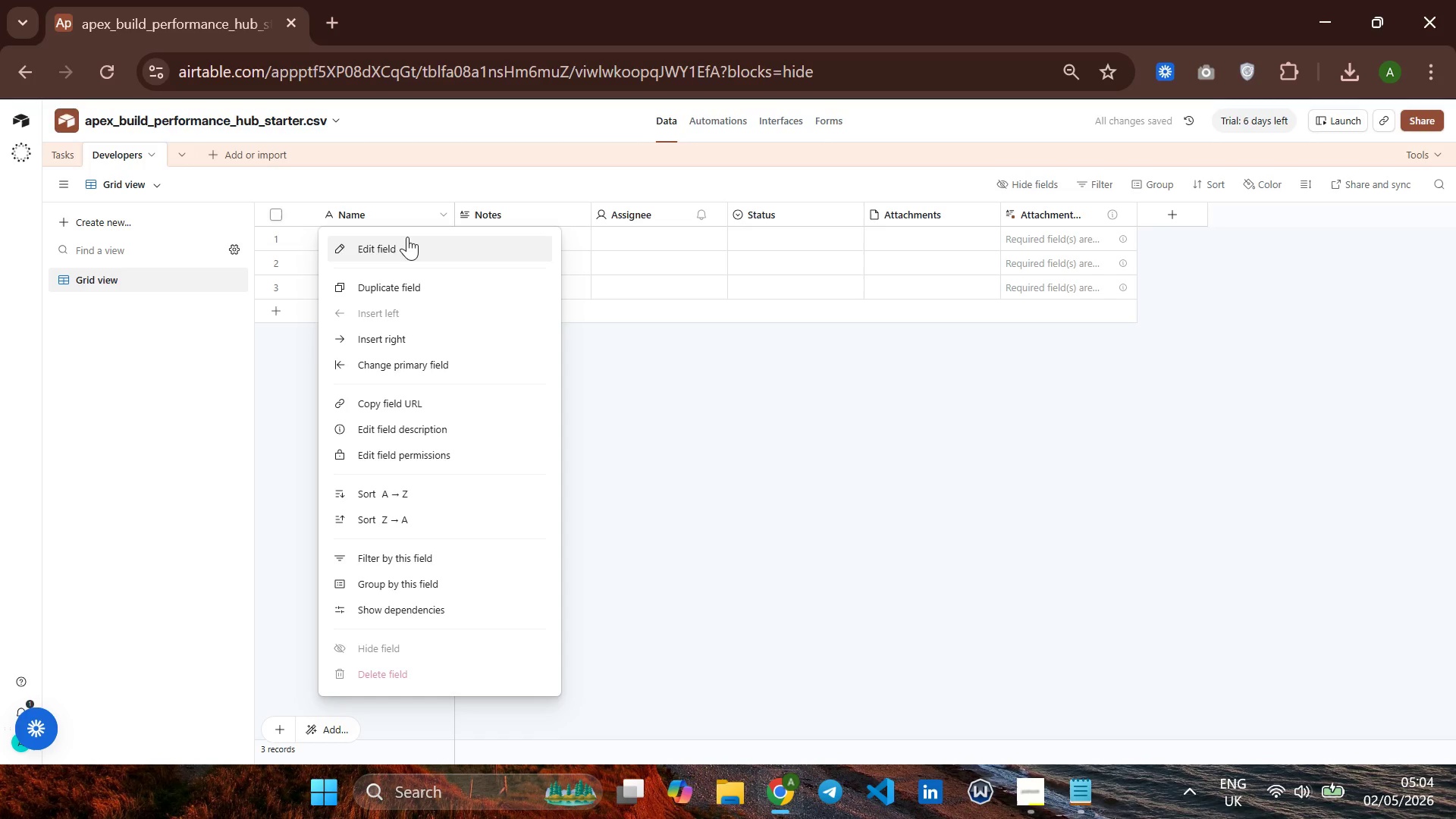 
left_click([407, 237])
 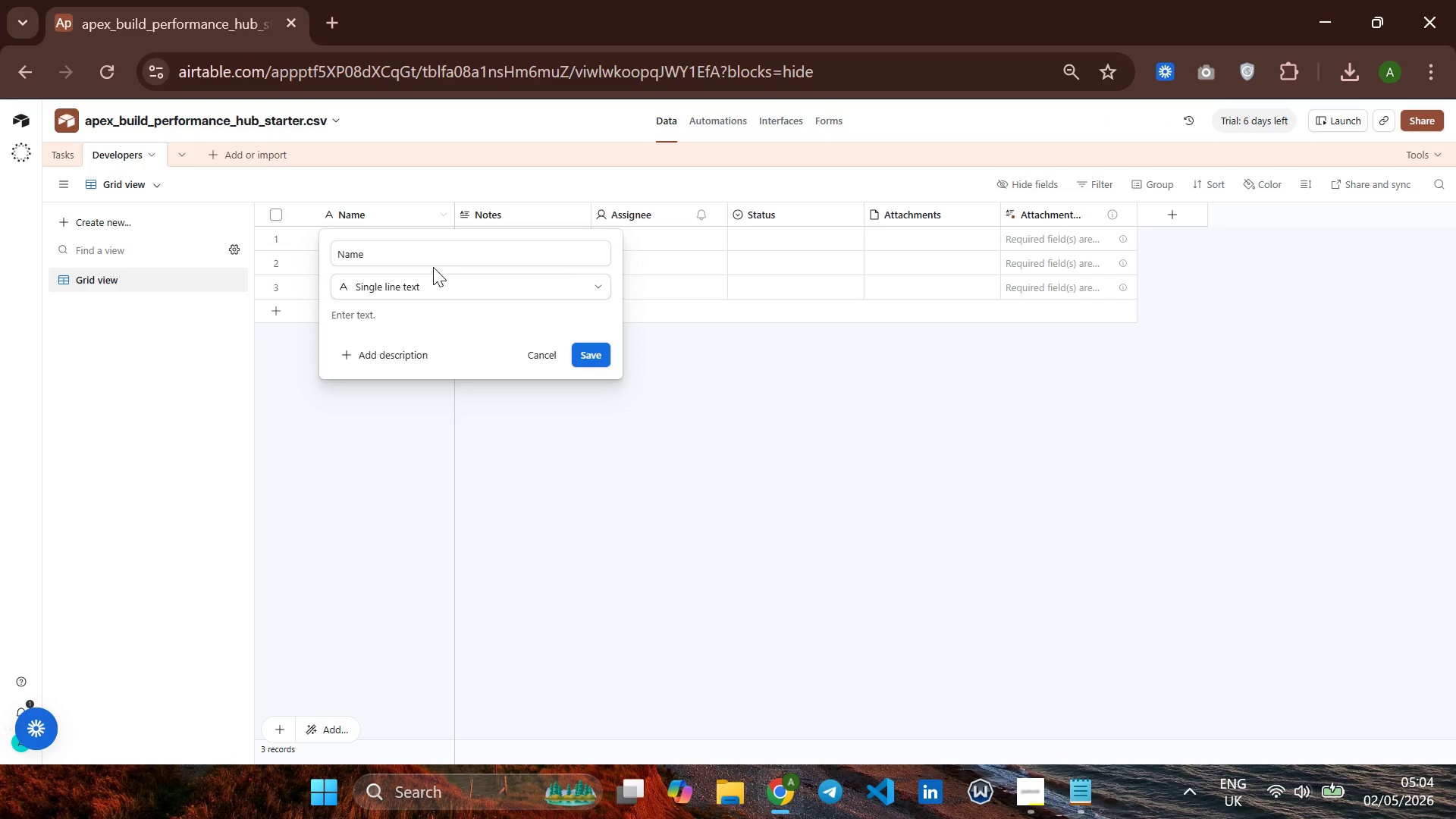 
hold_key(key=ArrowLeft, duration=0.48)
 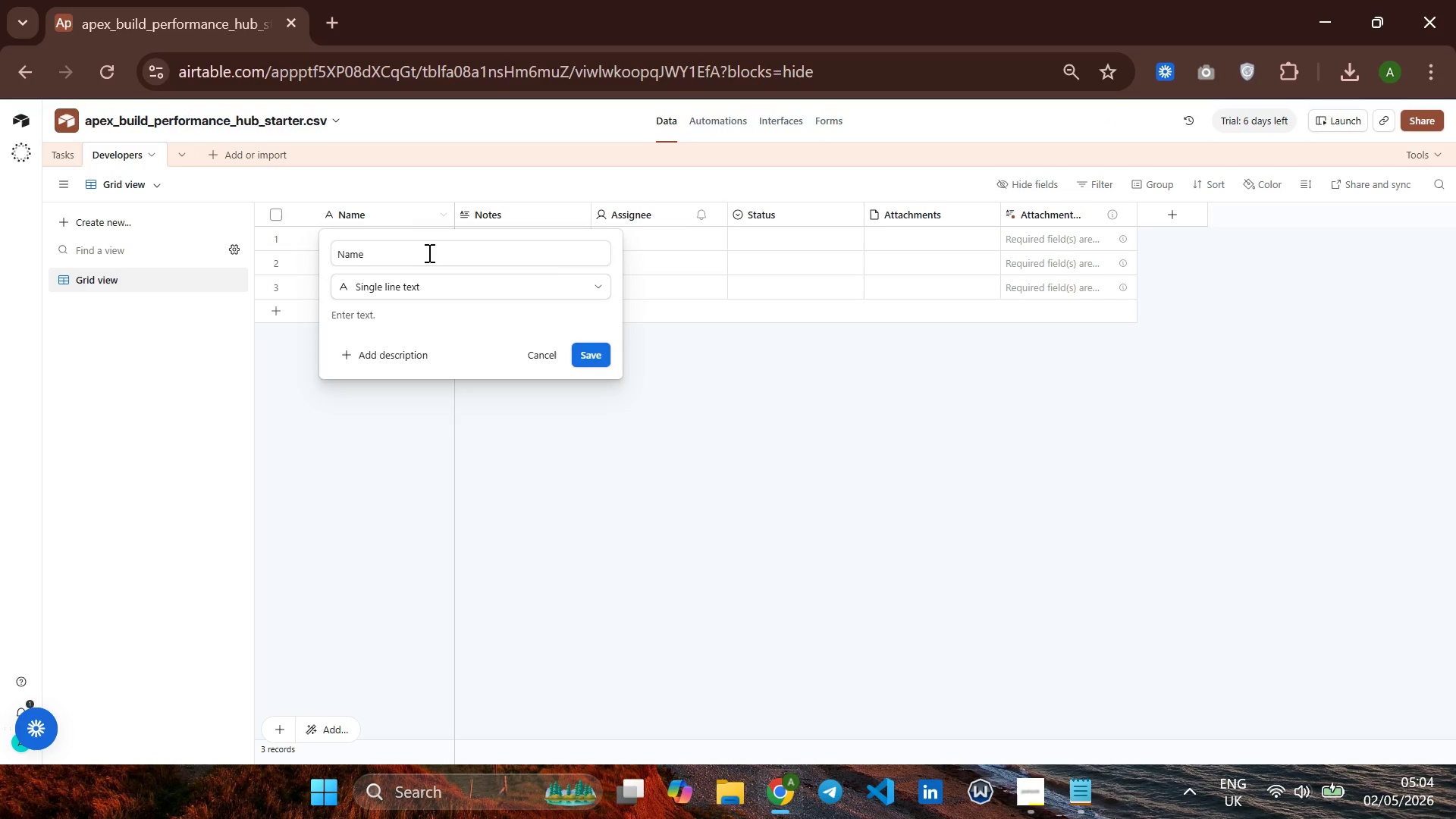 
left_click([426, 253])
 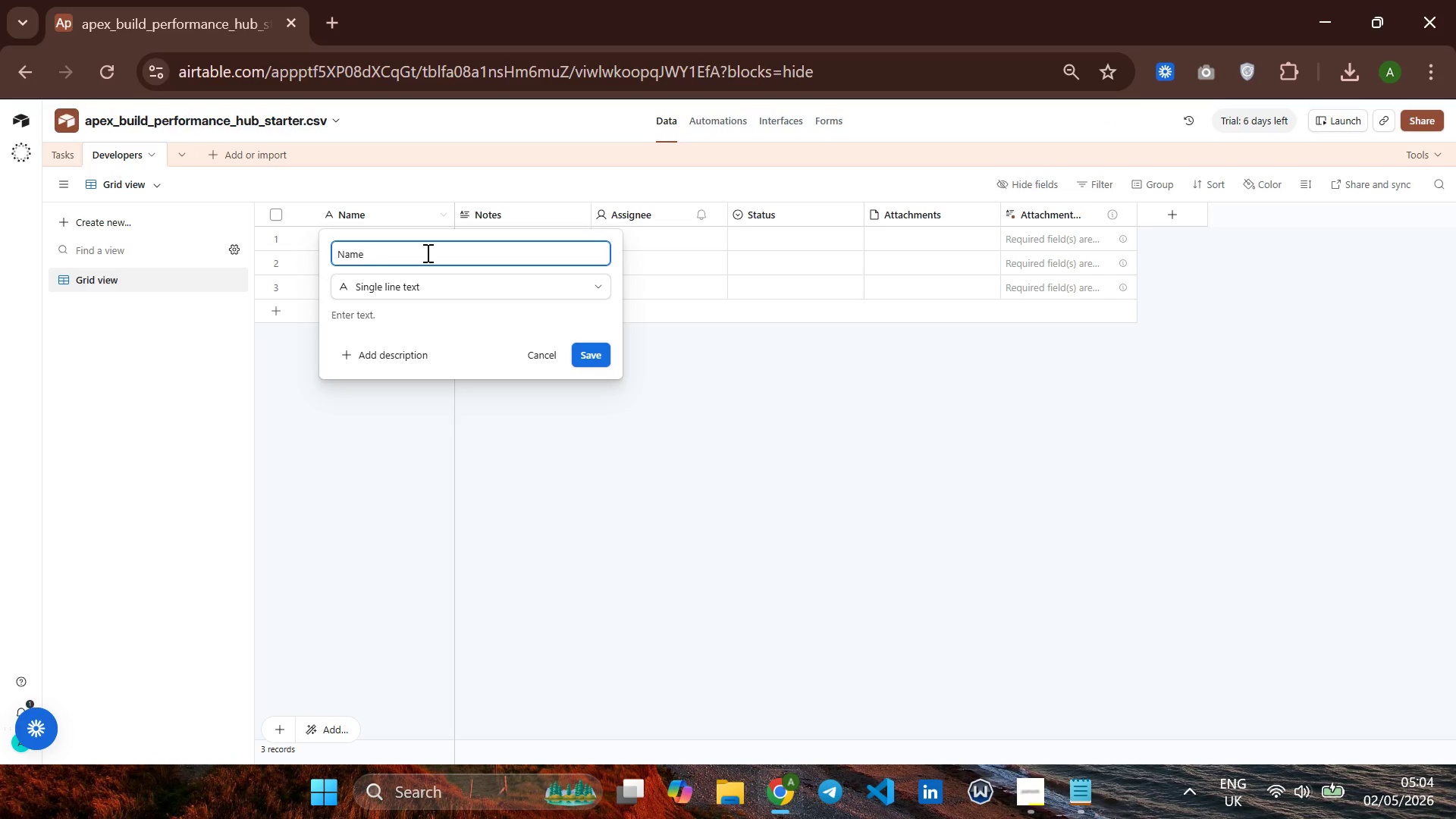 
hold_key(key=ArrowLeft, duration=0.88)
 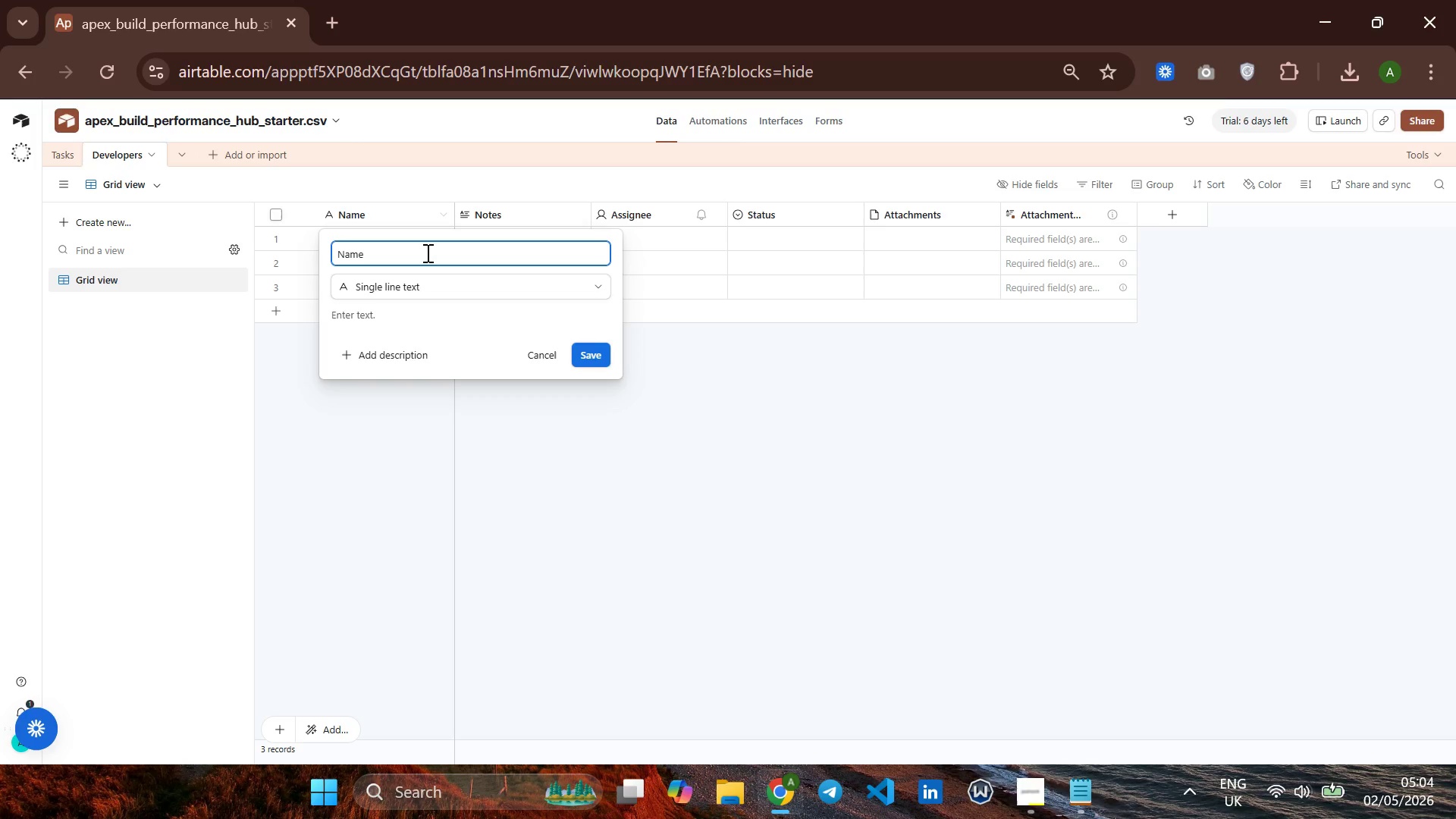 
type(Deeve)
key(Backspace)
key(Backspace)
key(Backspace)
type(velopers Name )
key(Backspace)
key(Backspace)
key(Backspace)
key(Backspace)
key(Backspace)
 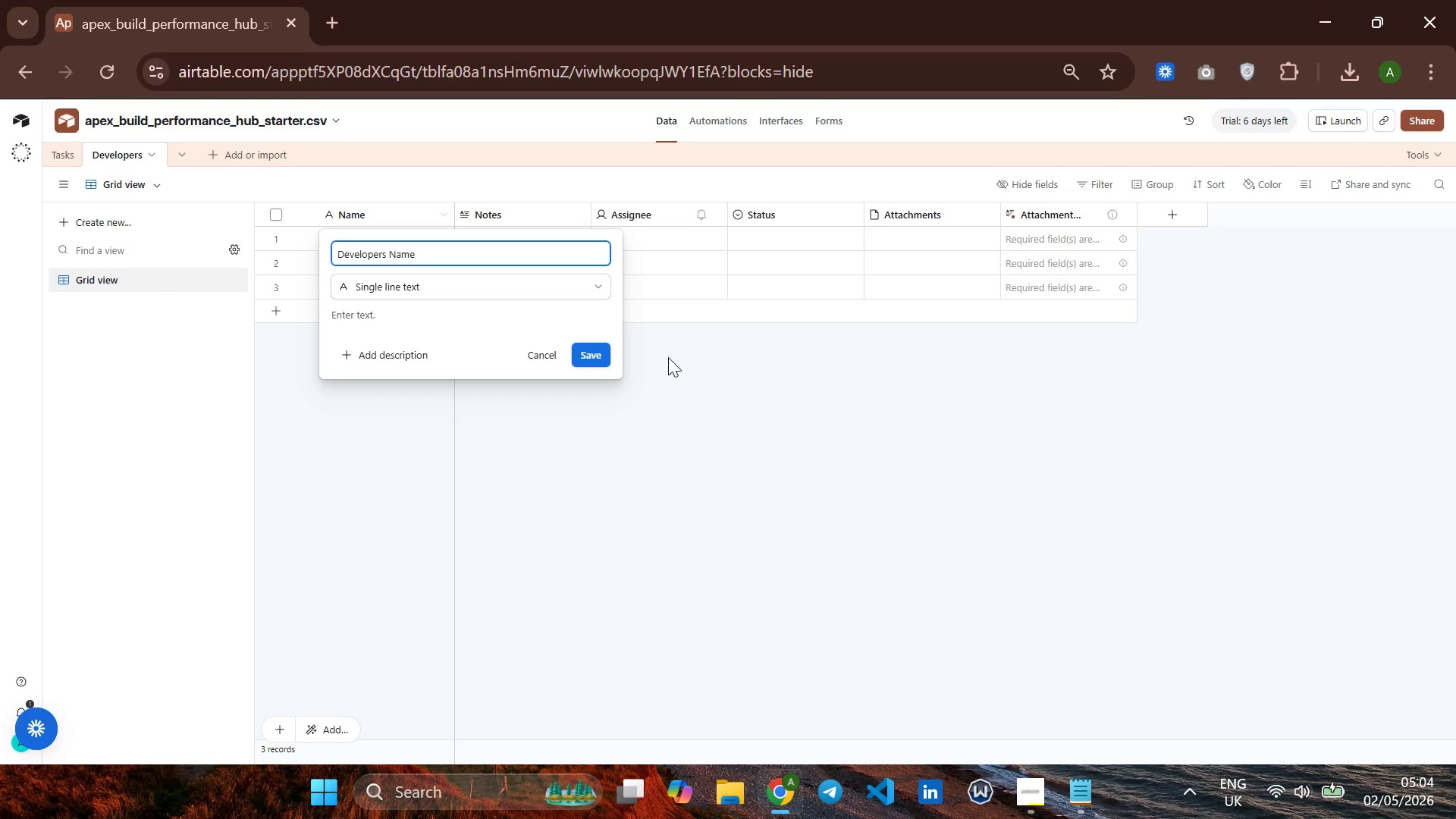 
wait(5.39)
 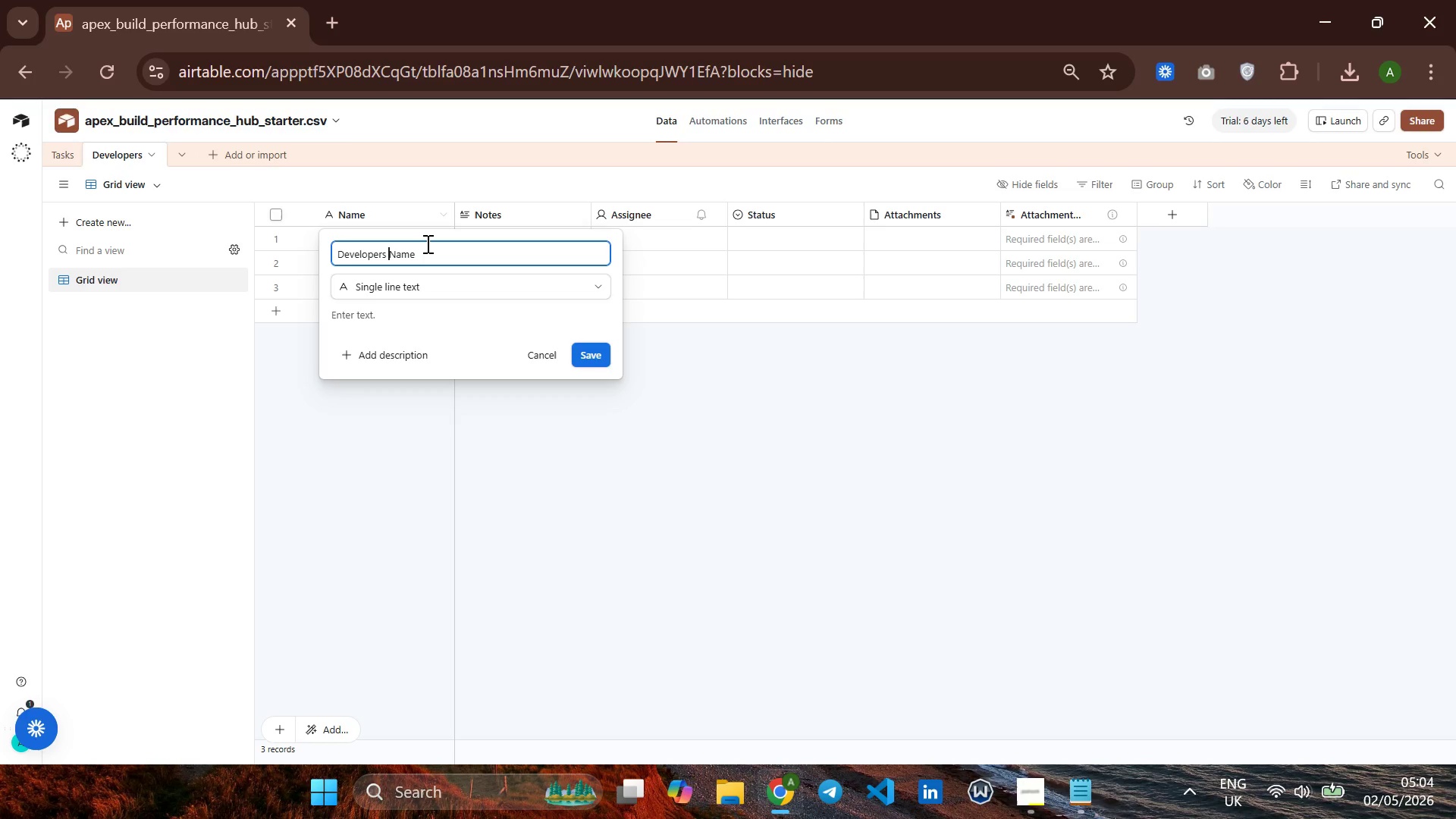 
left_click([599, 358])
 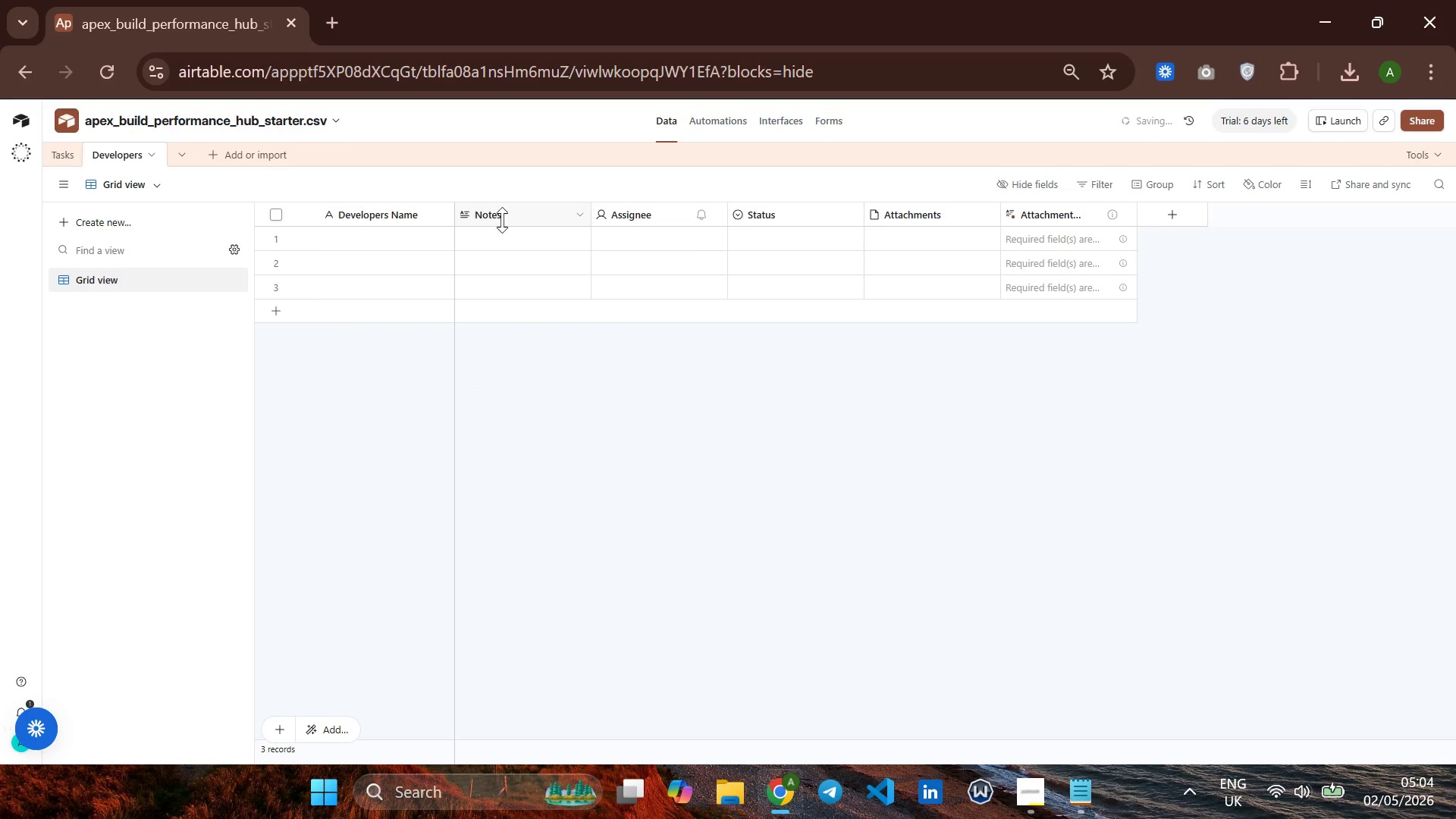 
right_click([502, 220])
 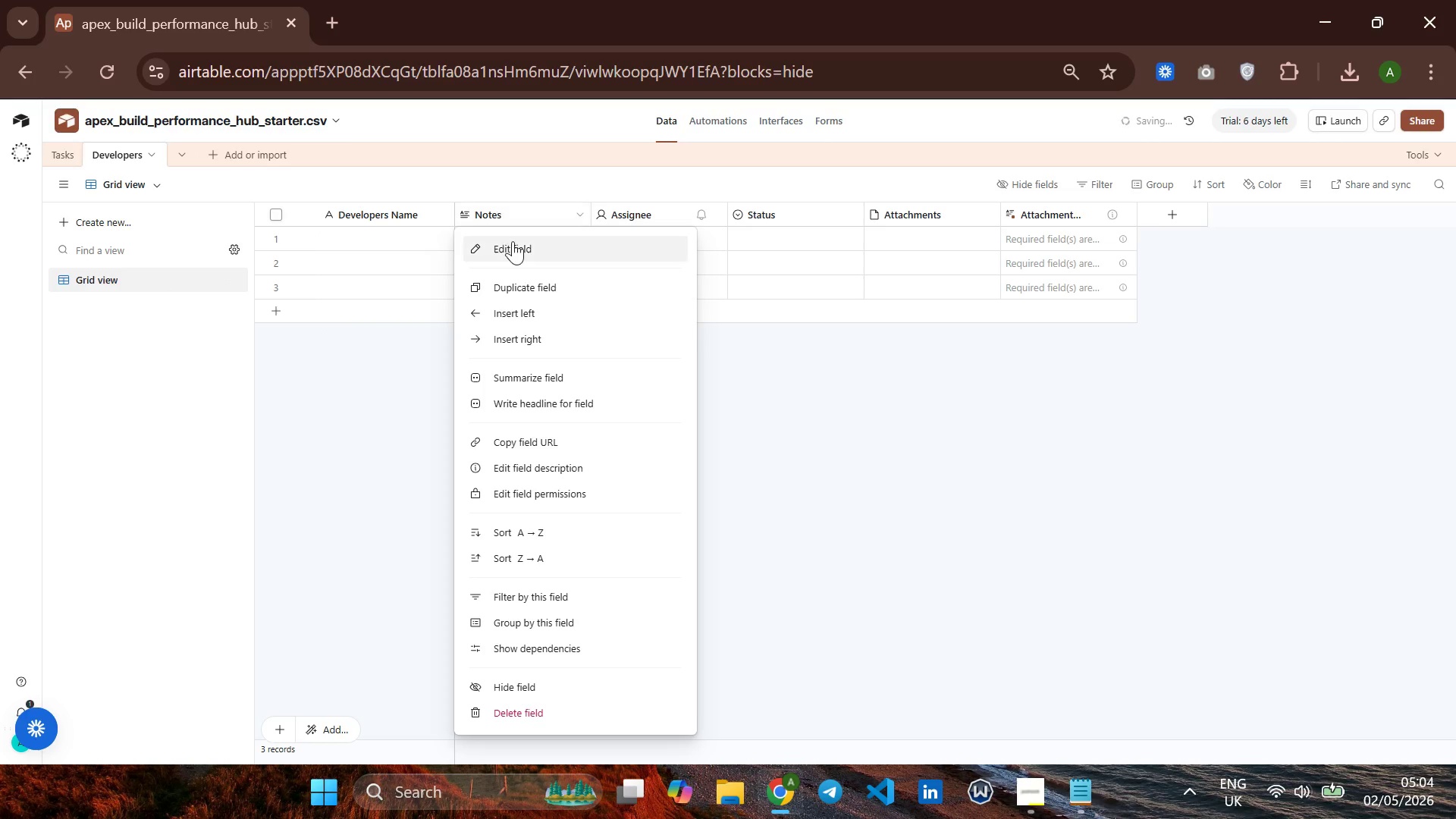 
left_click([513, 241])
 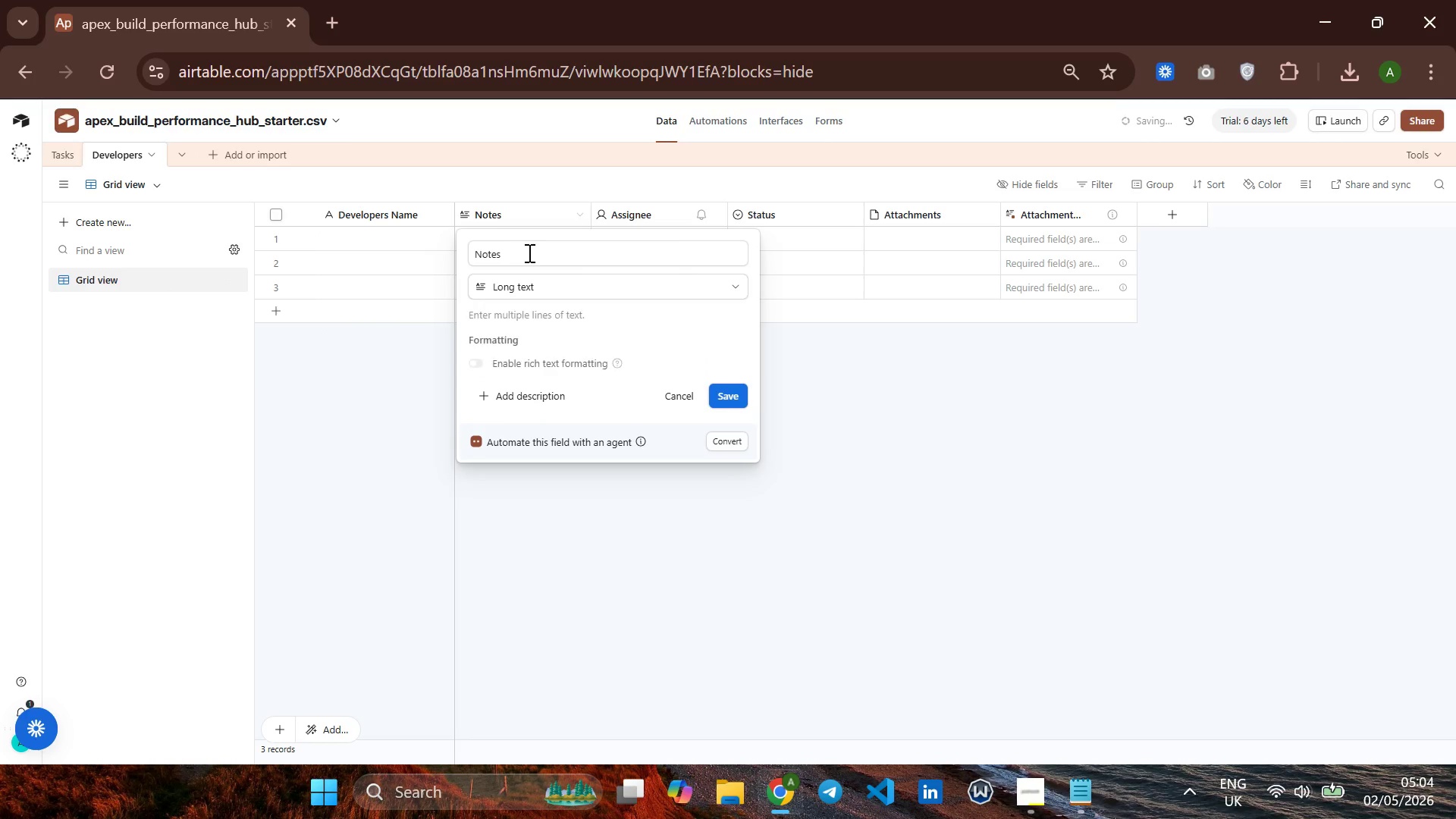 
left_click([535, 259])
 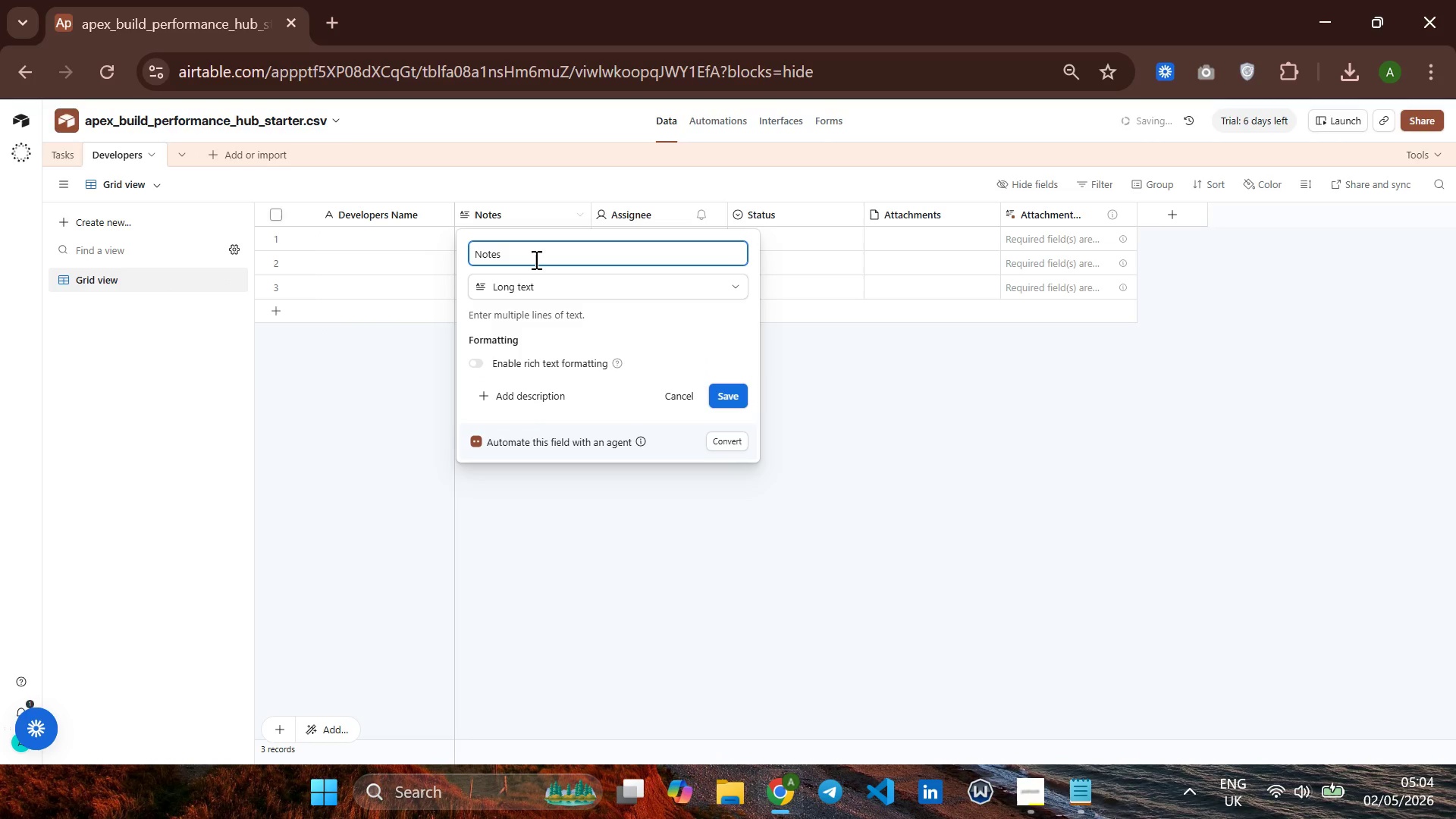 
hold_key(key=Backspace, duration=0.69)
 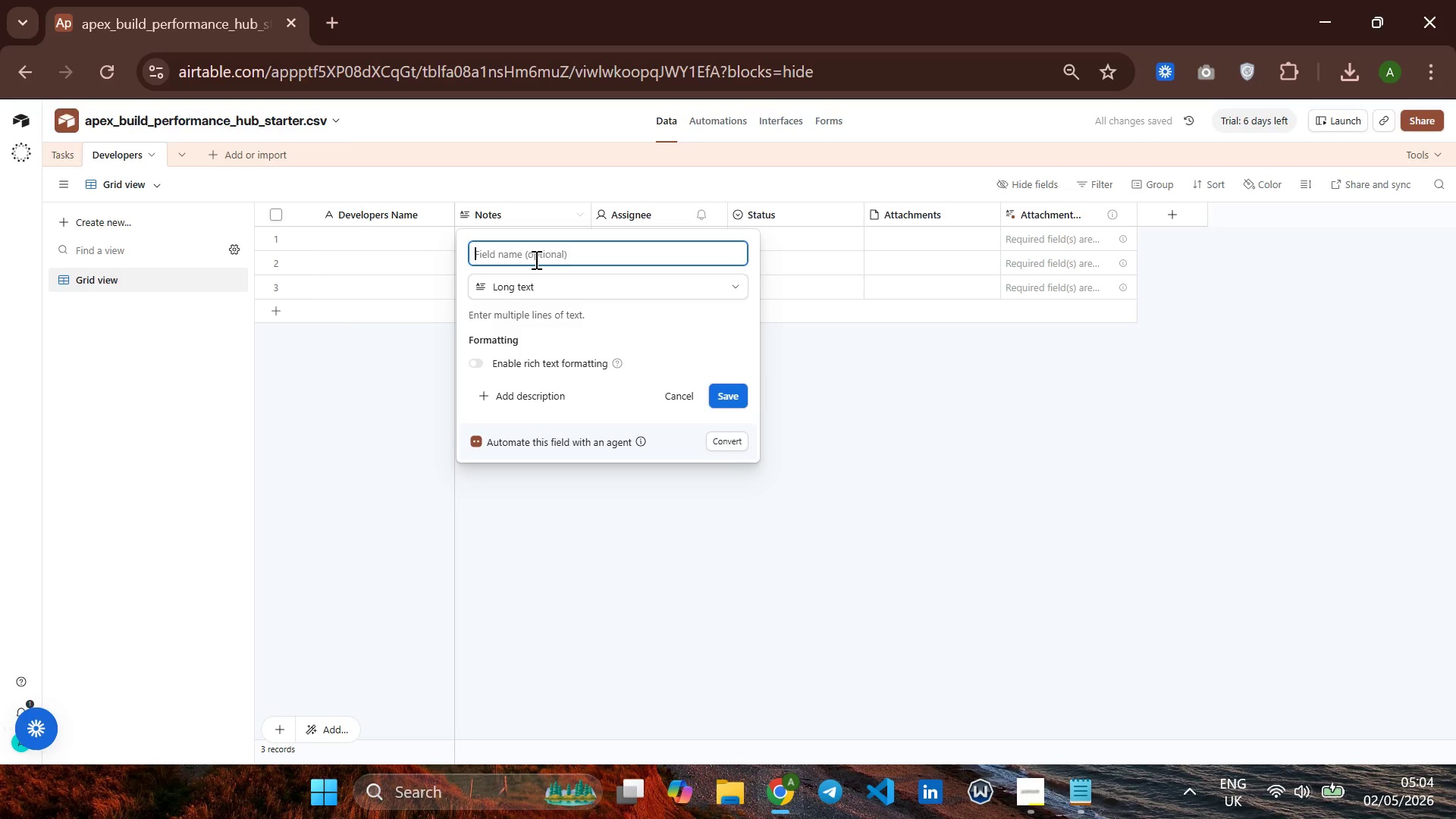 
type(Role)
 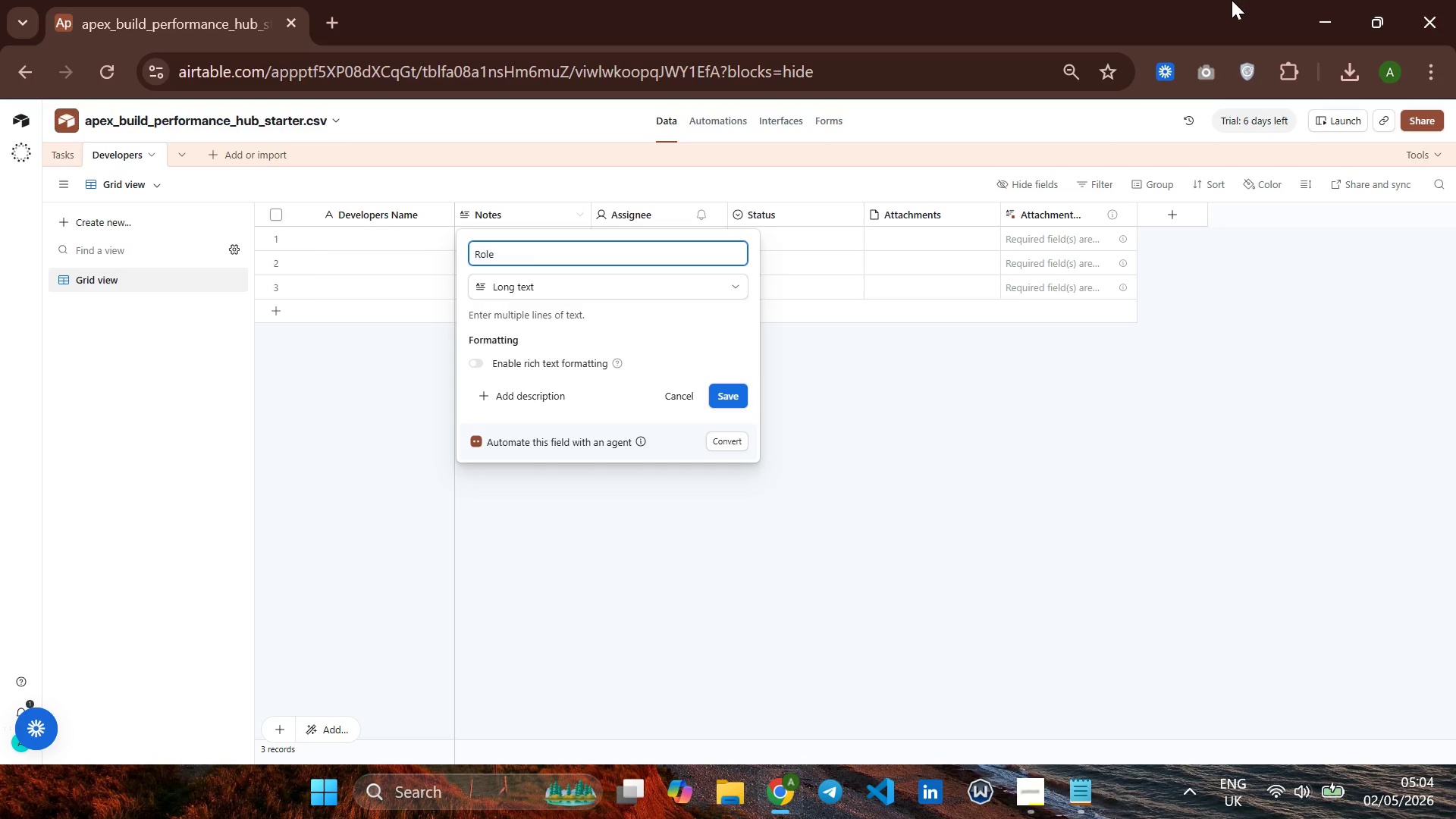 
wait(8.83)
 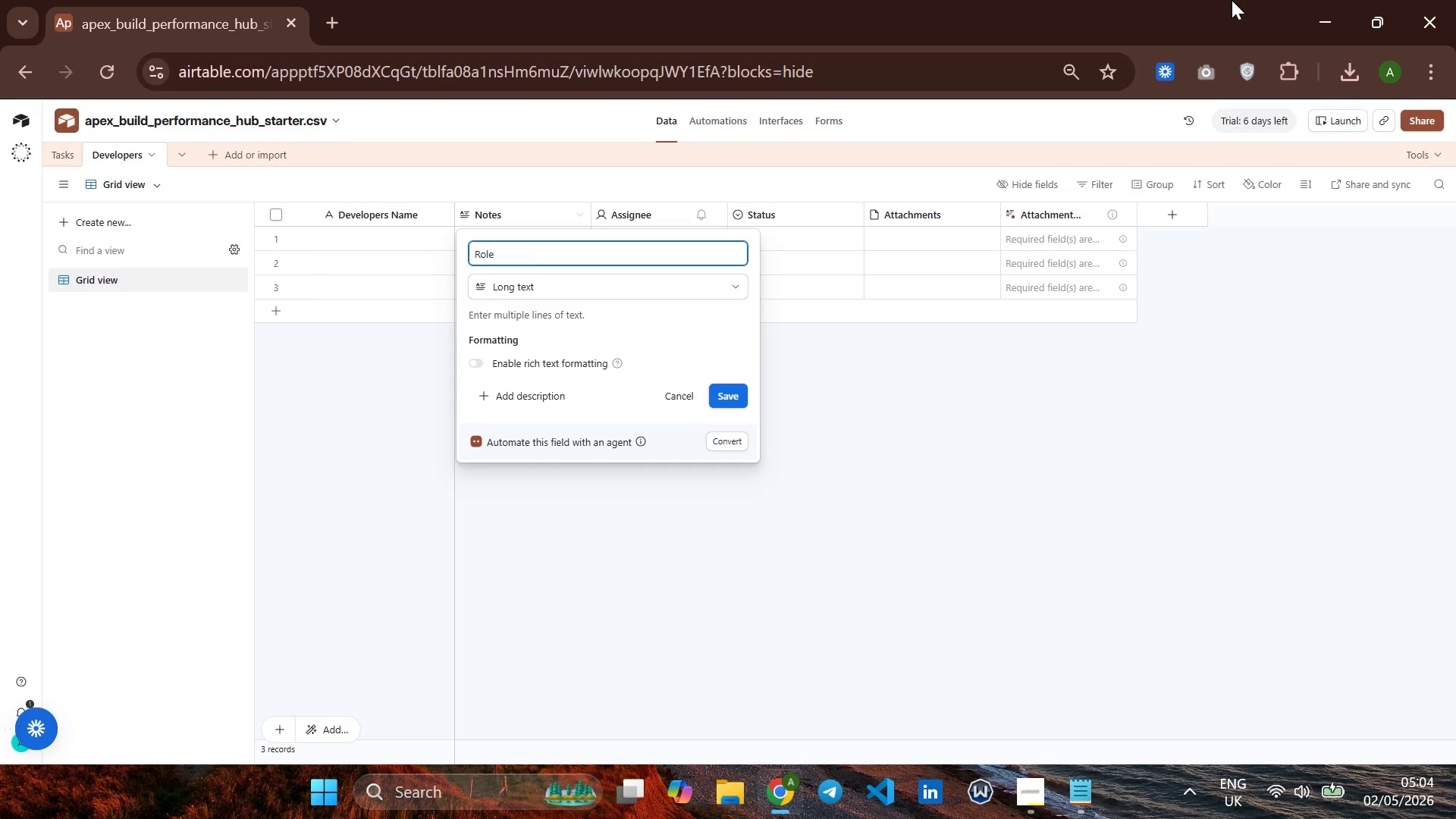 
left_click([557, 287])
 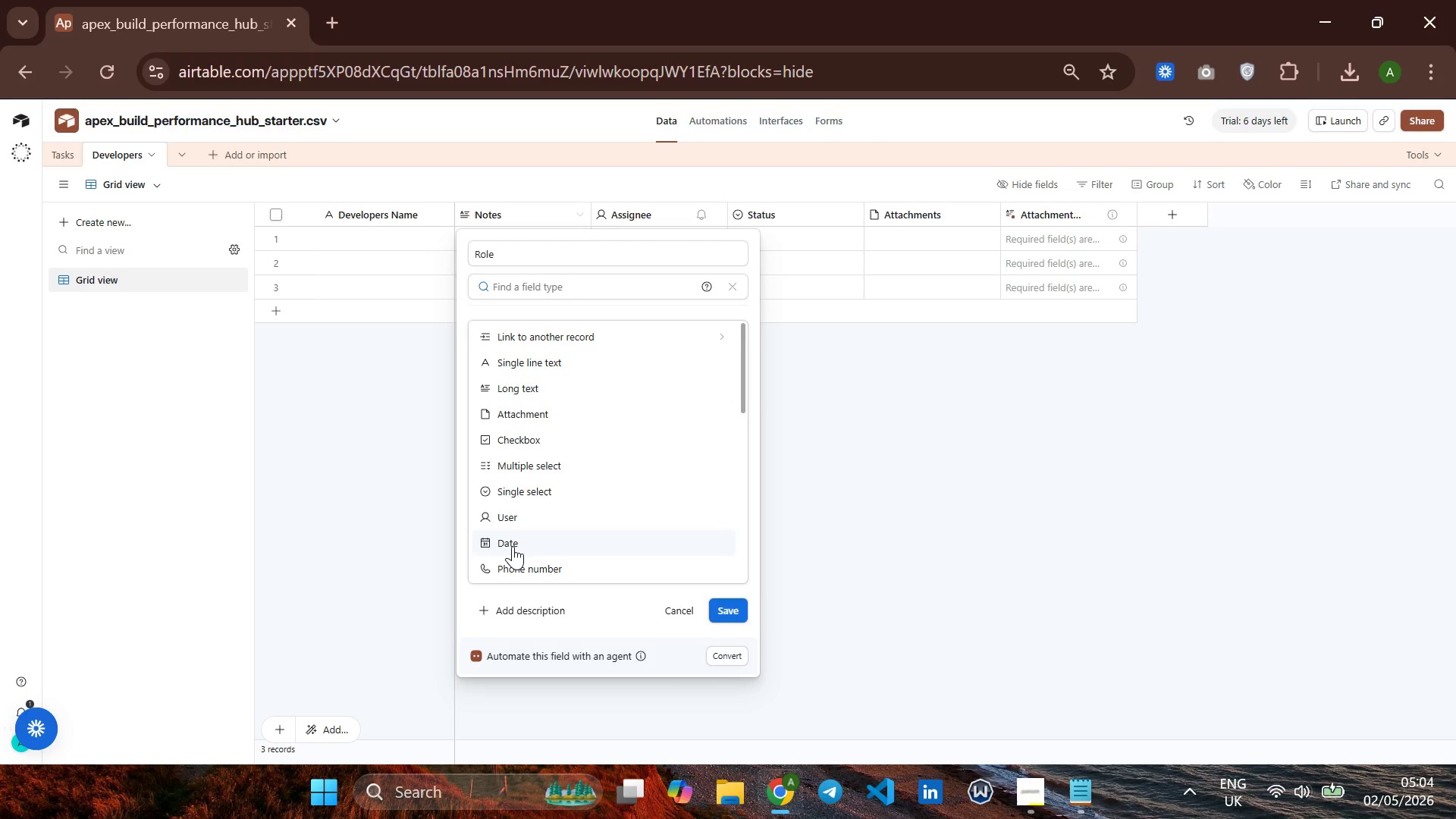 
left_click([532, 492])
 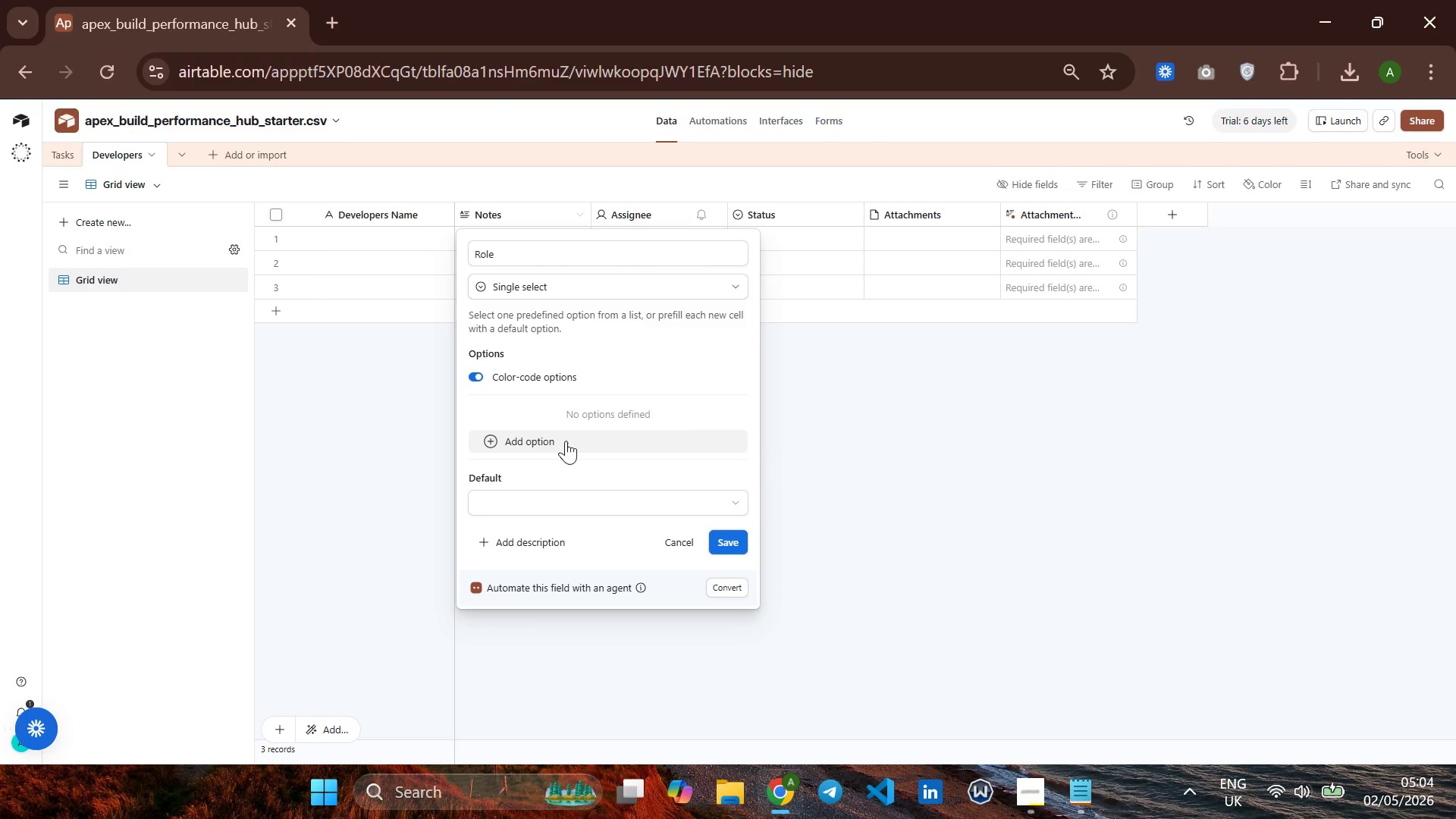 
left_click([526, 439])
 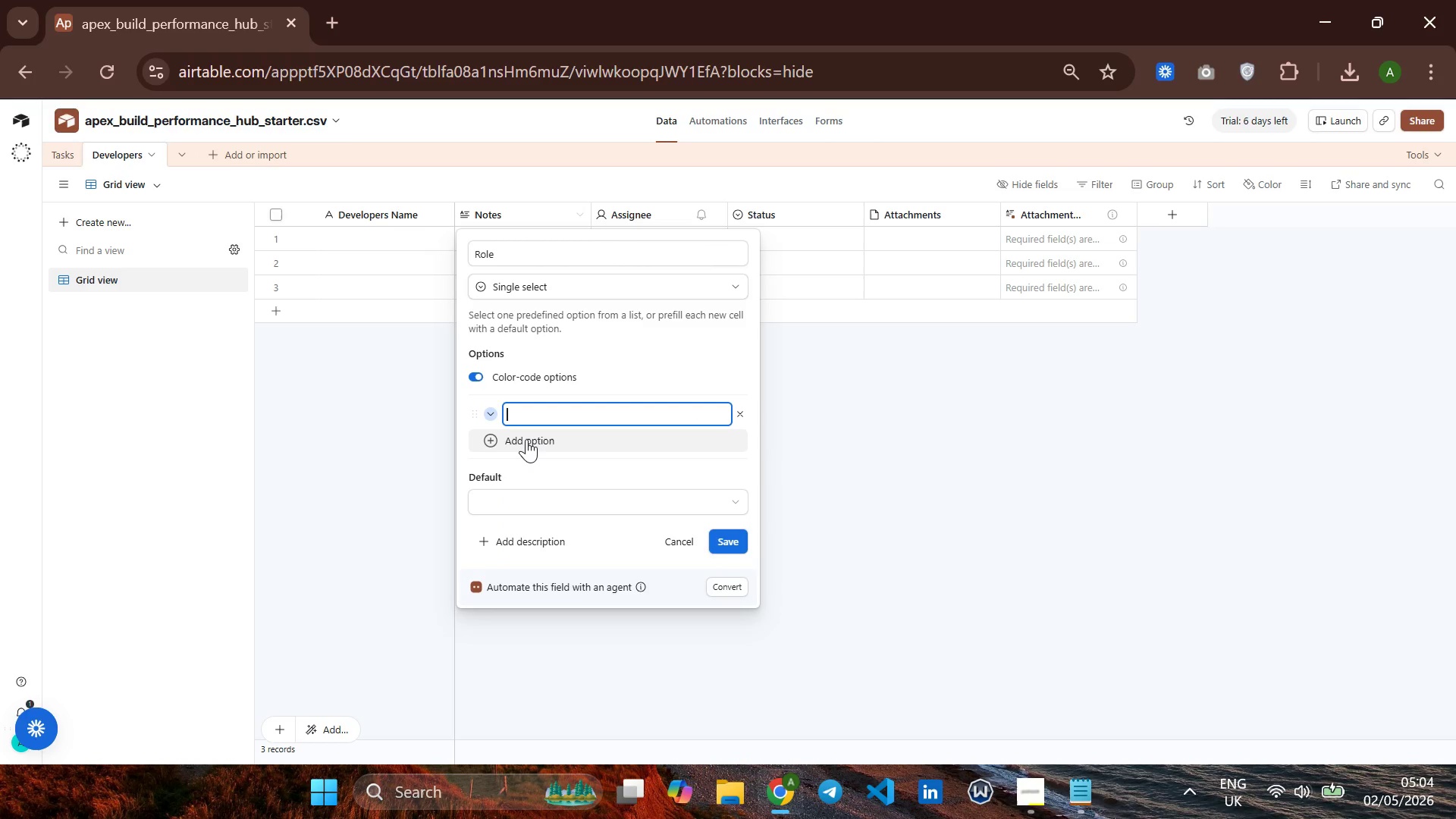 
type(Frontend Developer)
 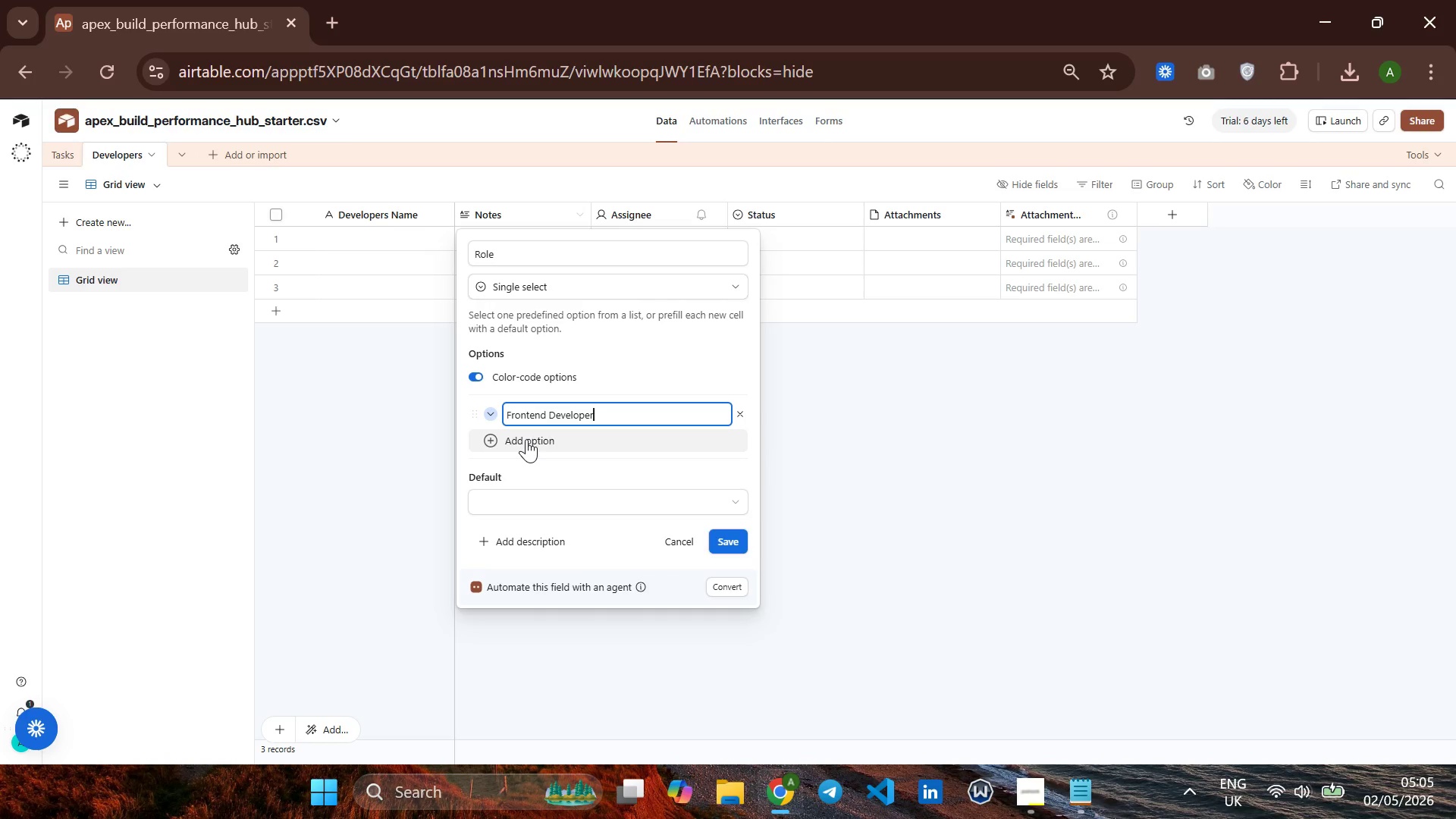 
key(Enter)
 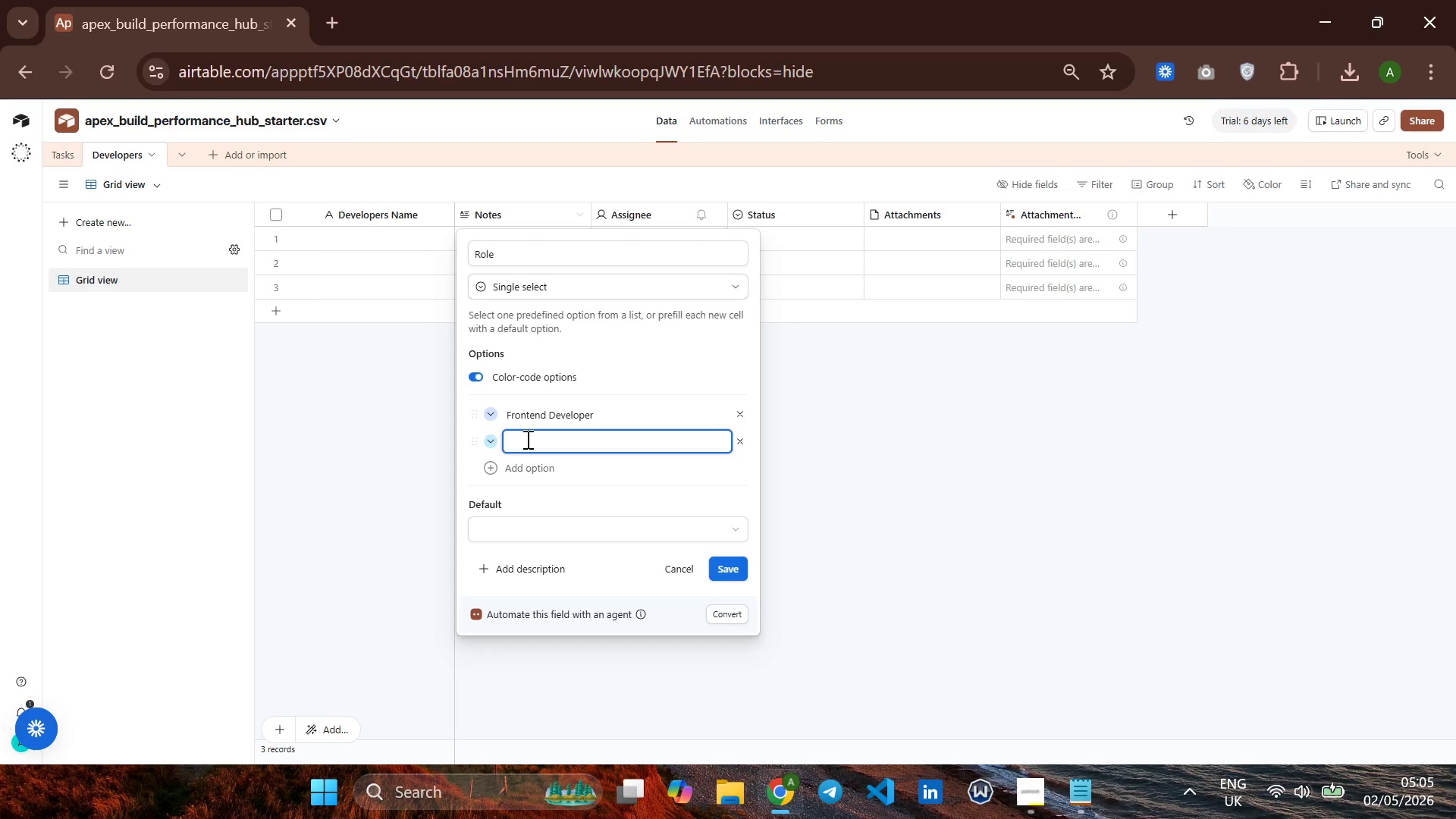 
type(Backend Deeveloper )
 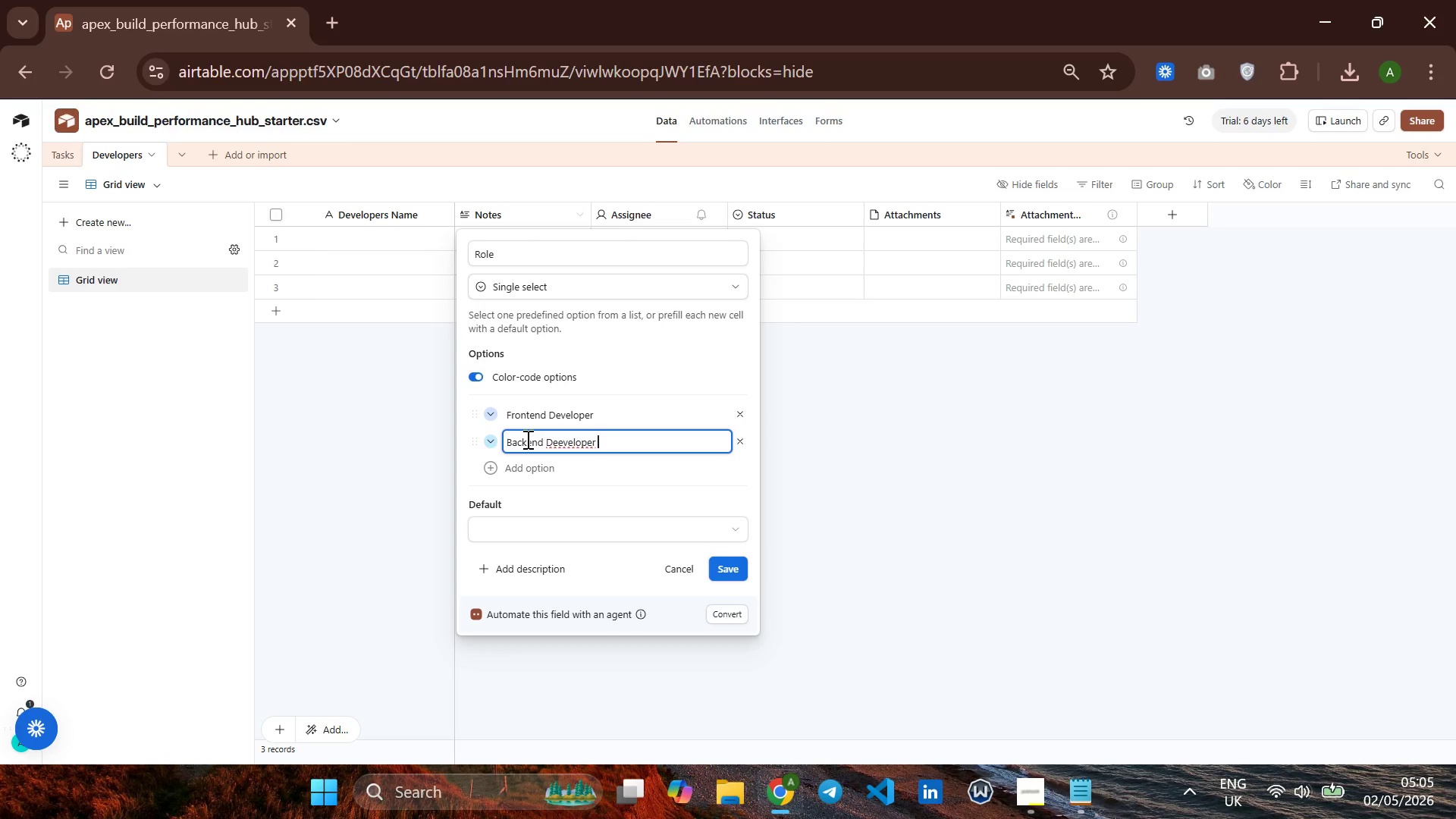 
hold_key(key=ArrowLeft, duration=0.8)
 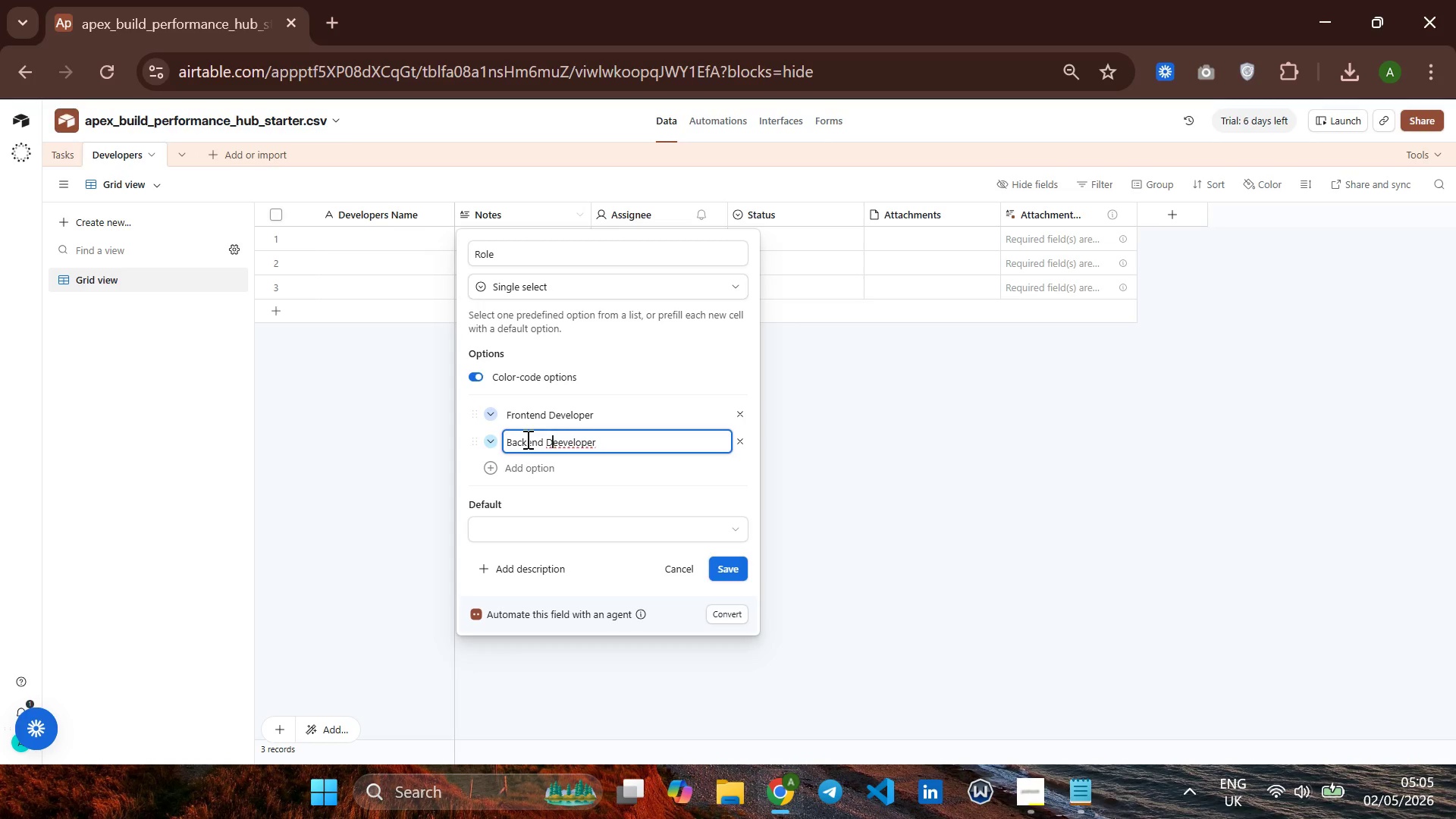 
key(ArrowRight)
 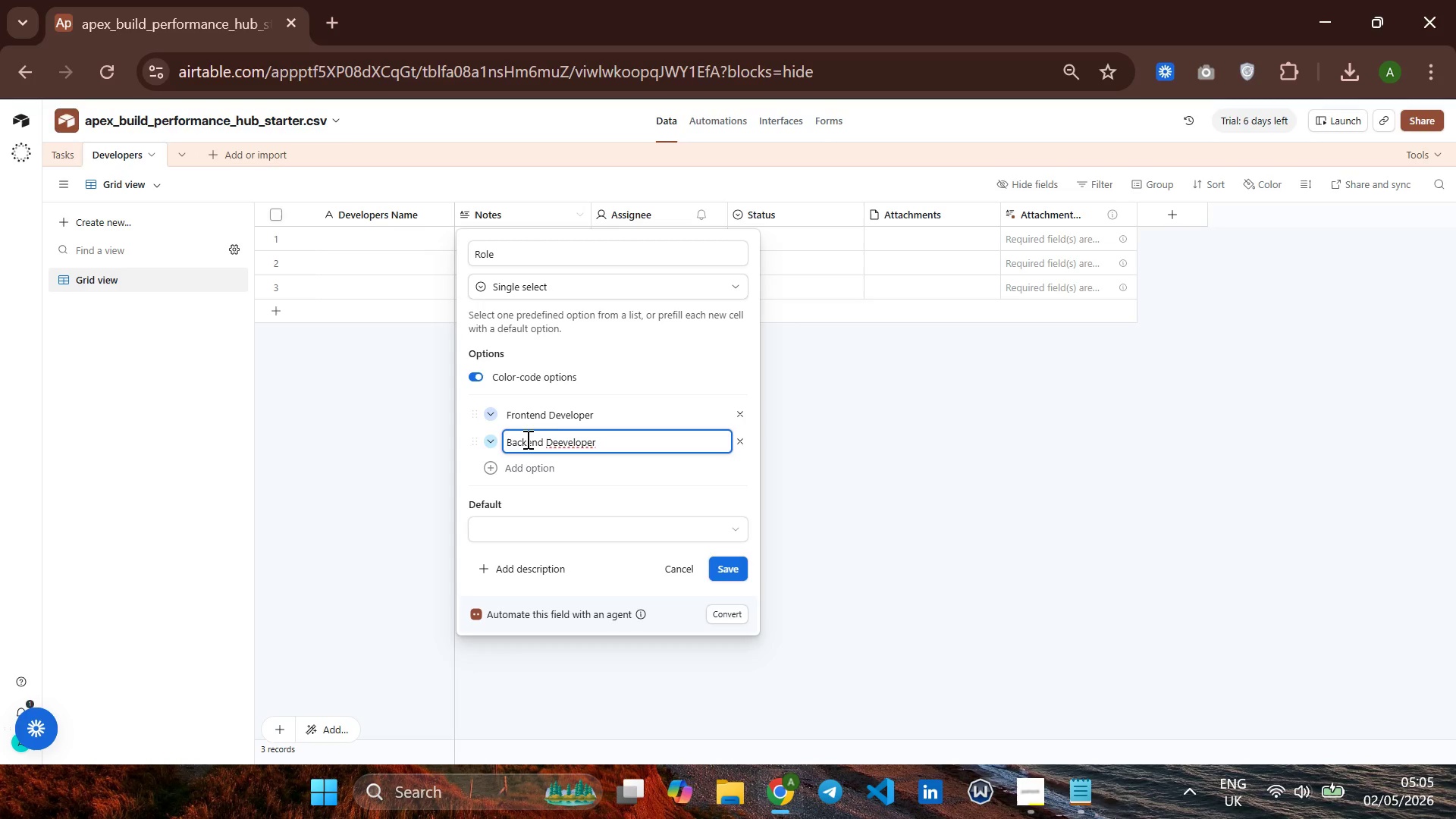 
key(ArrowRight)
 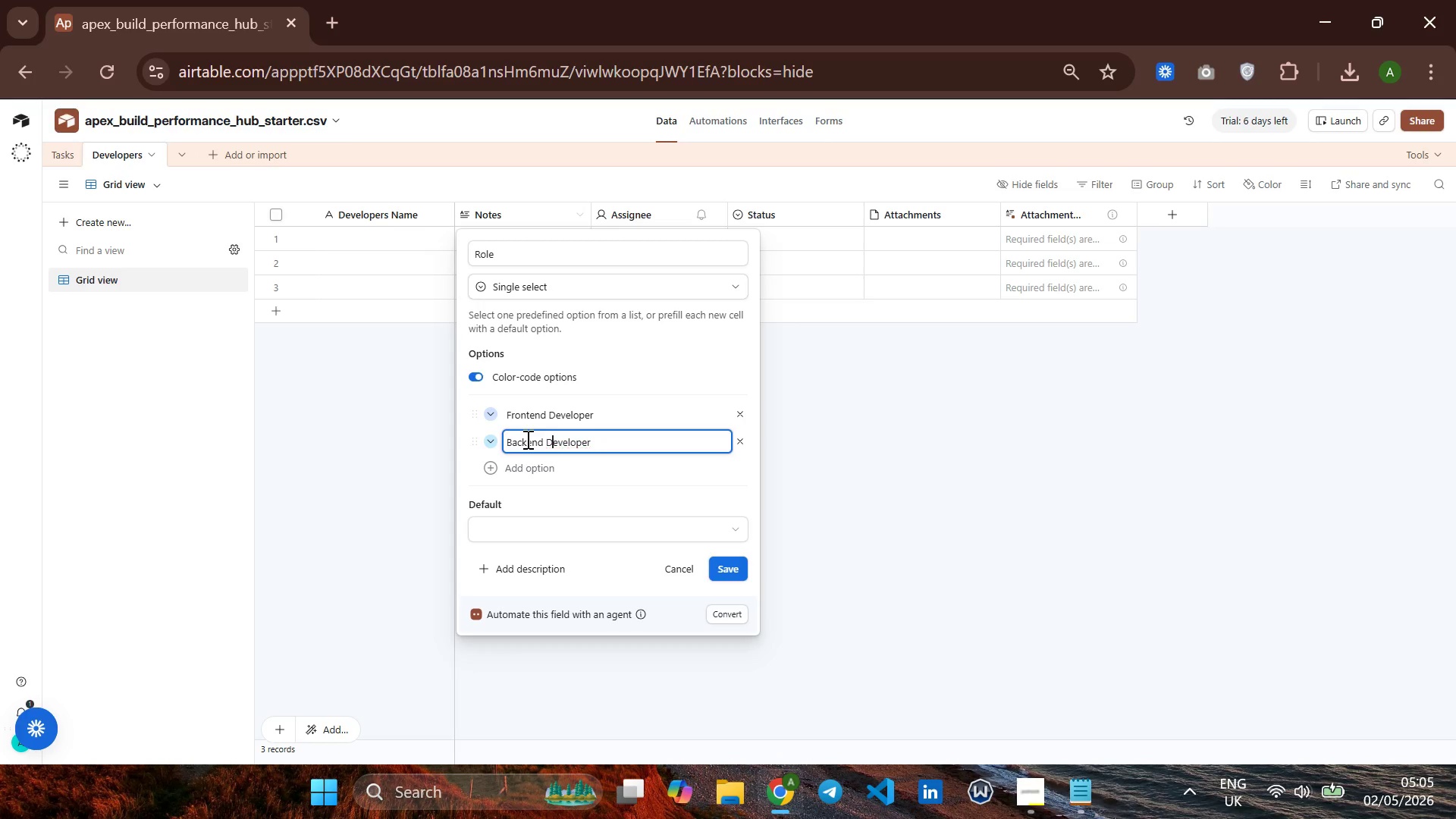 
key(Backspace)
 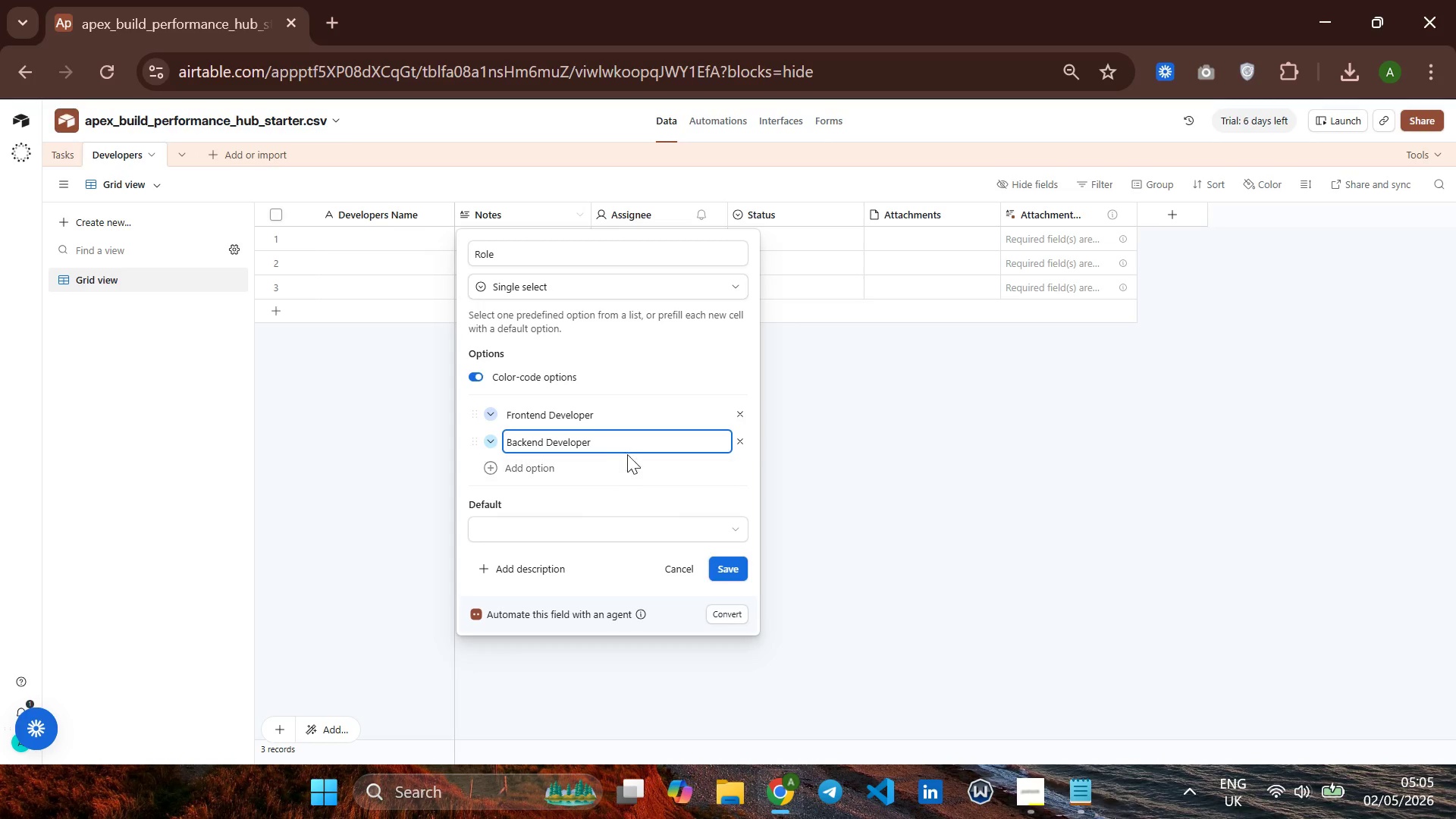 
left_click([628, 443])
 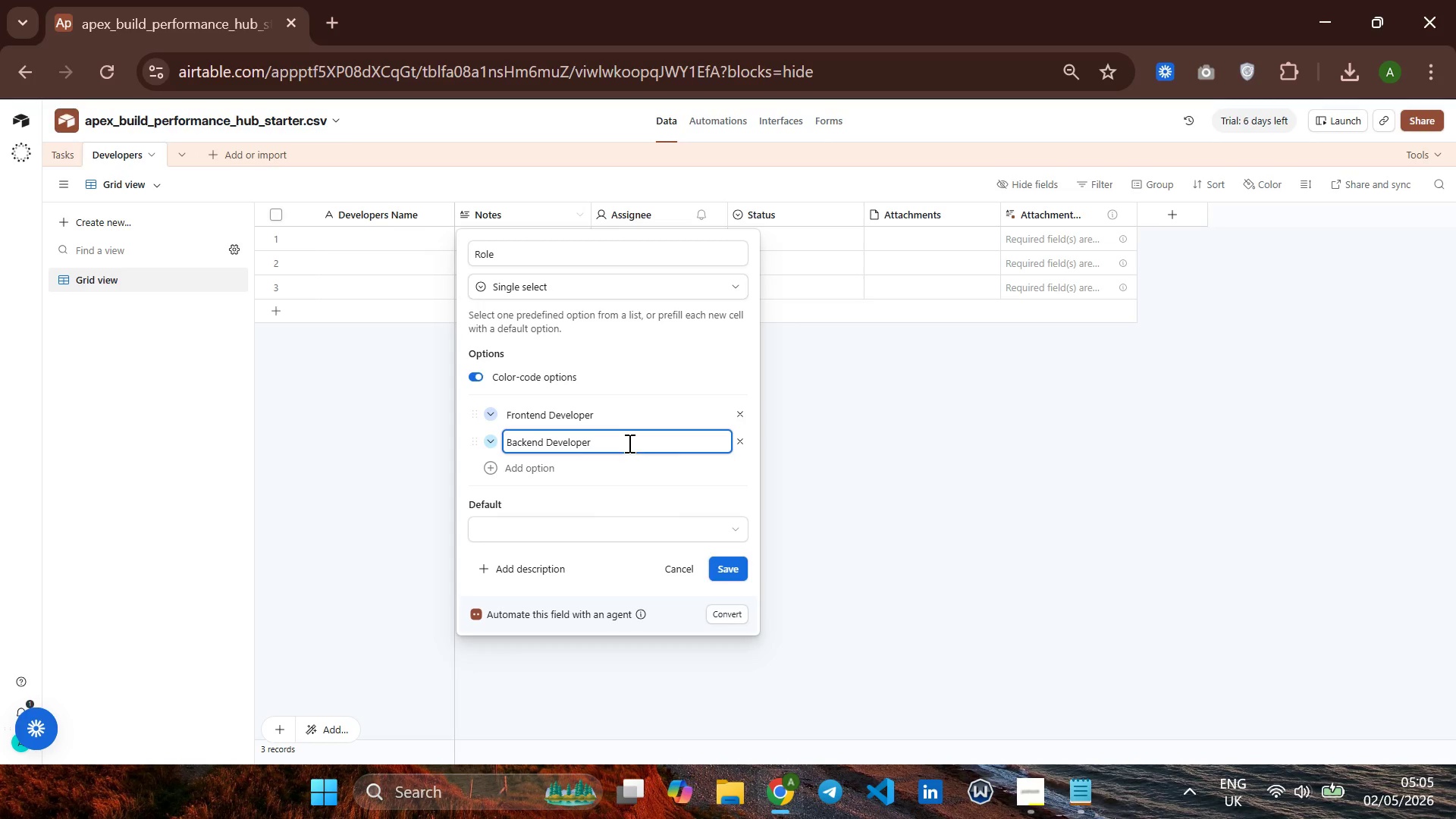 
key(Backspace)
 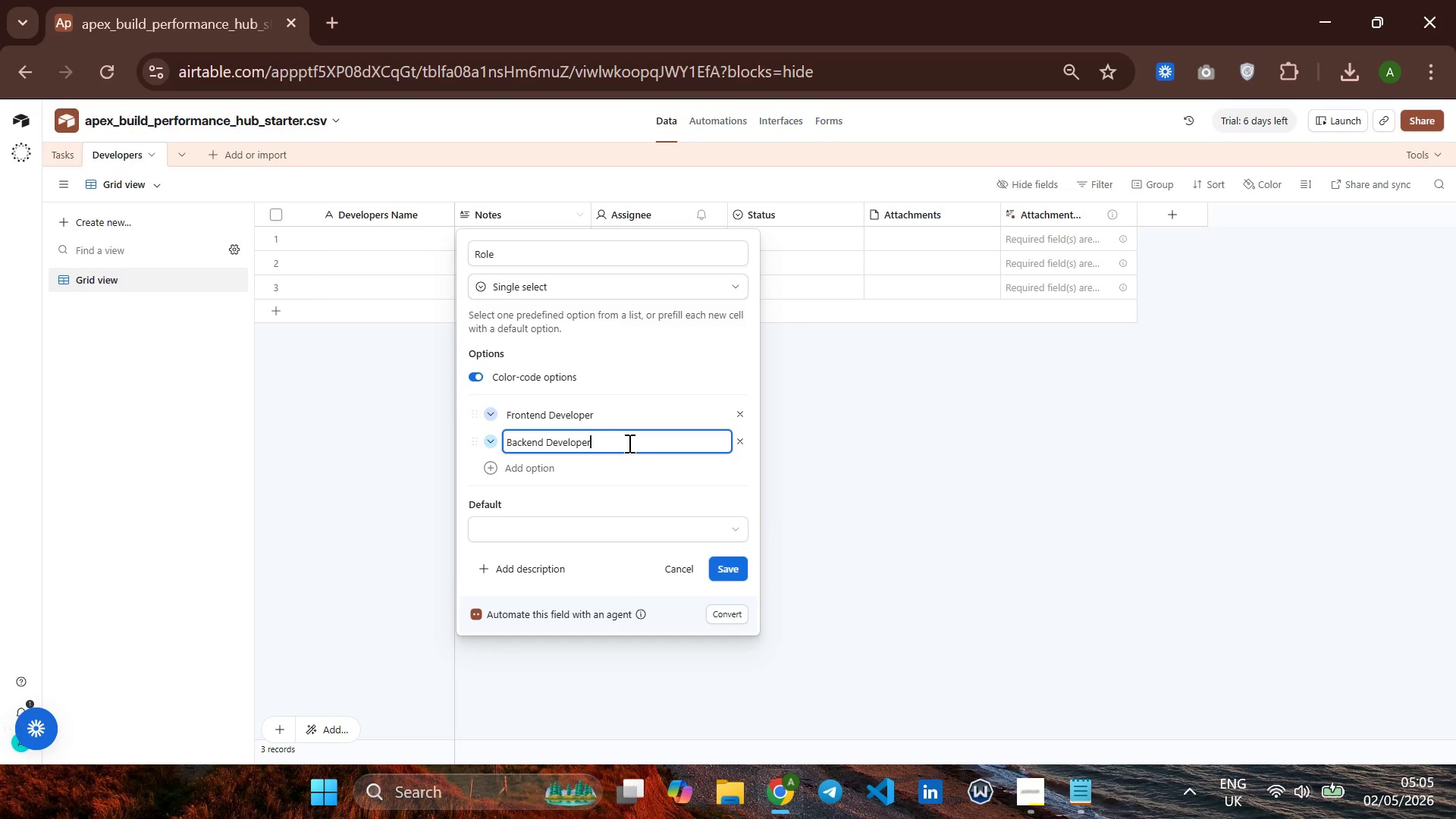 
key(Enter)
 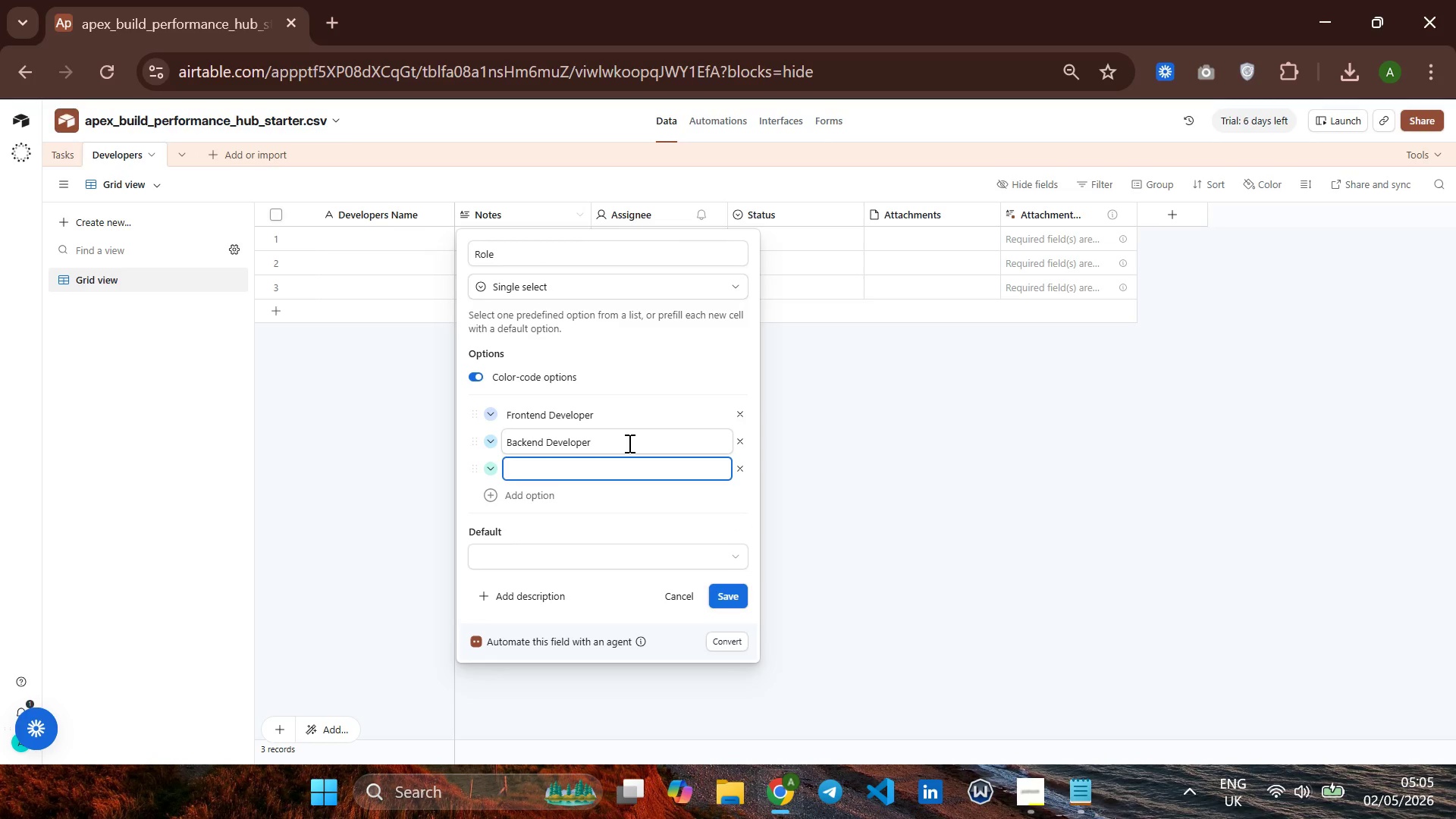 
type(Full Stacj)
key(Backspace)
type(k Developer)
 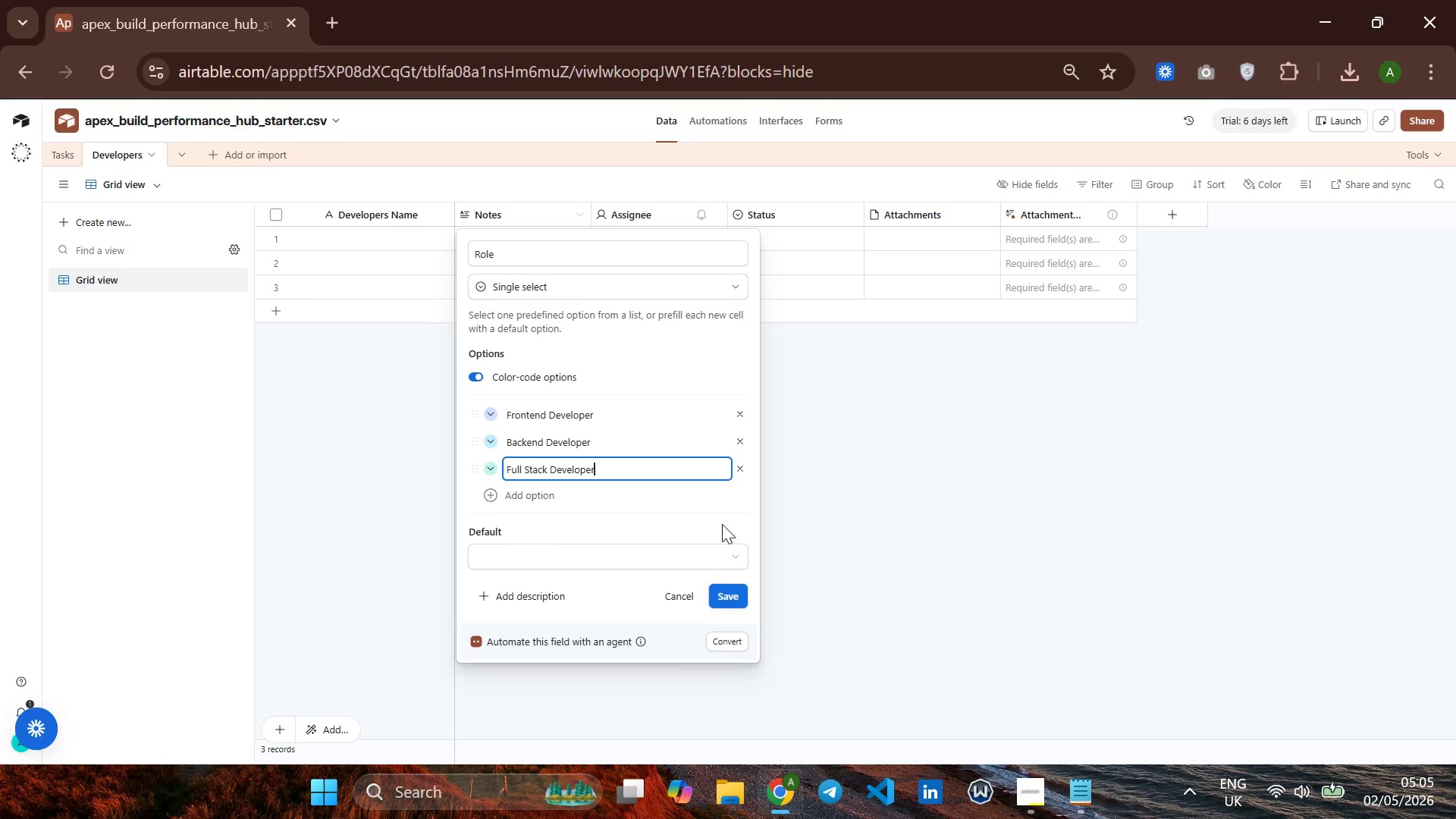 
left_click([735, 596])
 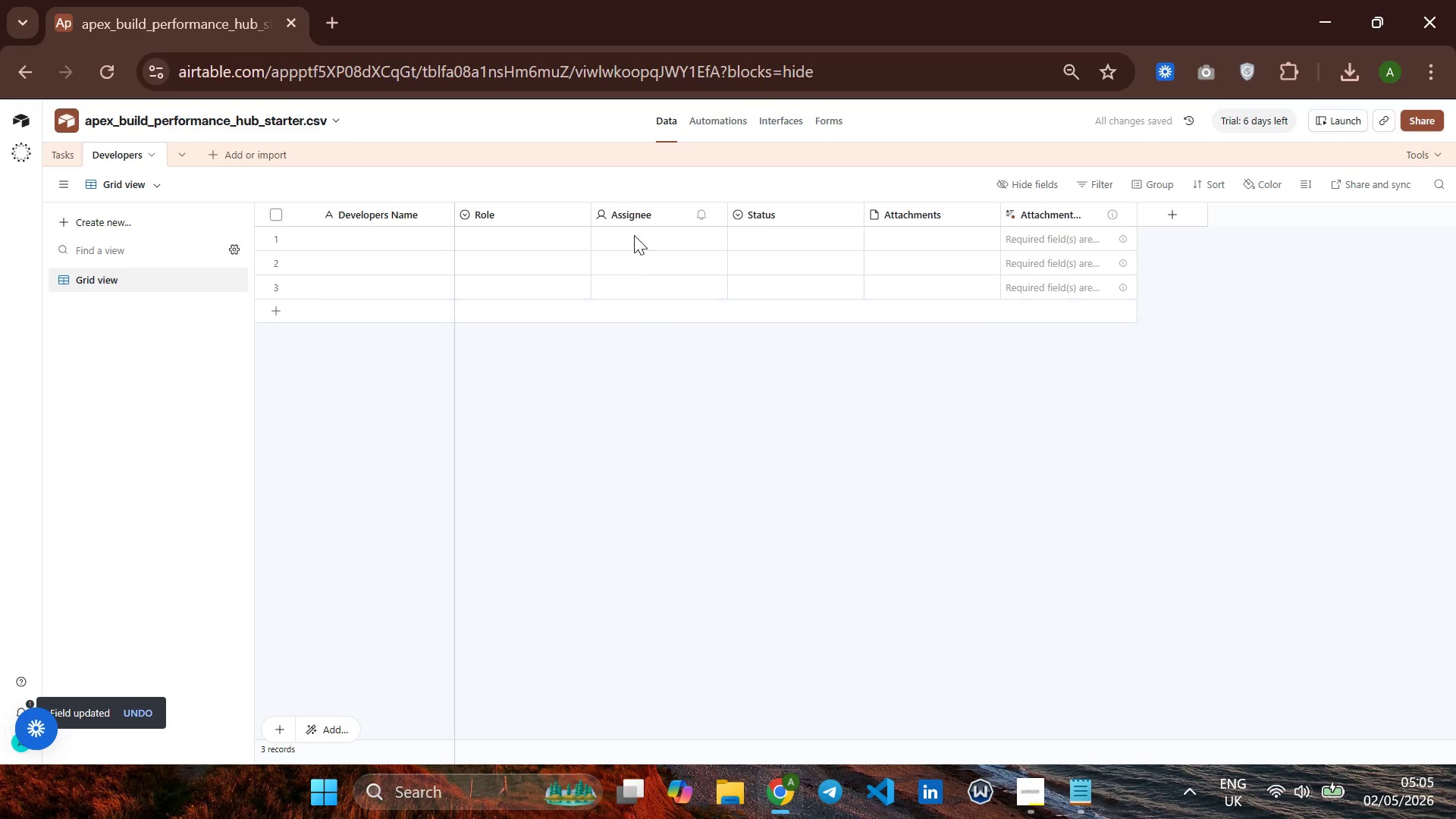 
right_click([639, 215])
 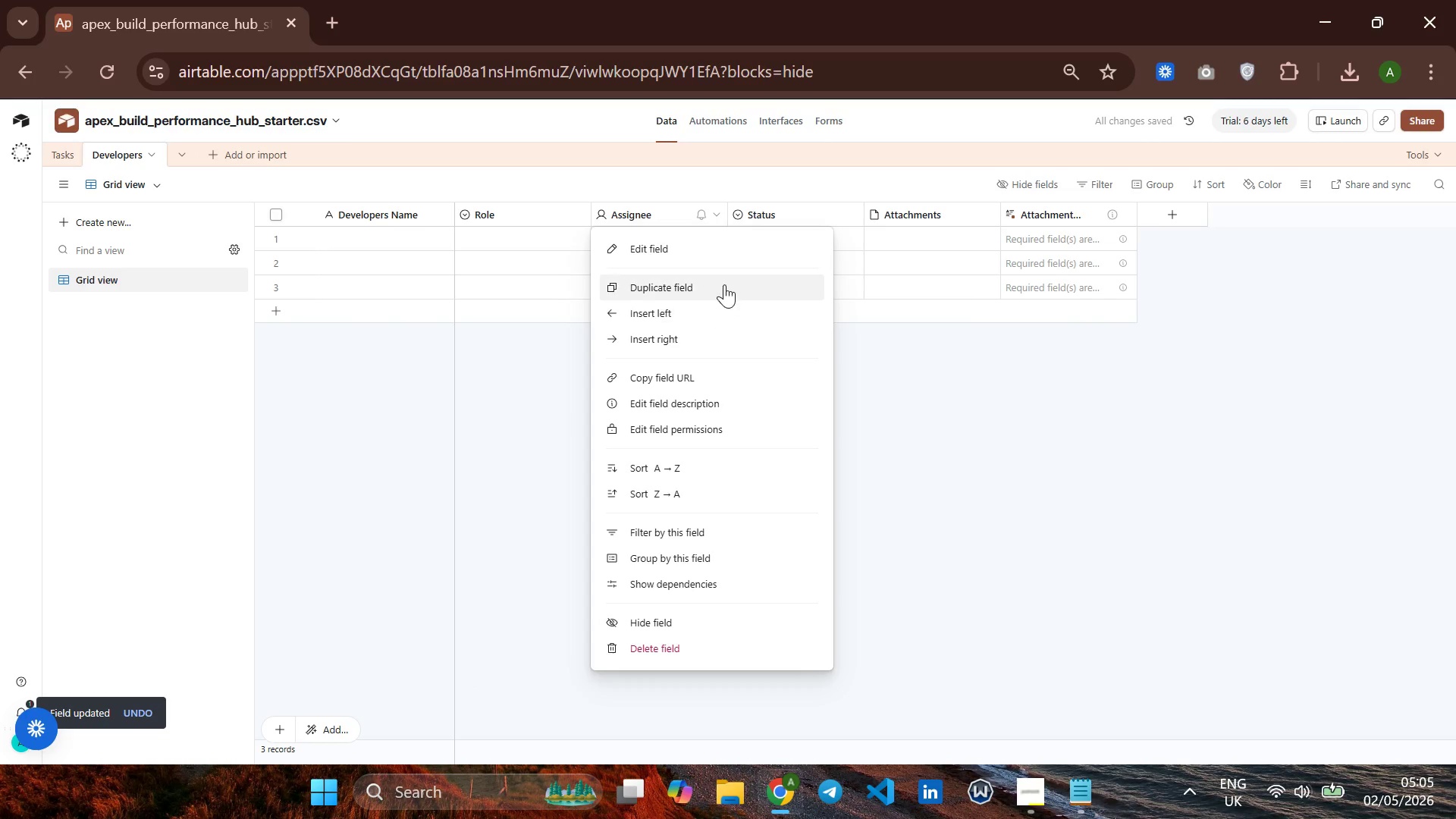 
left_click([695, 239])
 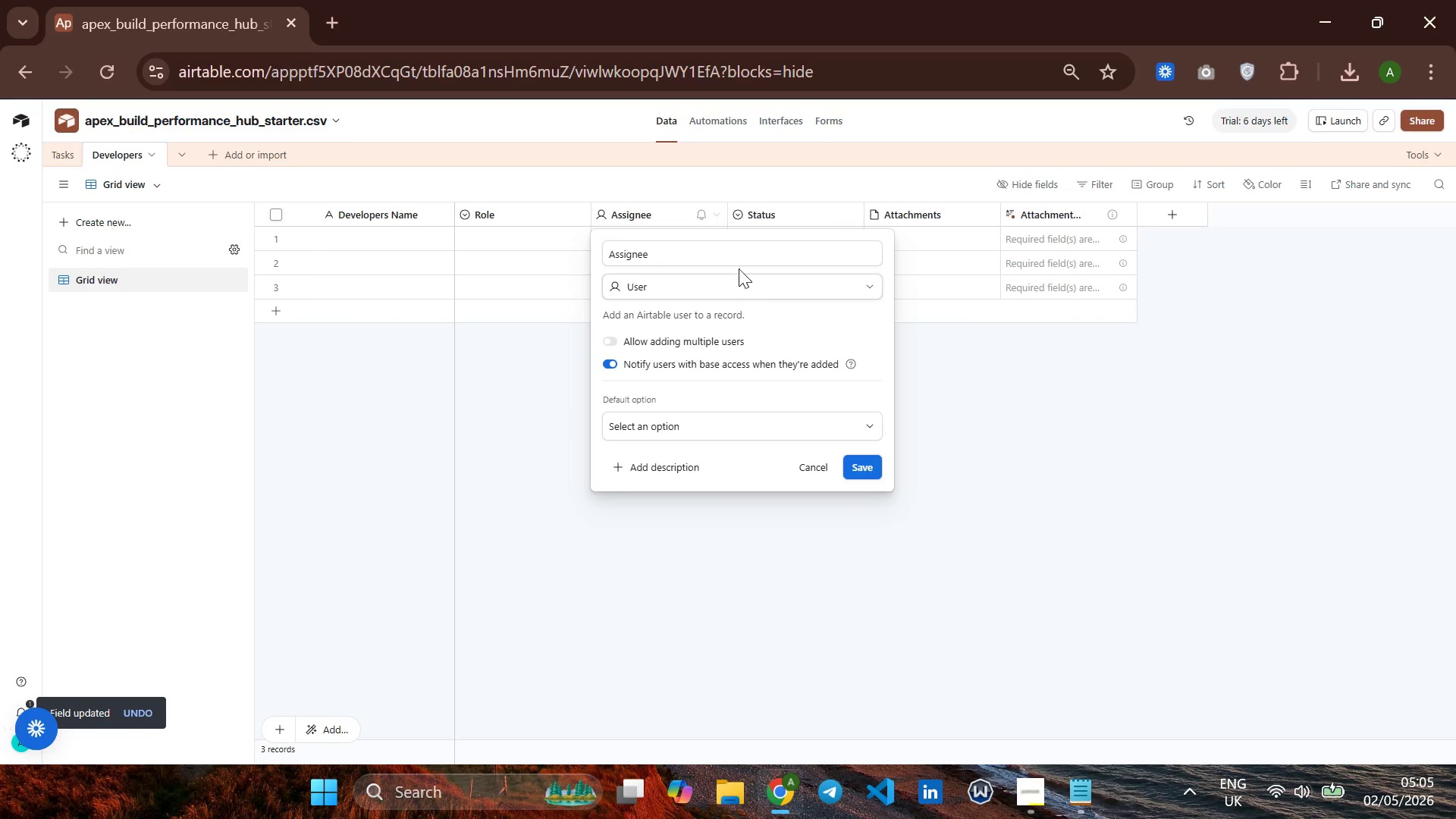 
left_click([739, 261])
 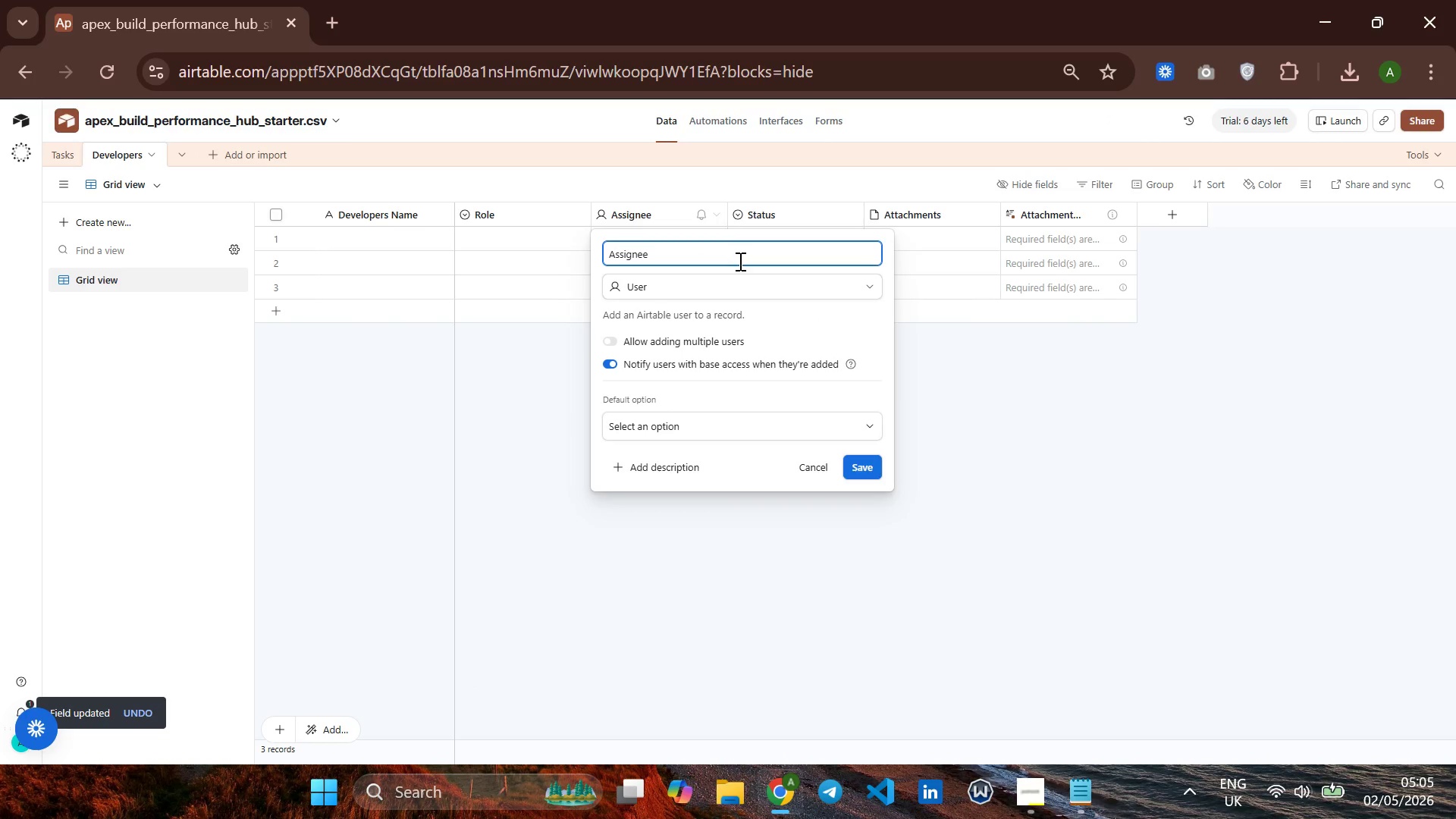 
hold_key(key=Backspace, duration=0.91)
 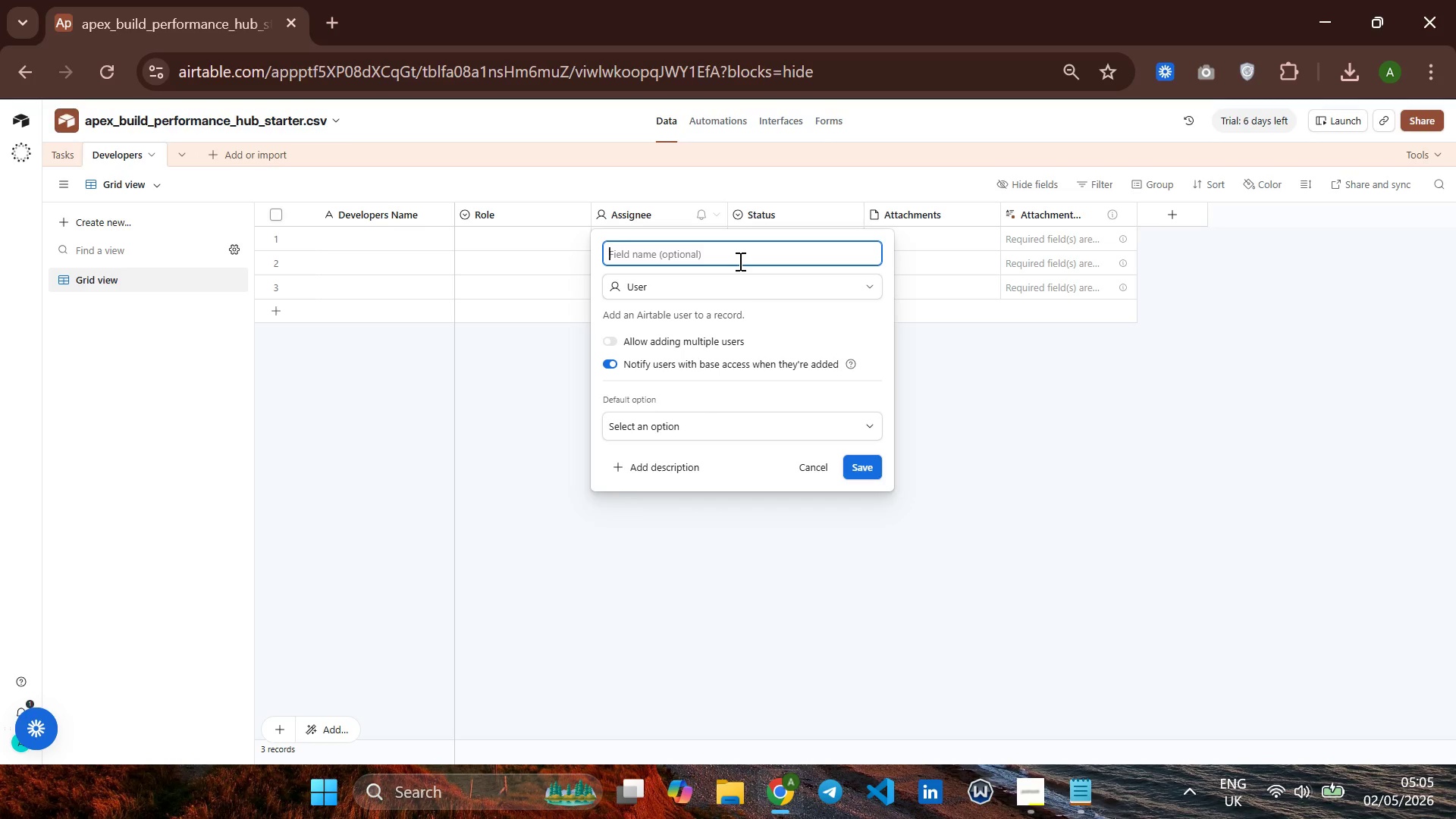 
type(Seniority)
 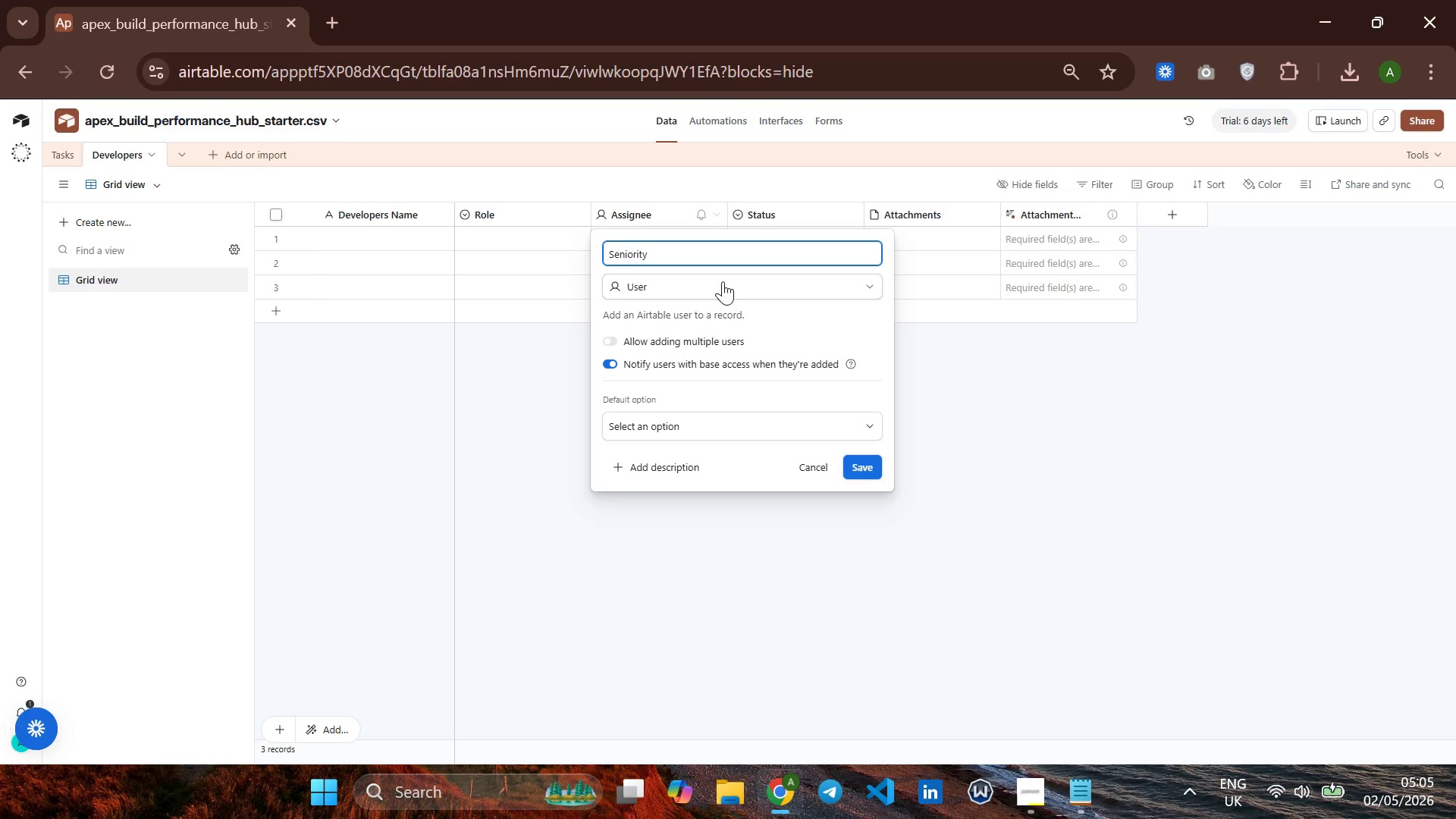 
left_click([723, 281])
 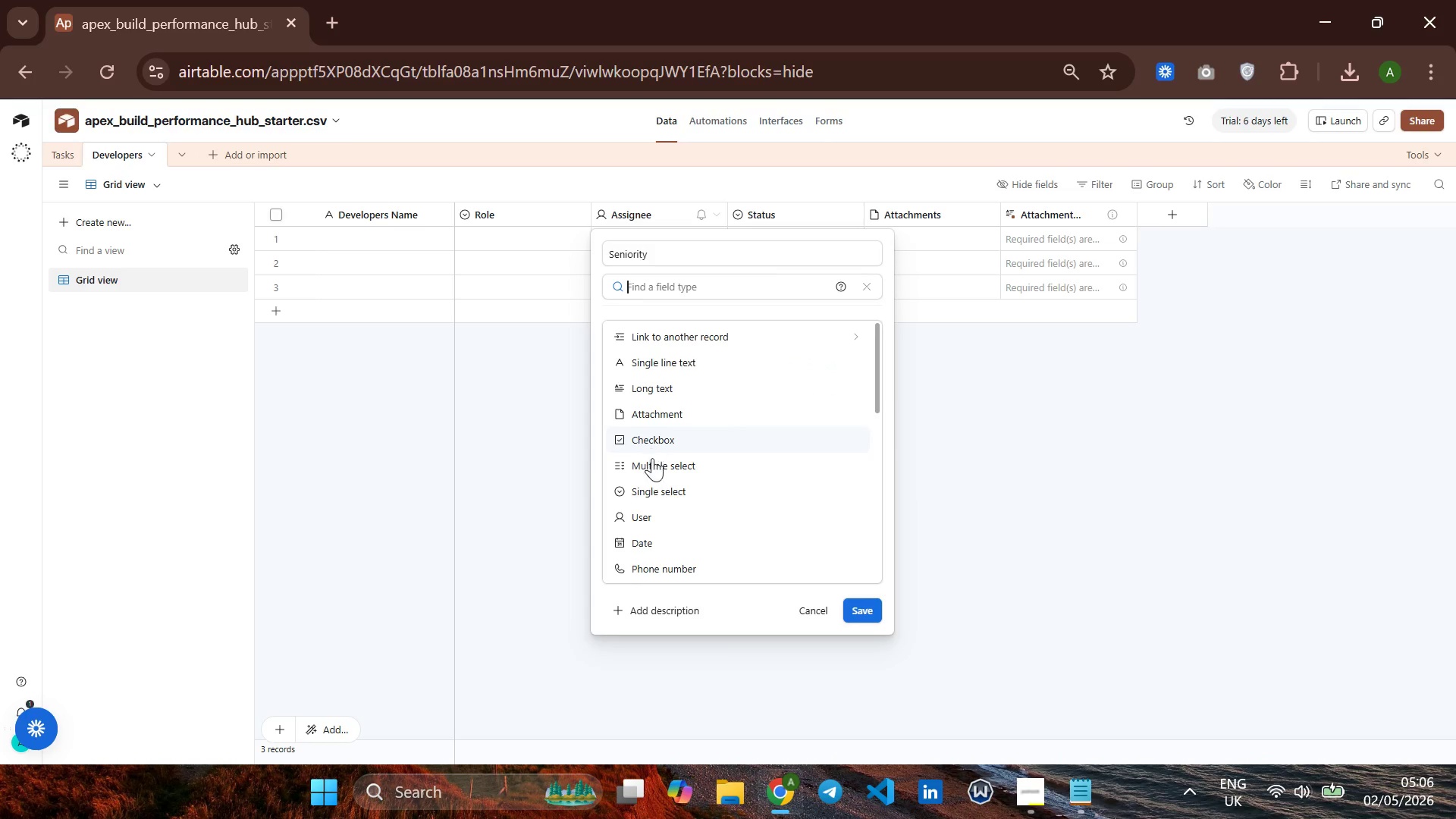 
left_click([651, 487])
 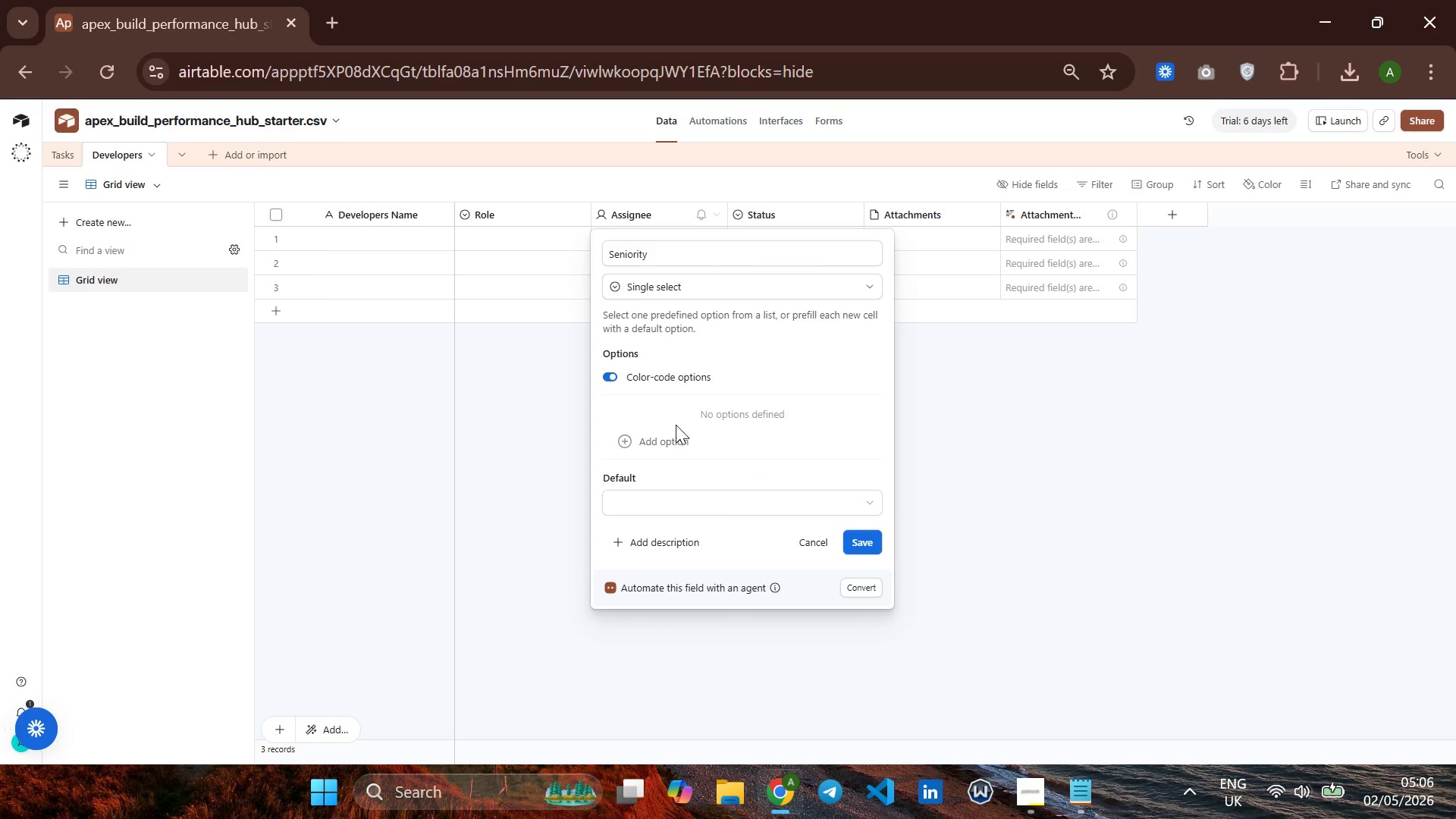 
left_click([648, 440])
 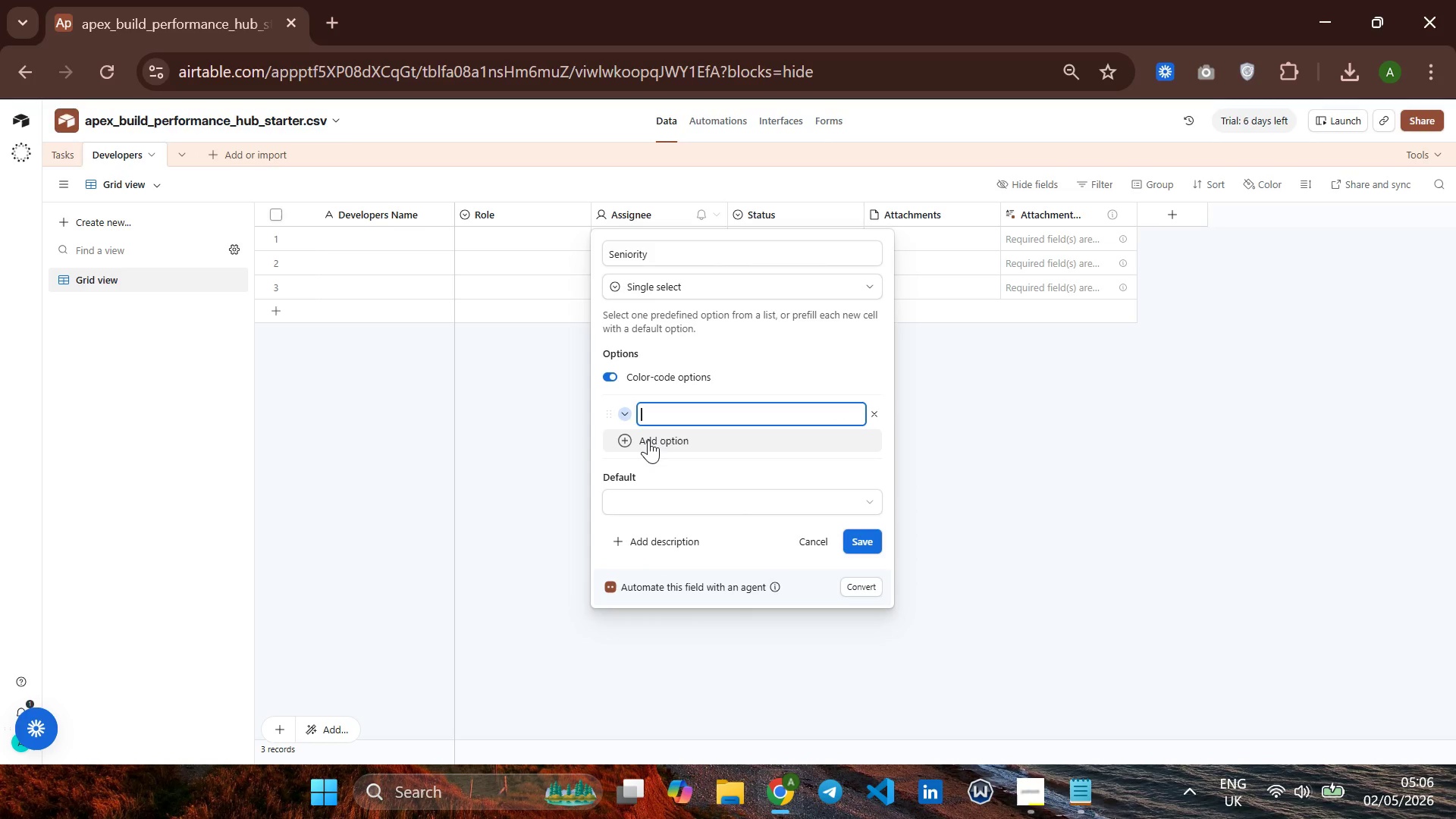 
type(H)
key(Backspace)
type(Juni)
 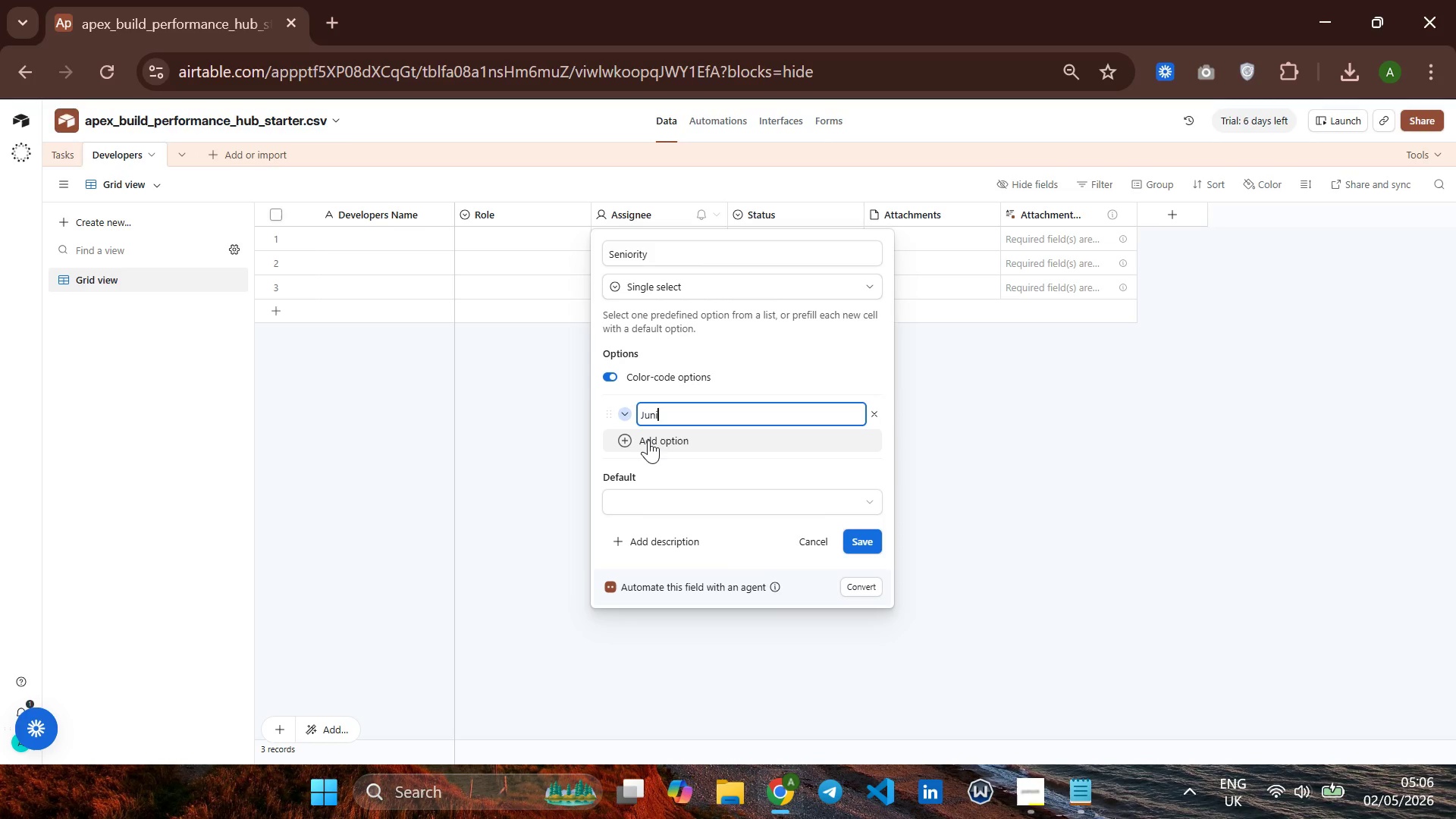 
type(or)
 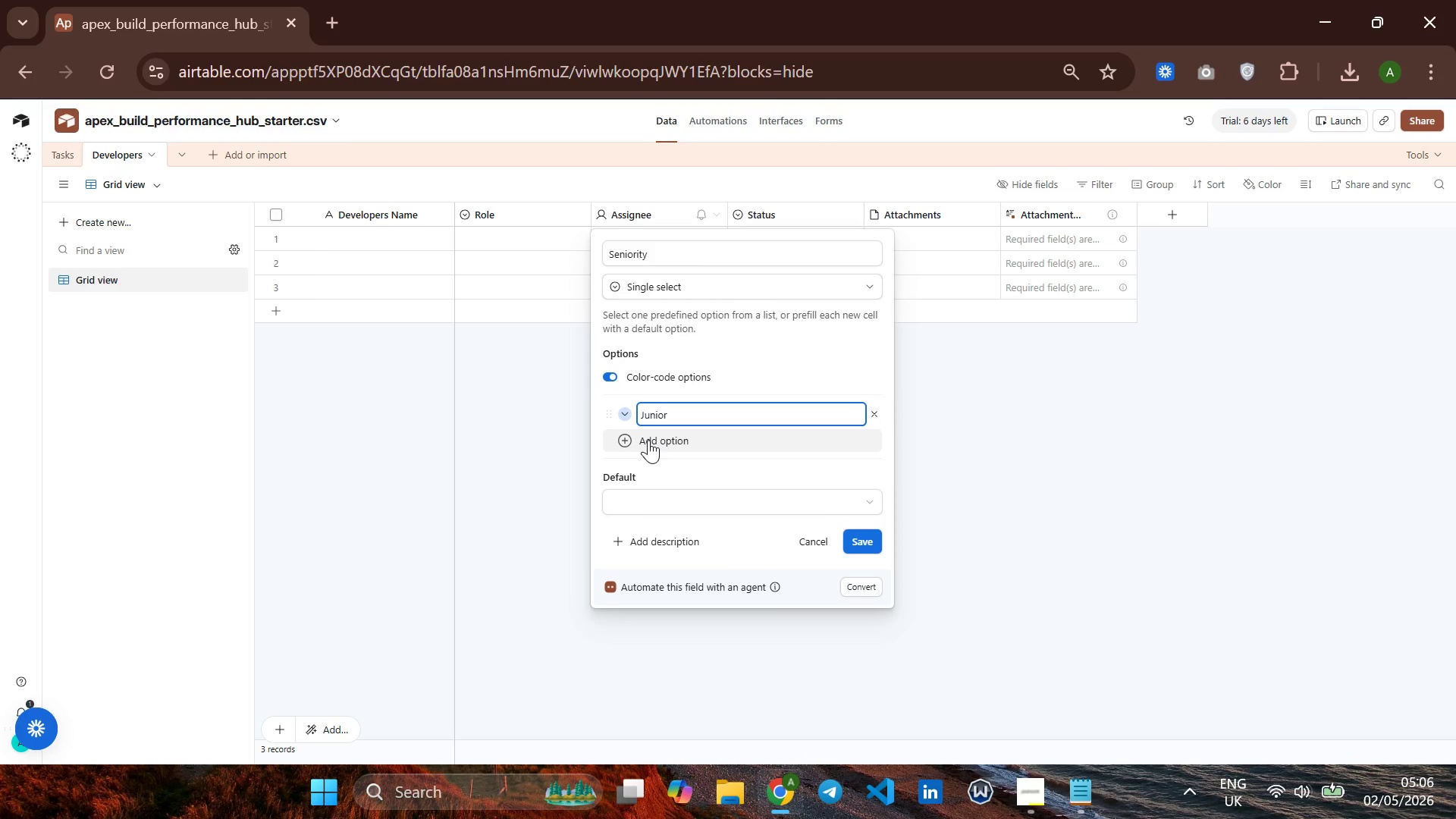 
key(Enter)
 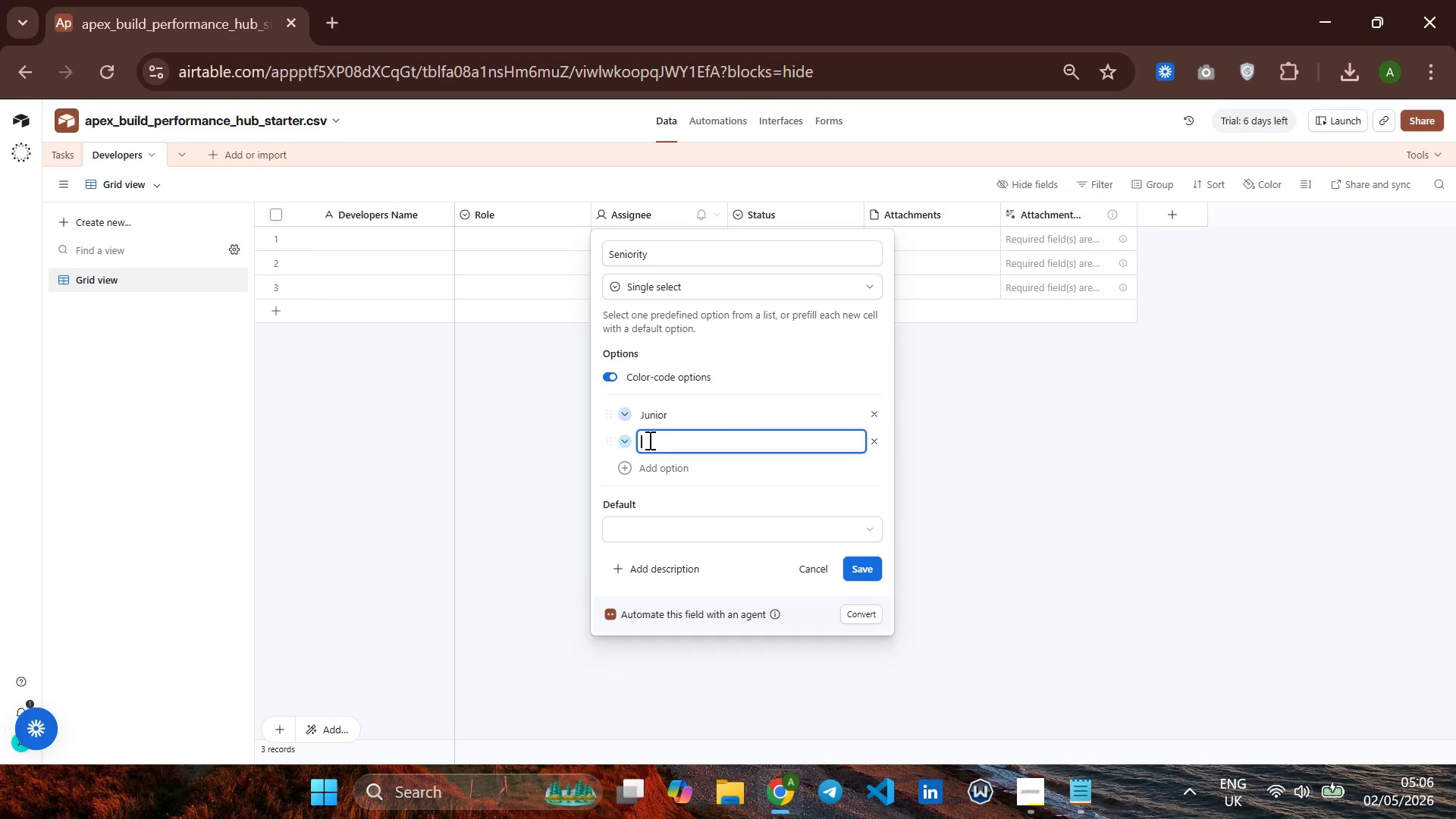 
type(Mid)
 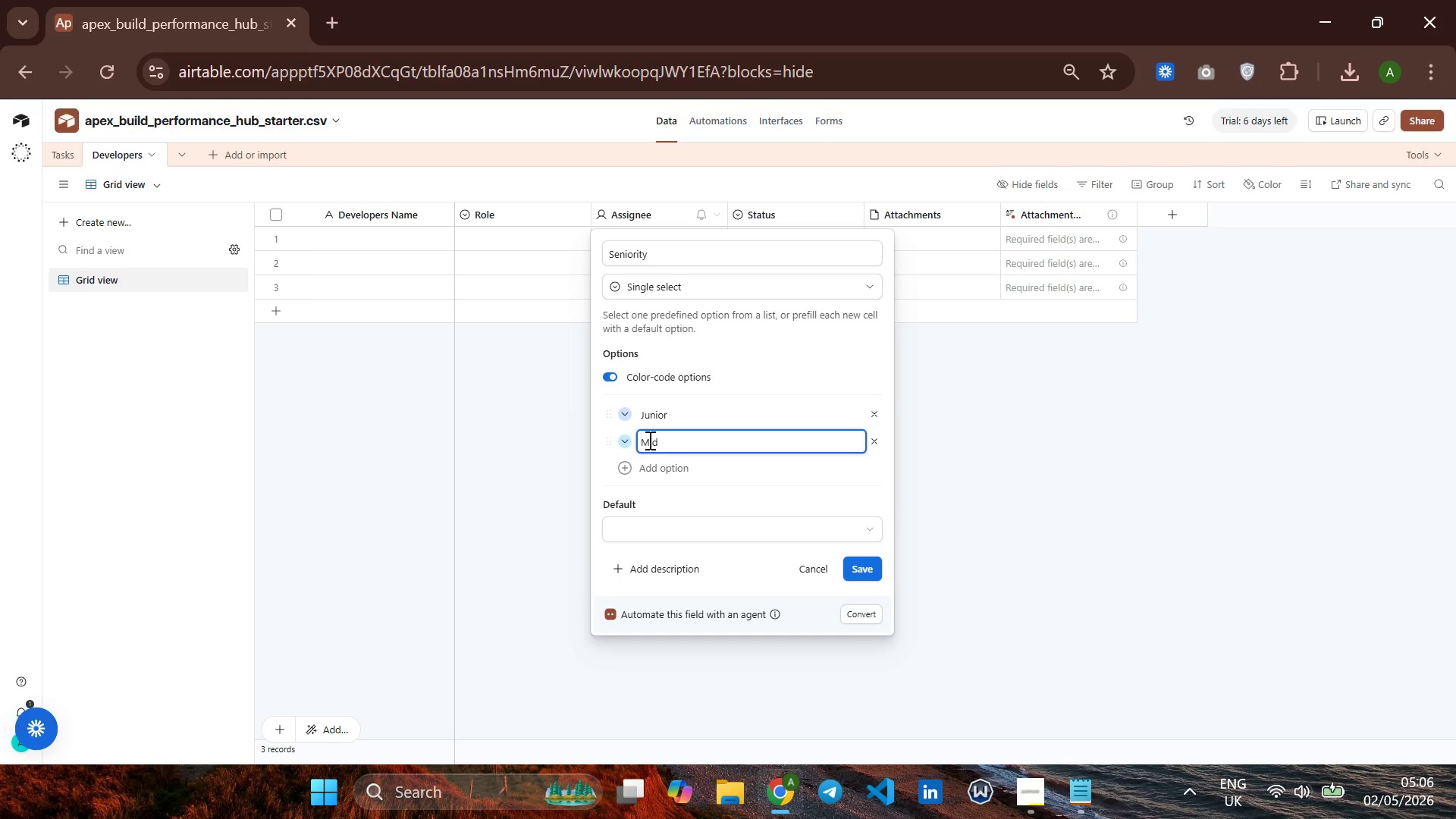 
key(Enter)
 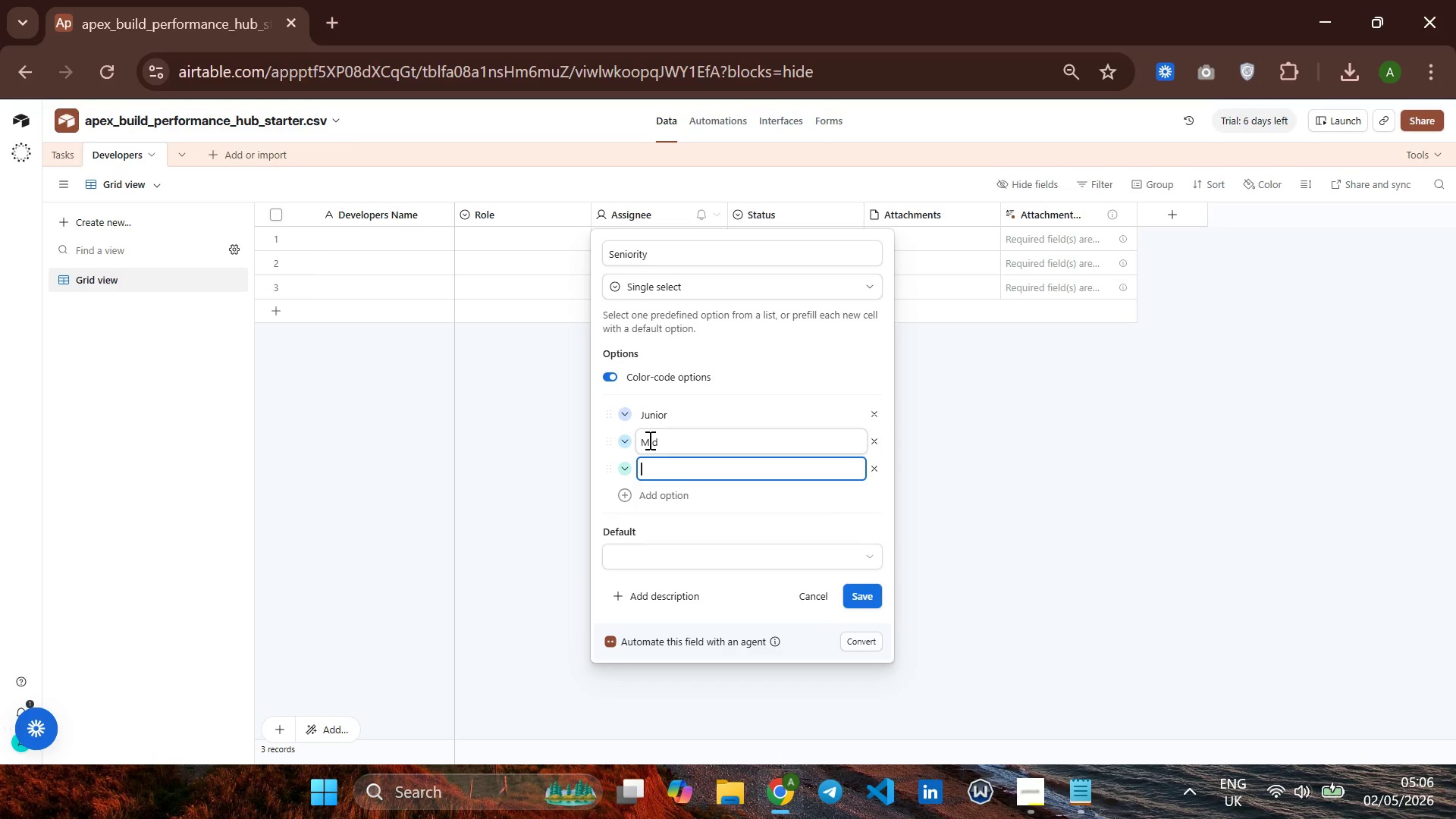 
type(Senior)
 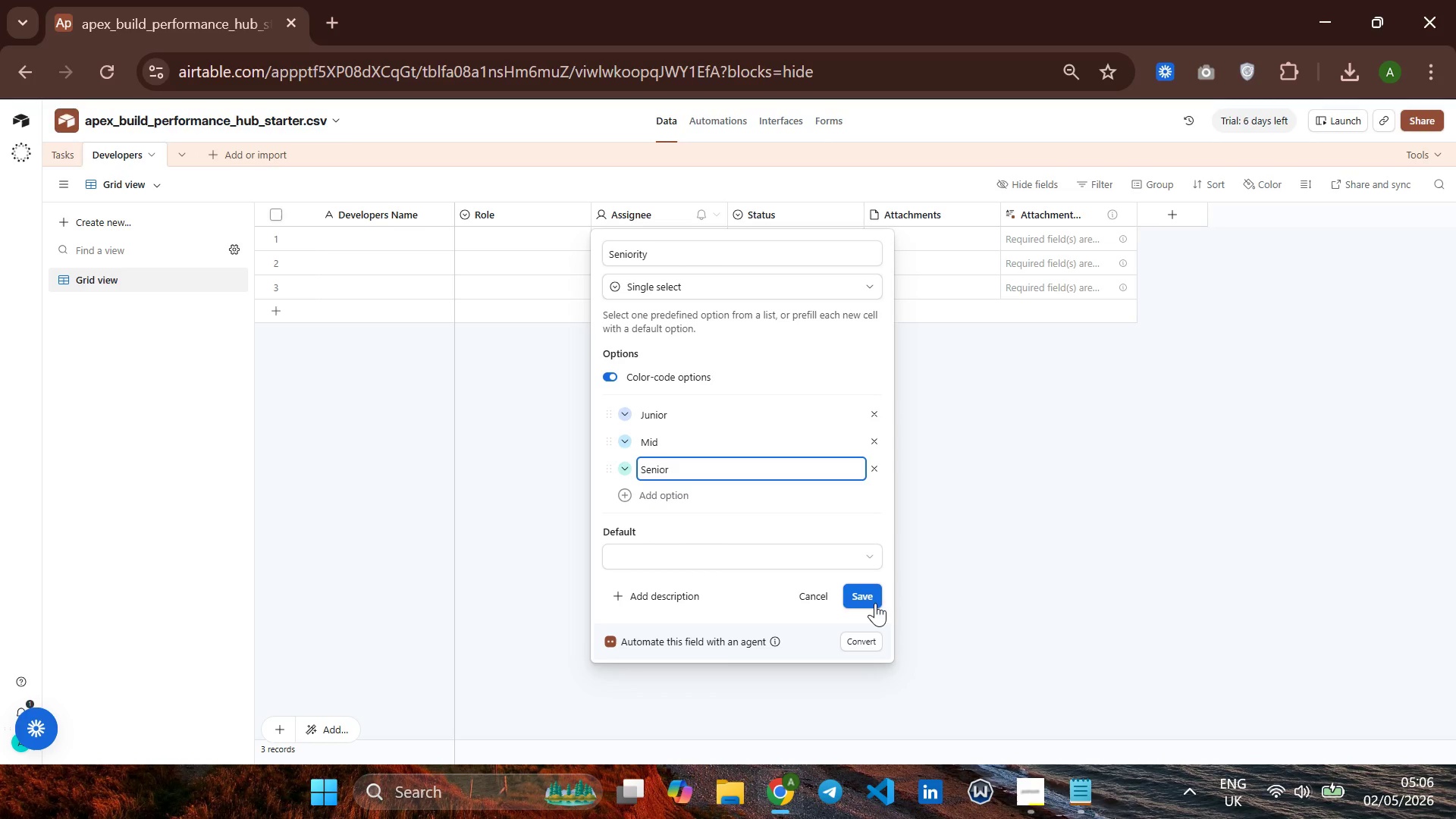 
left_click([870, 600])
 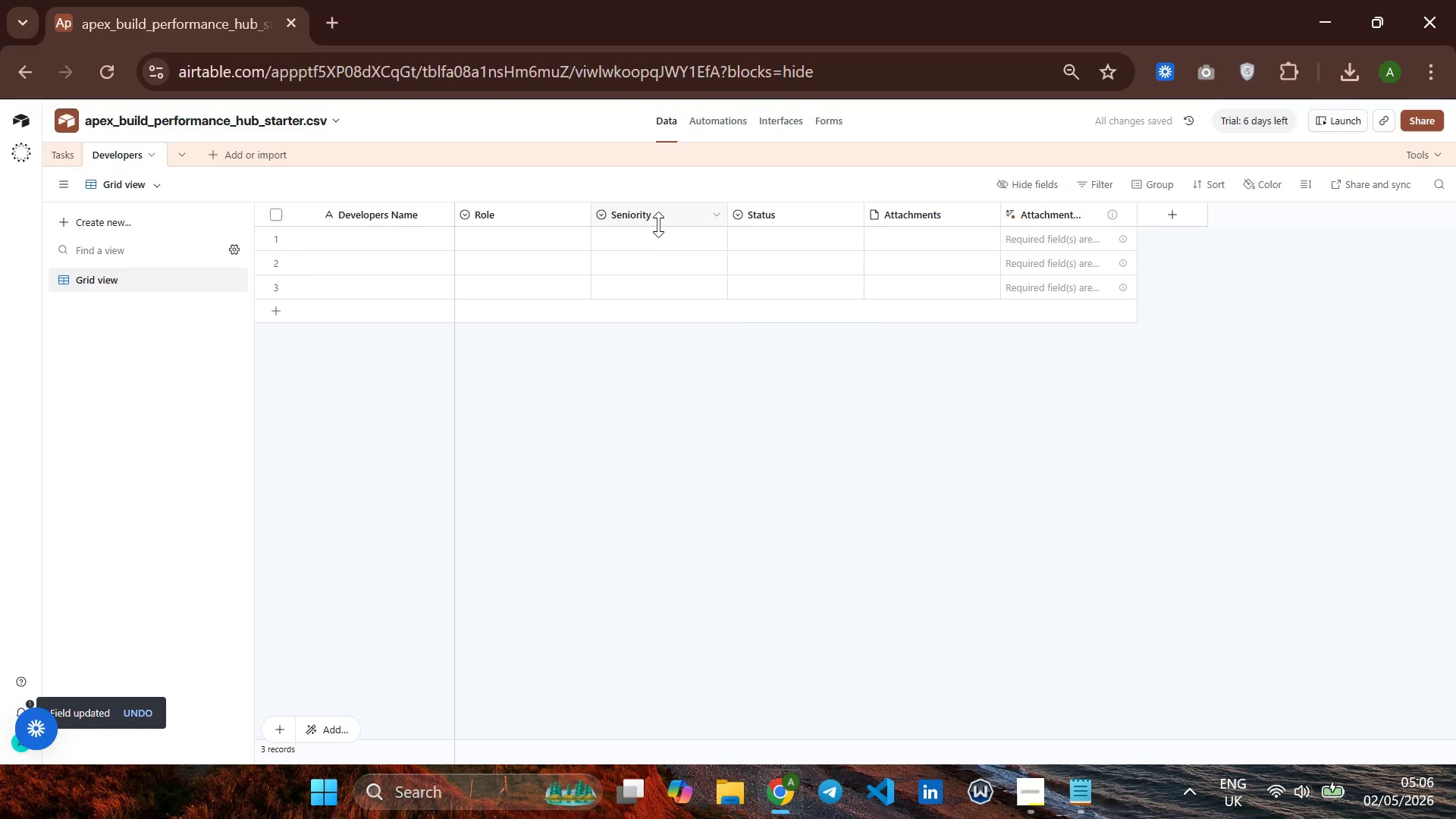 
wait(7.16)
 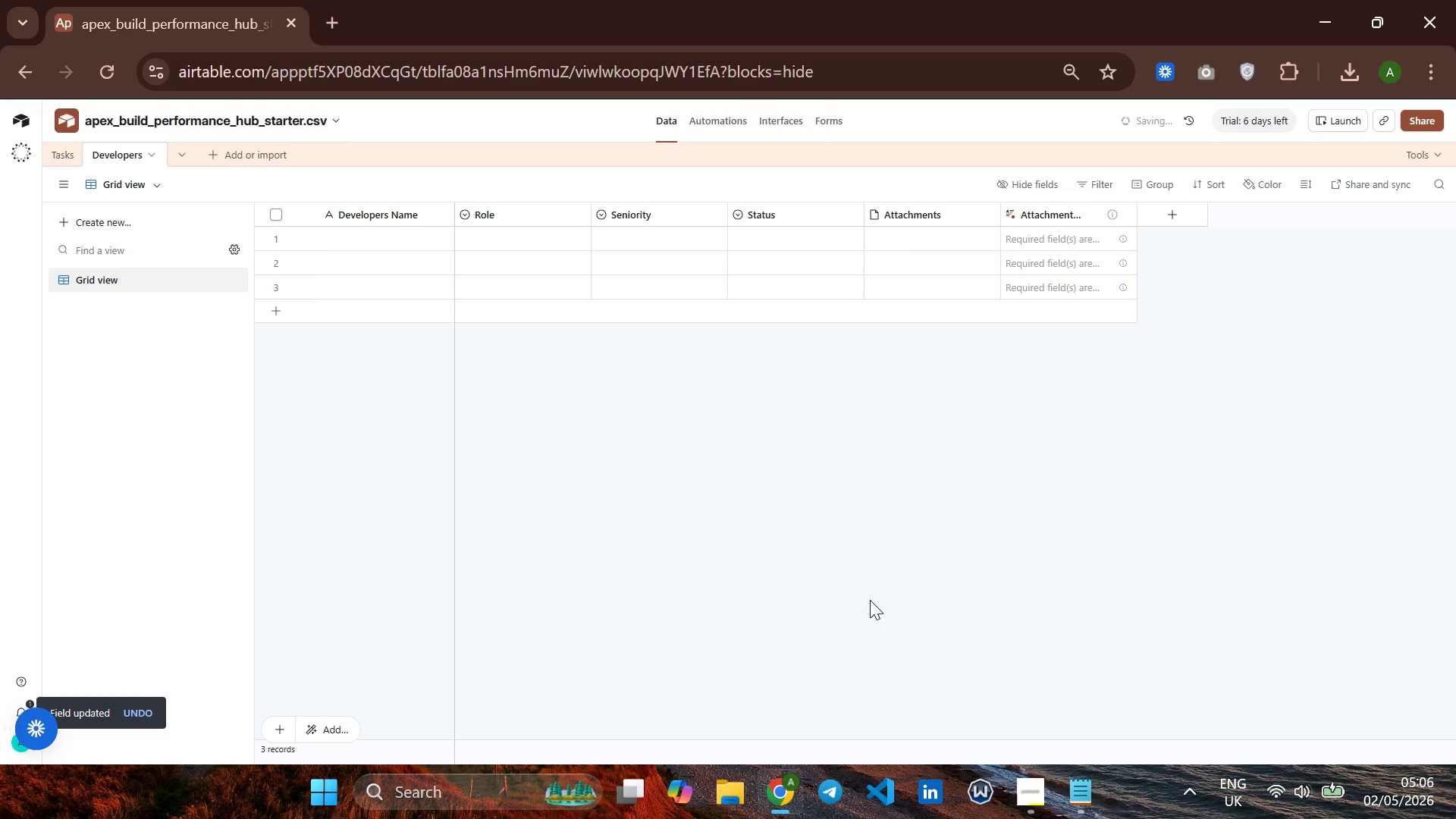 
right_click([754, 216])
 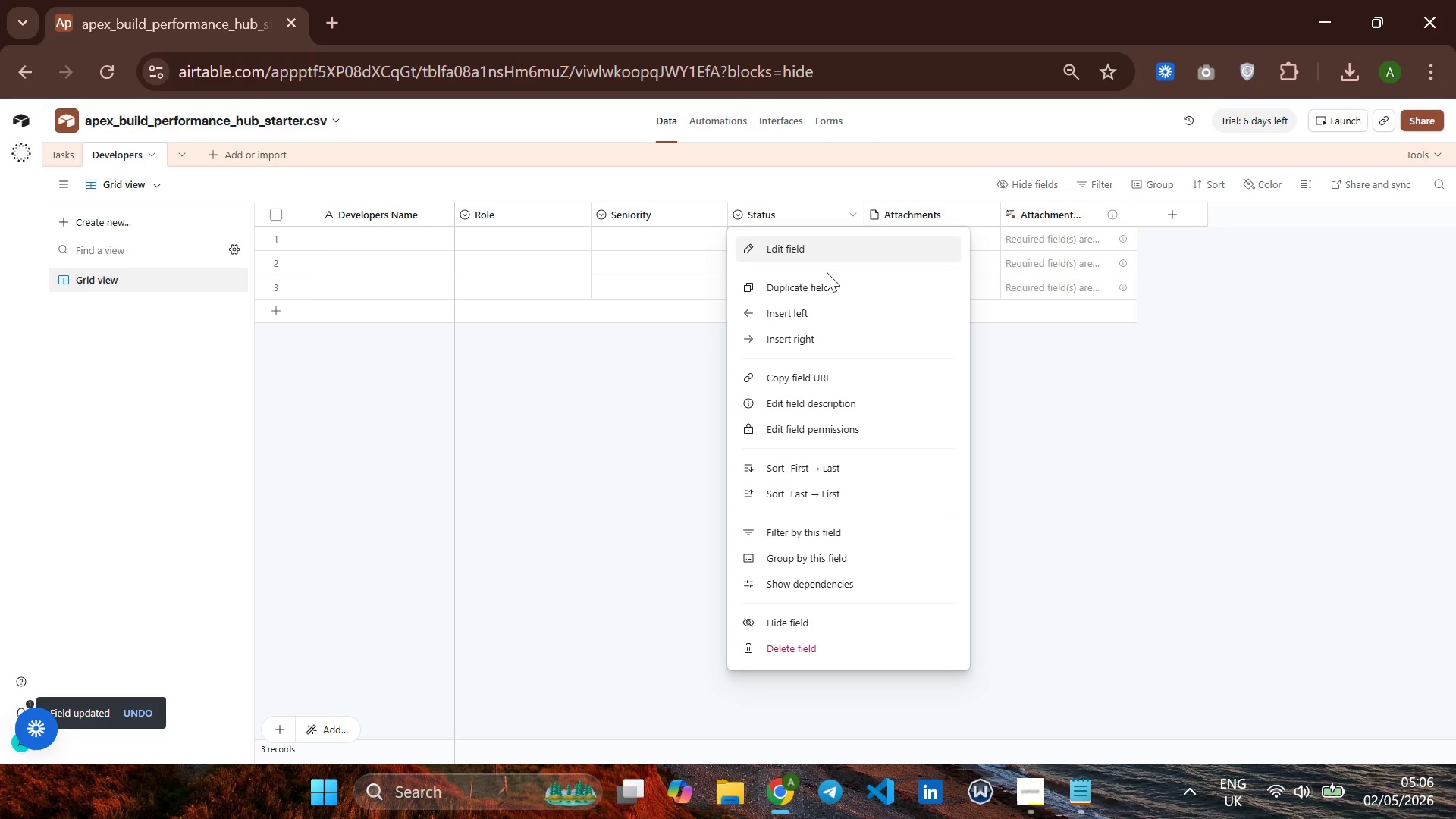 
left_click([827, 272])
 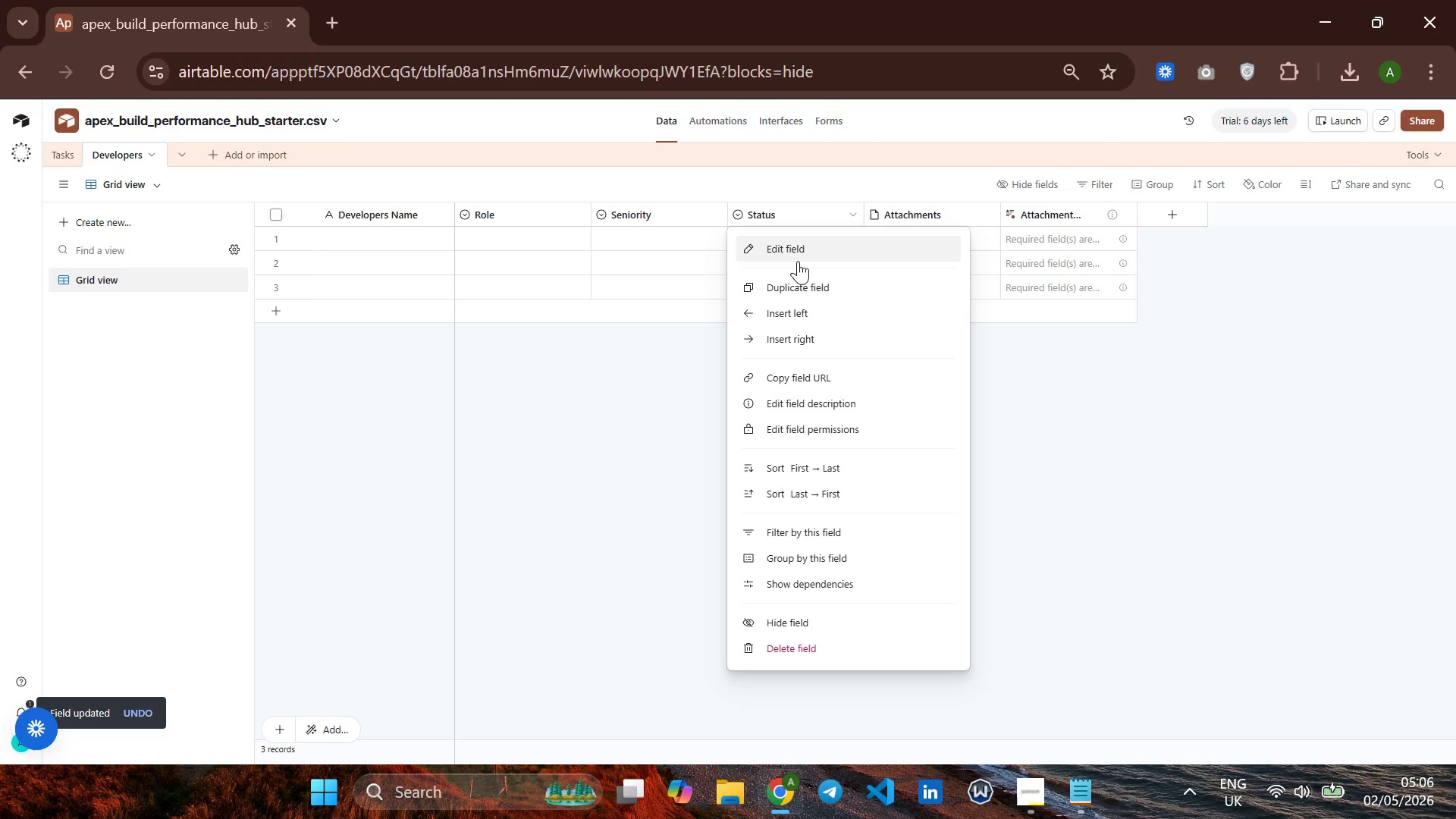 
left_click([798, 261])
 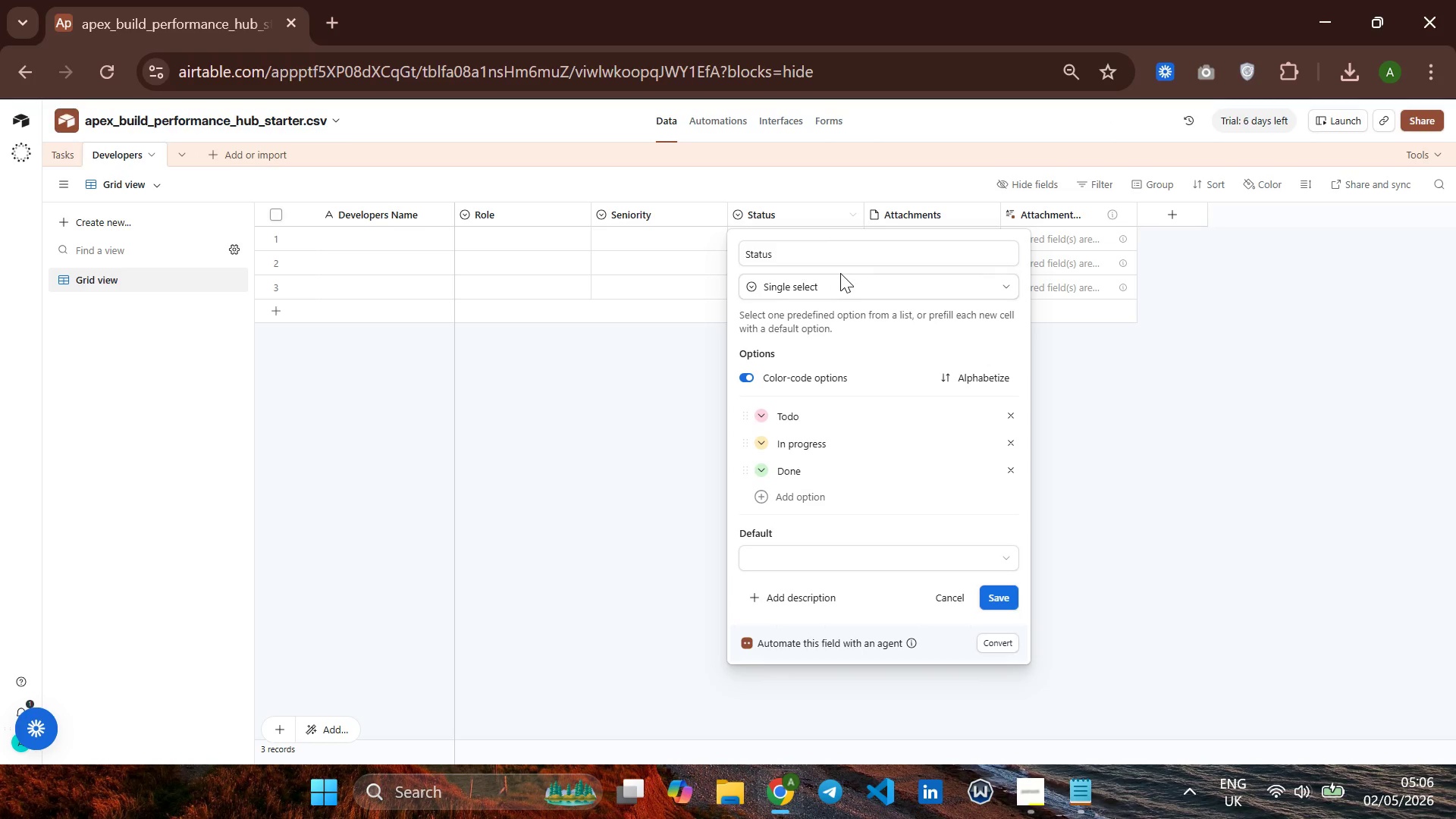 
left_click([837, 284])
 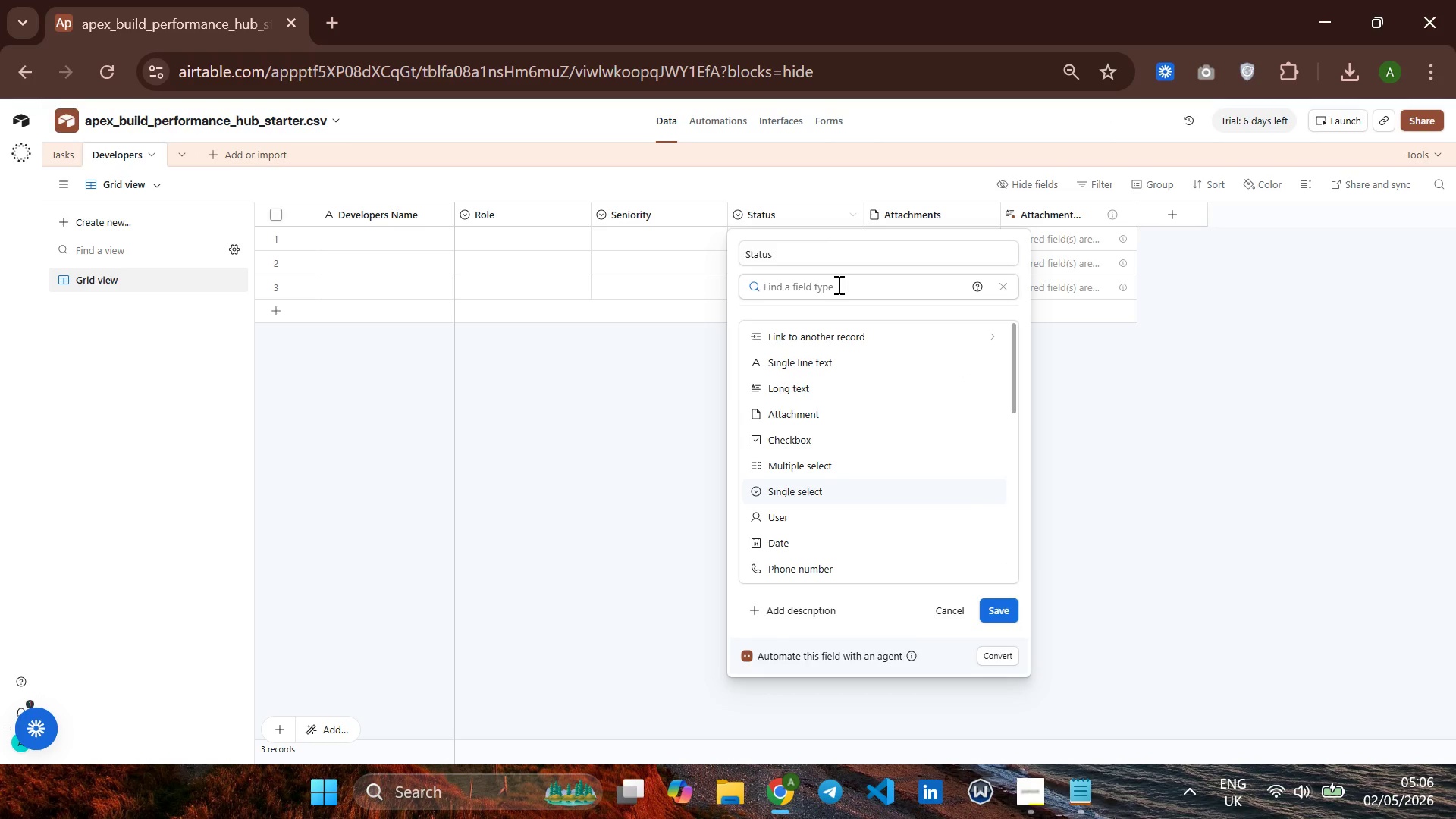 
key(C)
 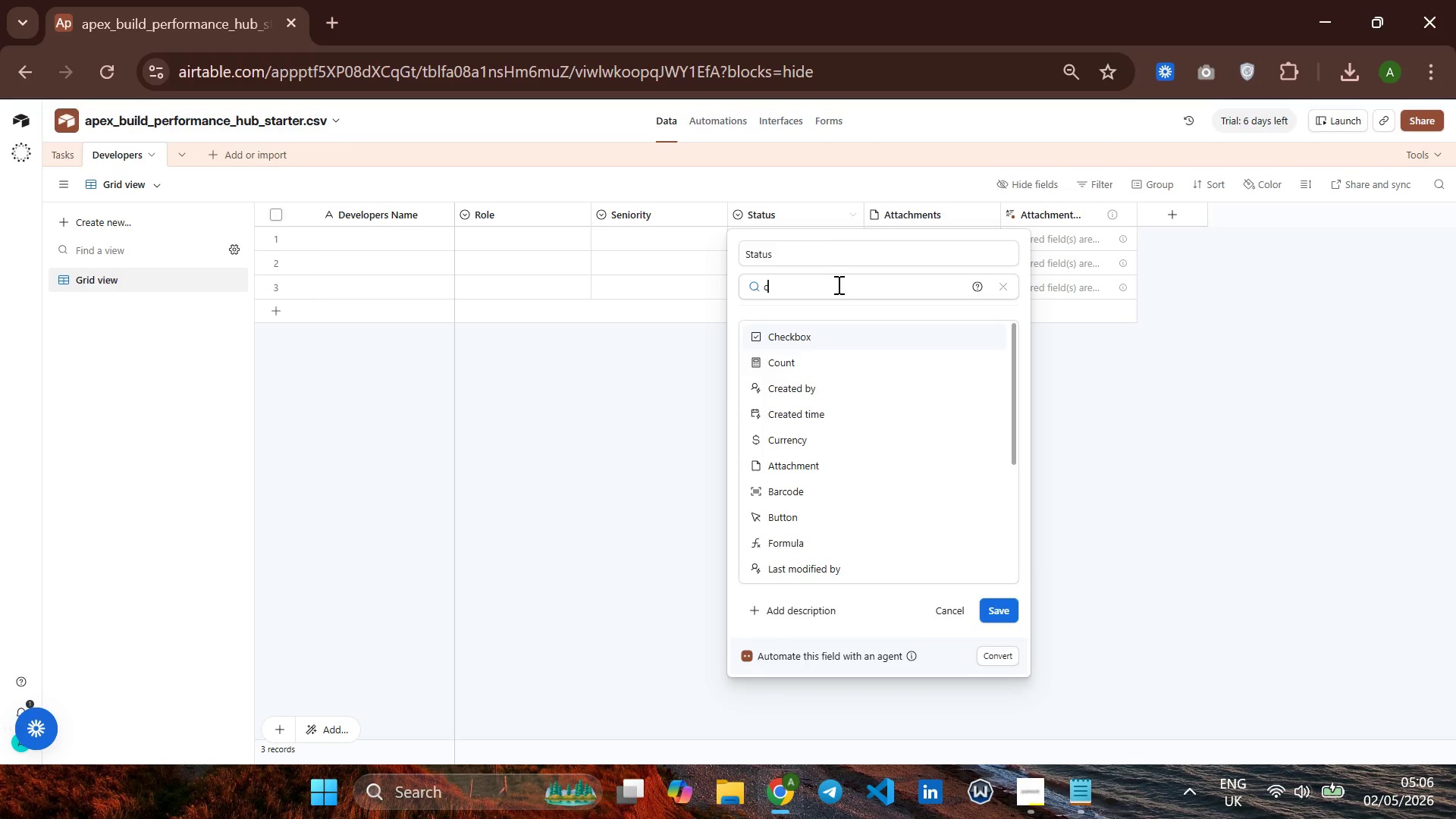 
key(Enter)
 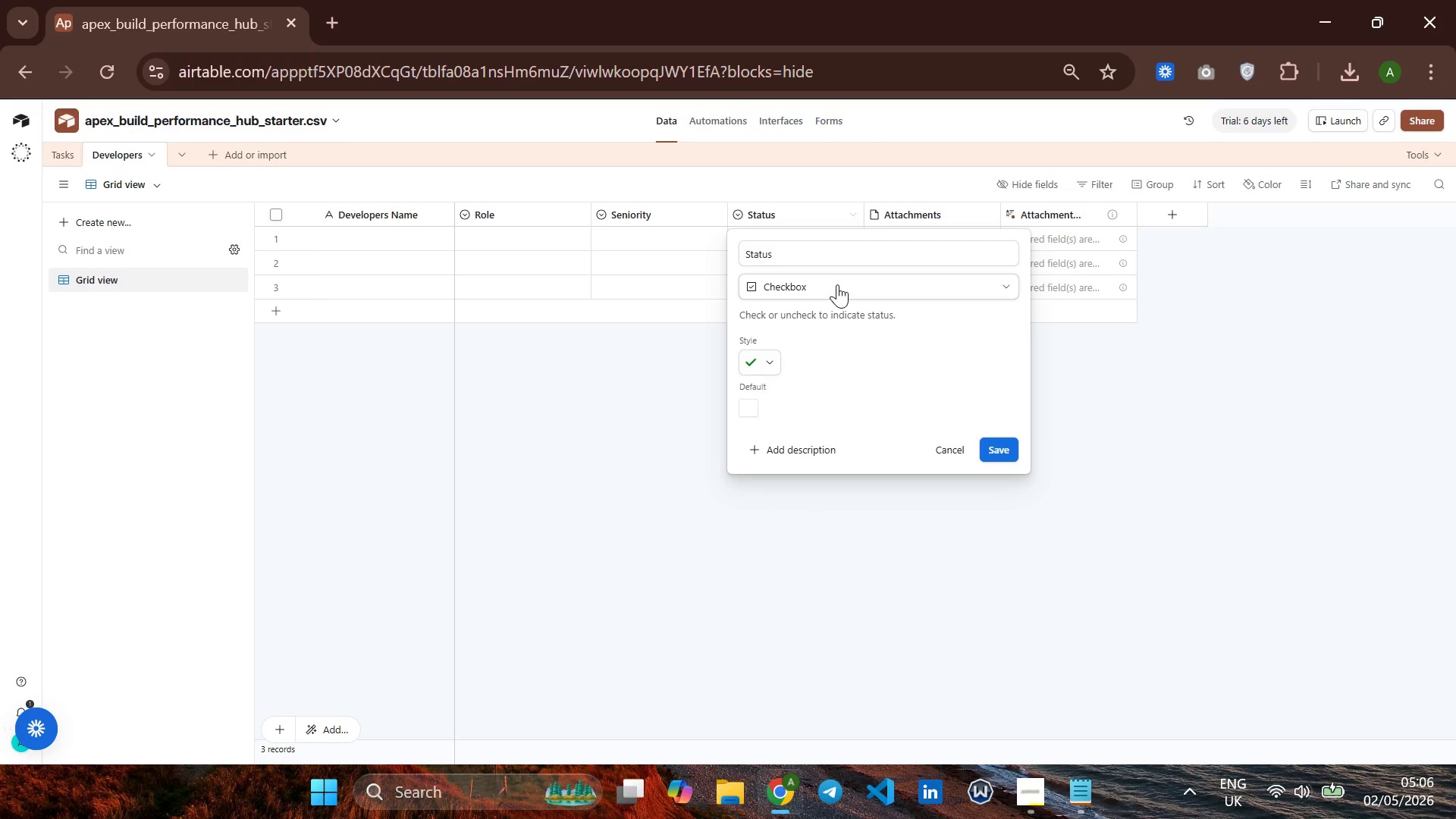 
key(ArrowUp)
 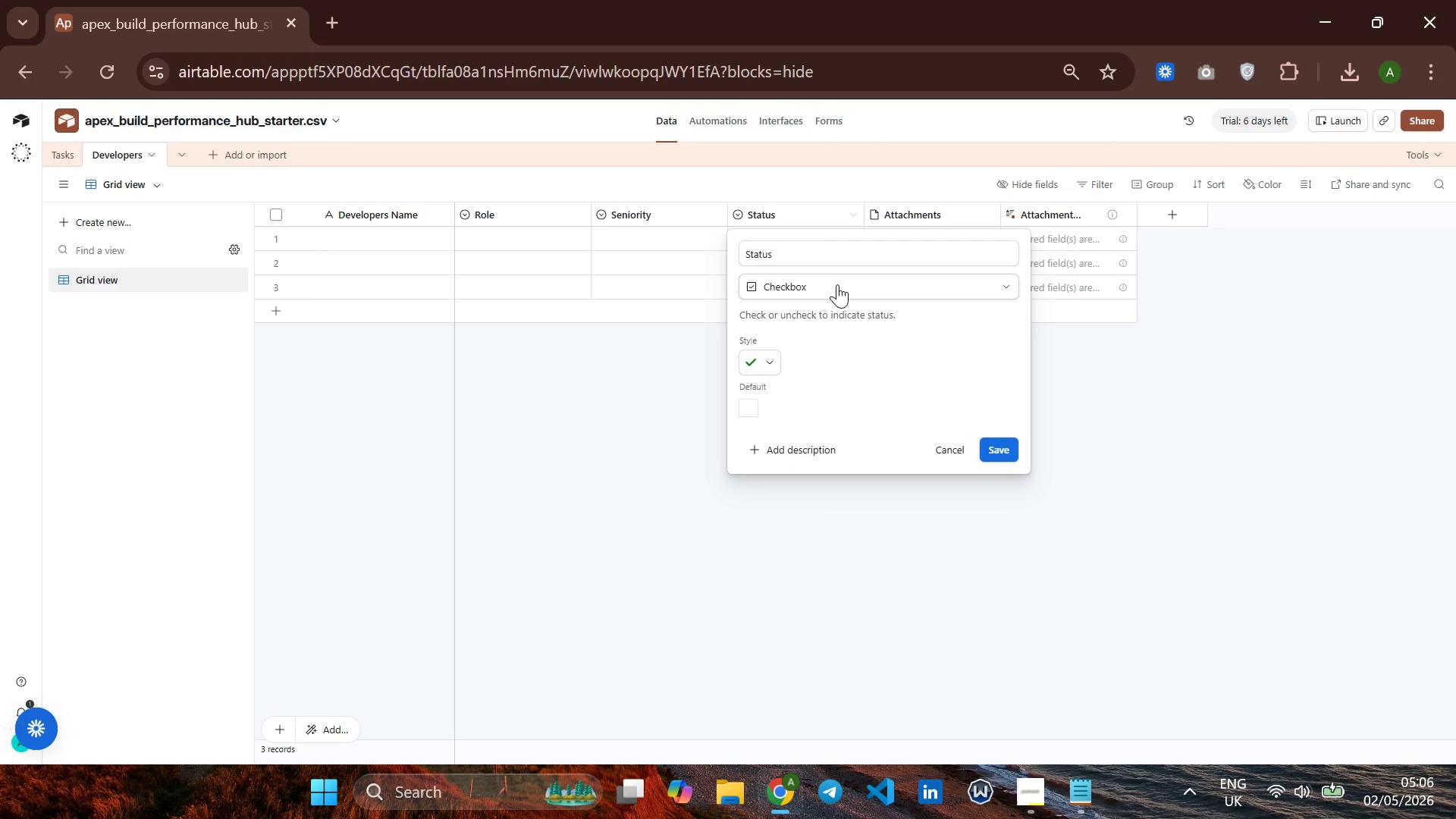 
key(ArrowUp)
 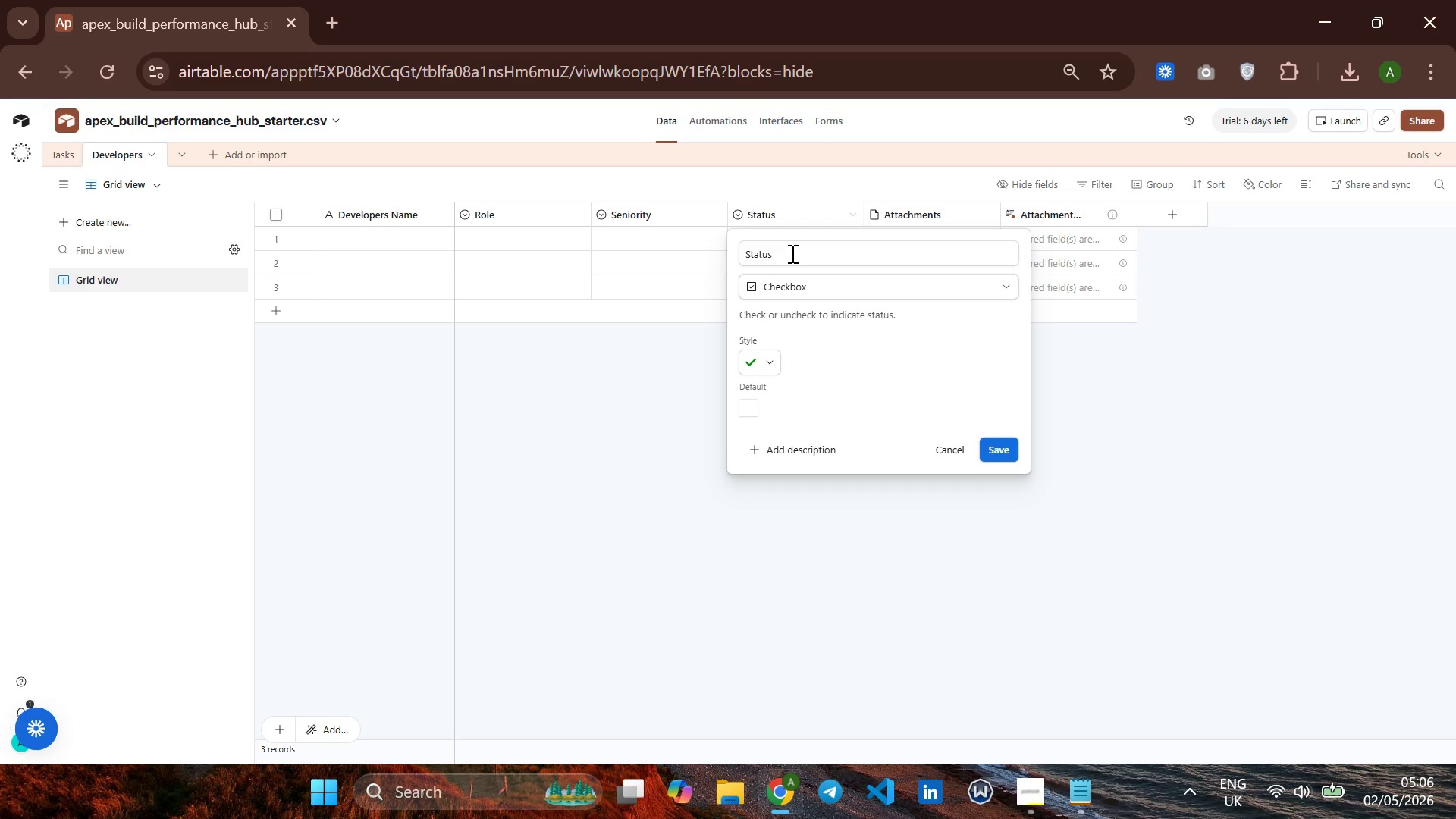 
left_click([782, 256])
 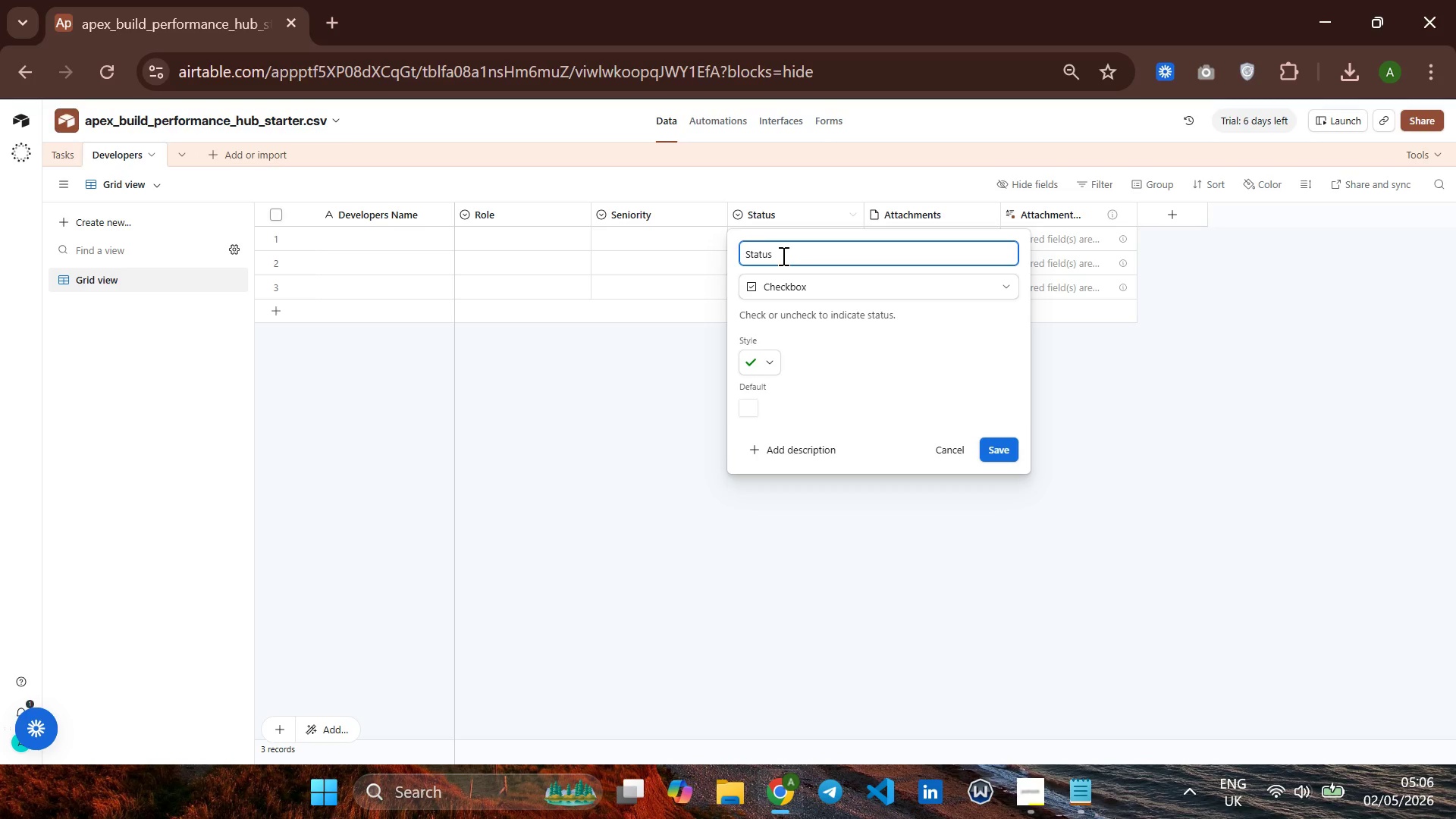 
hold_key(key=Backspace, duration=0.81)
 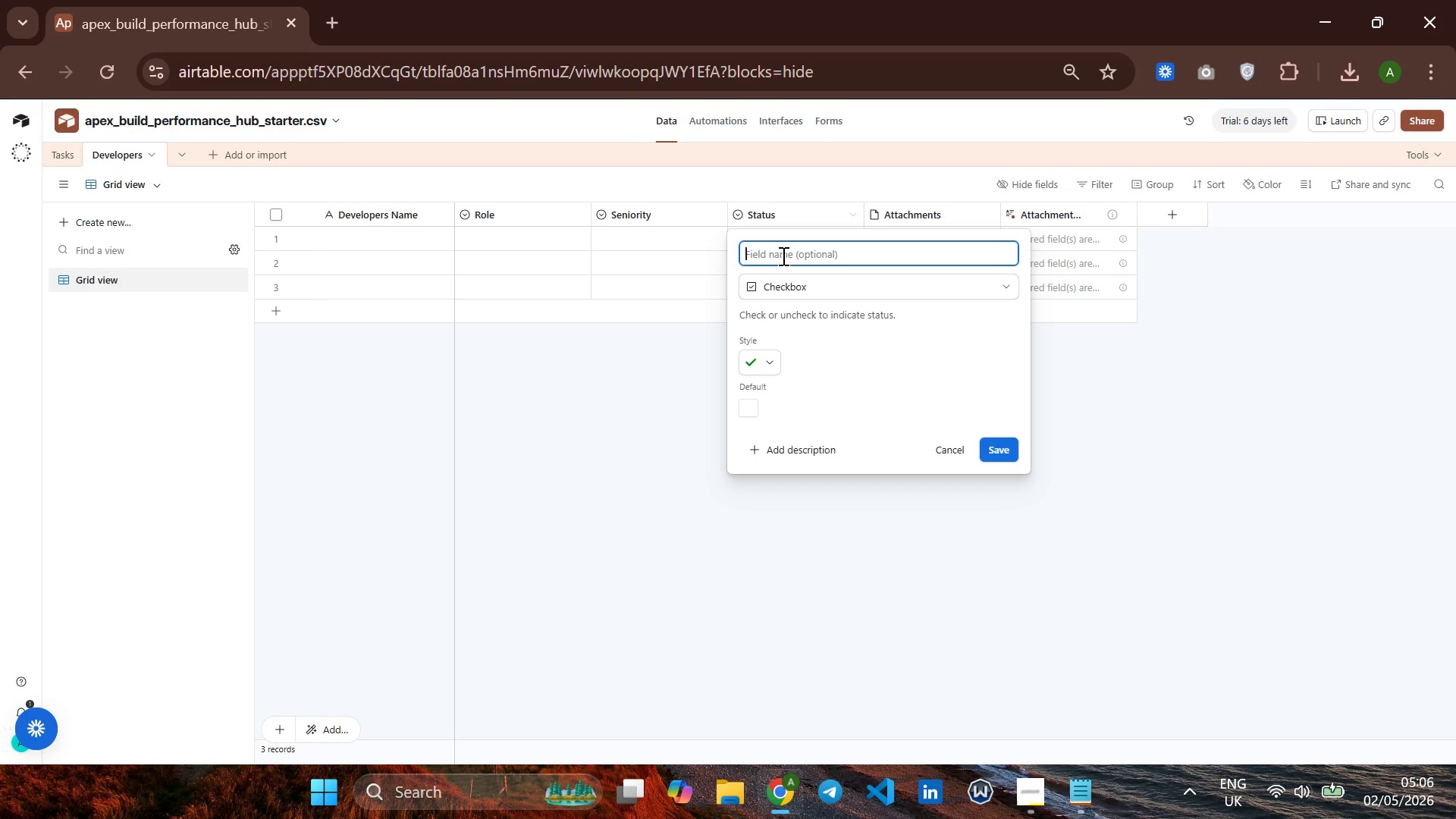 
type(Active)
 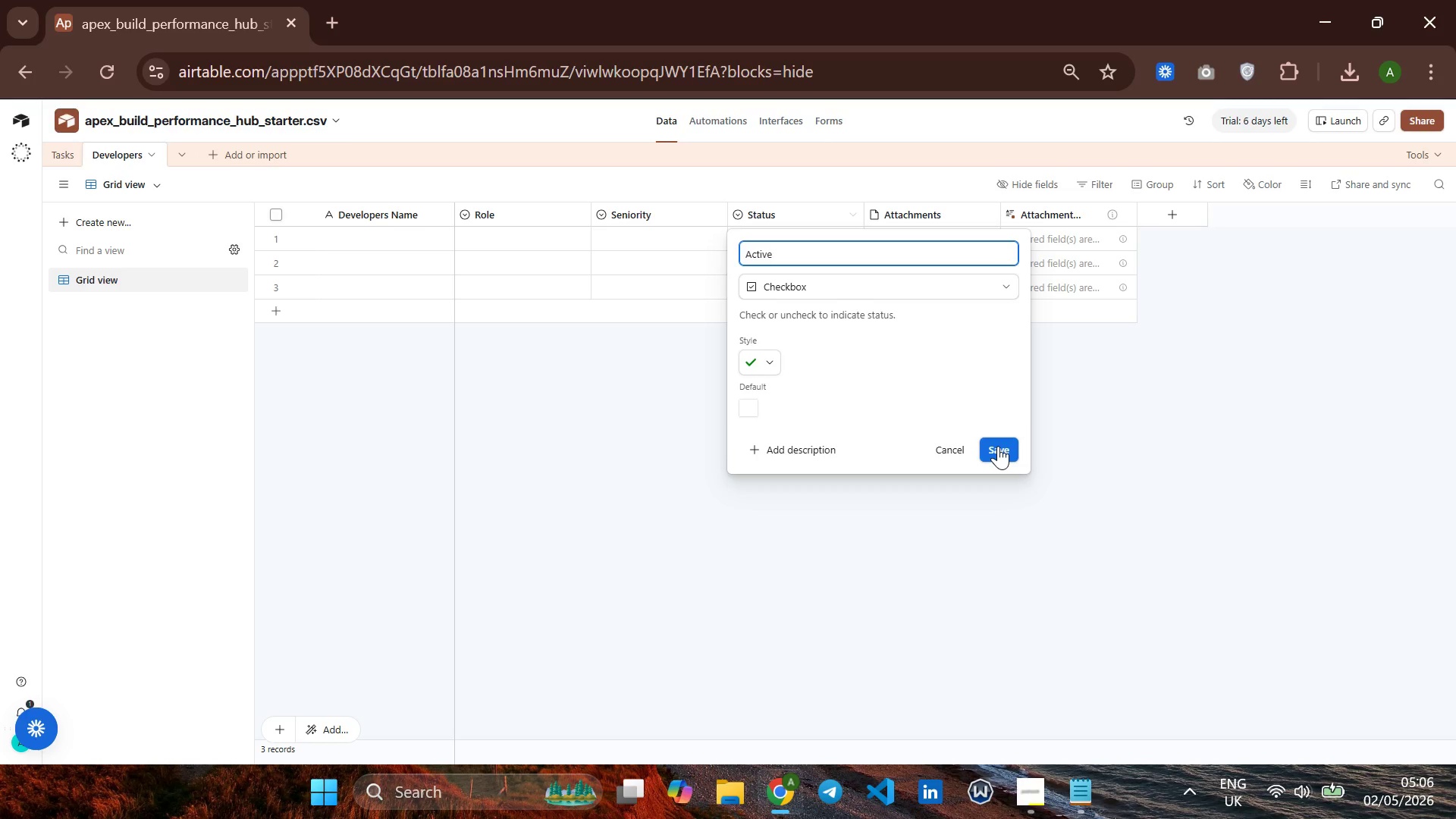 
left_click([998, 446])
 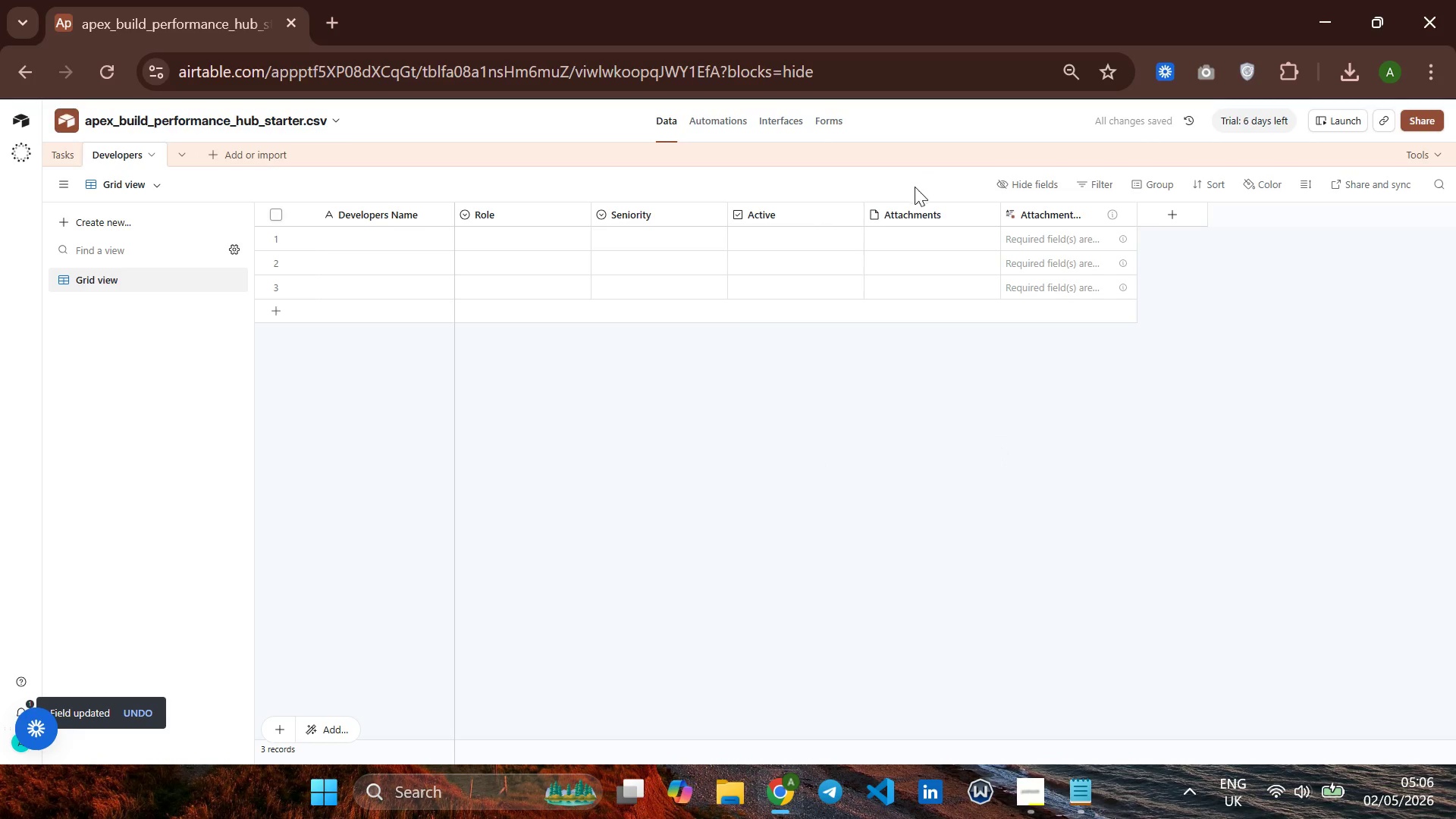 
right_click([905, 212])
 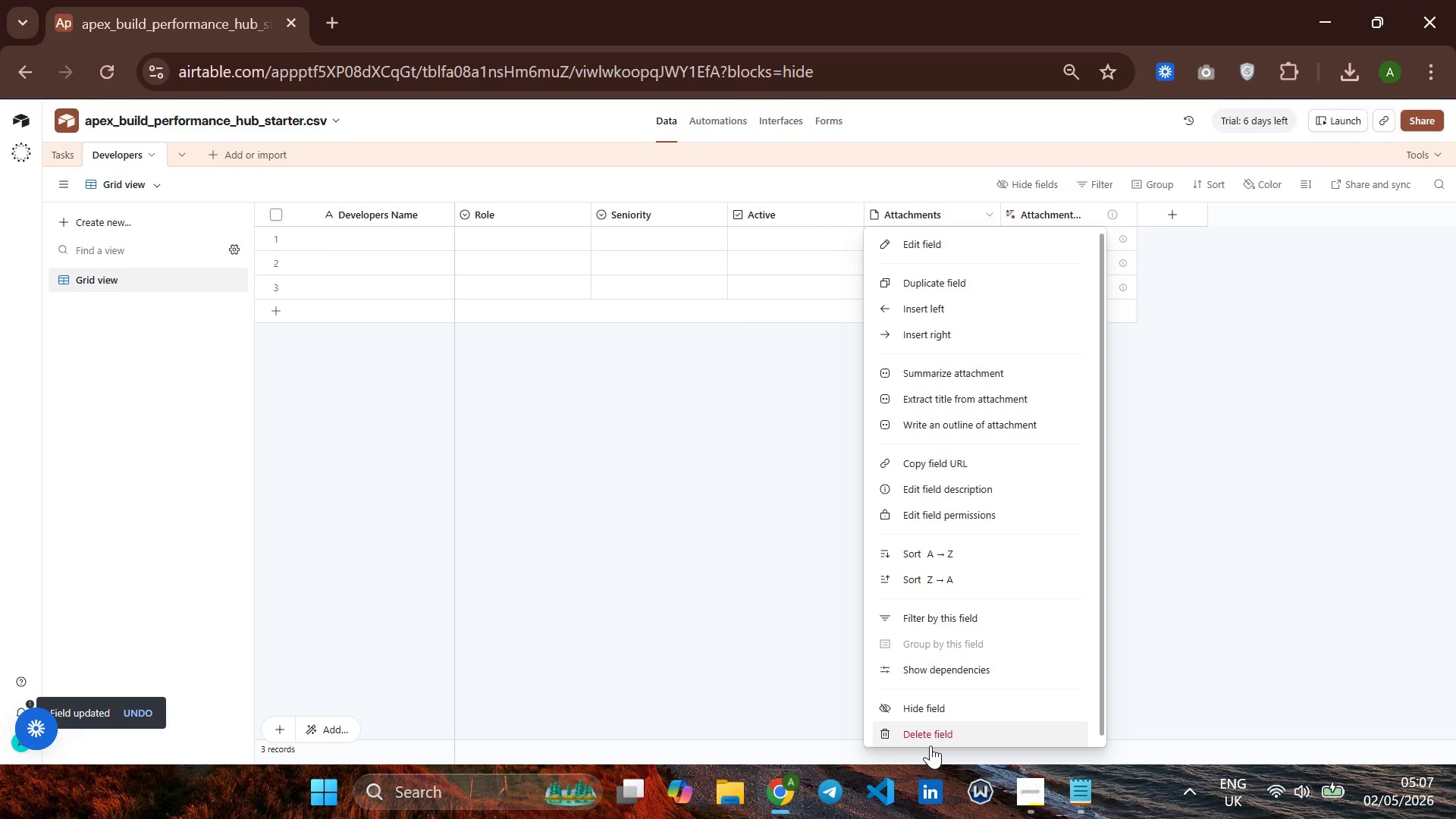 
left_click([931, 735])
 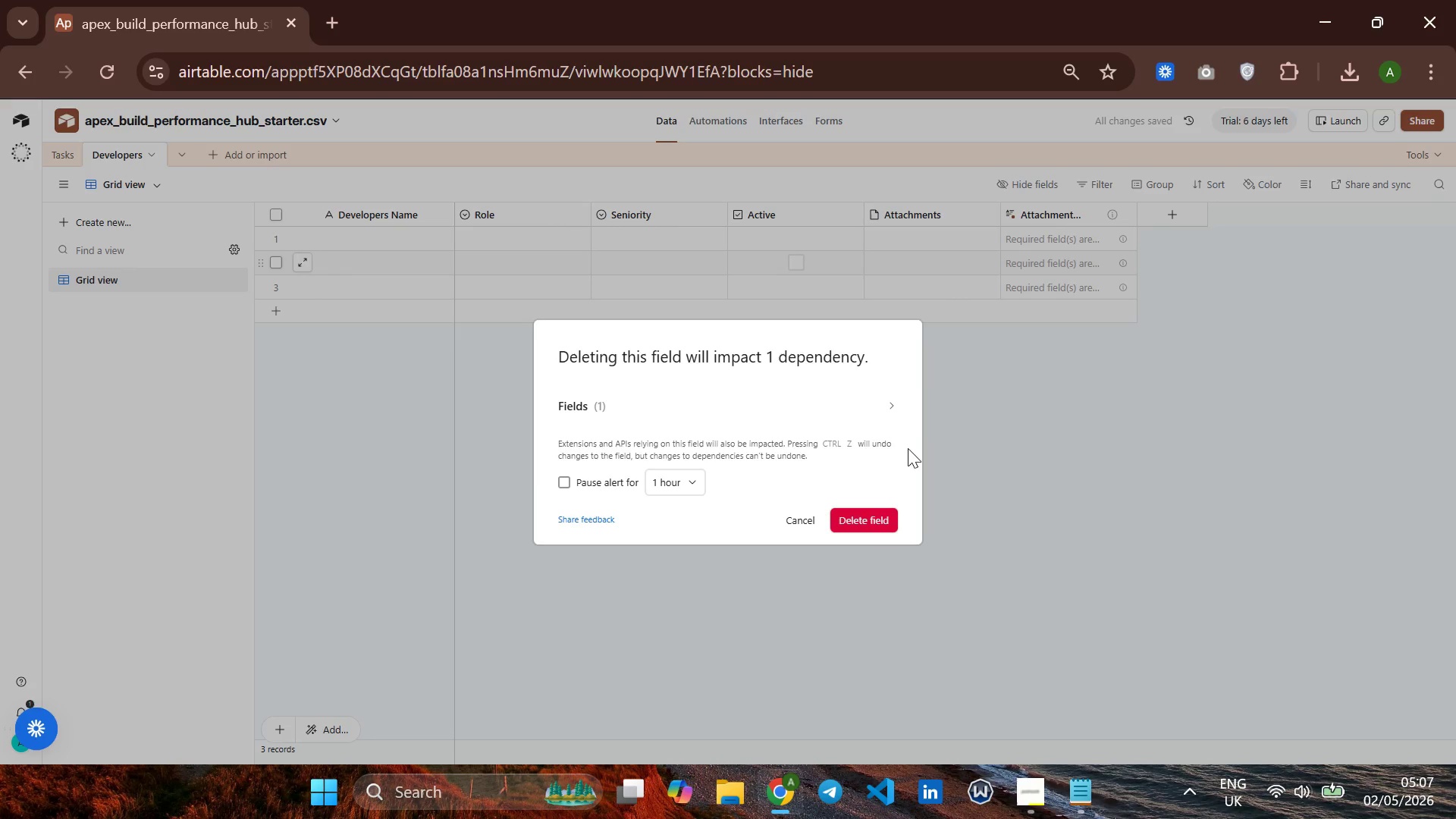 
left_click([874, 517])
 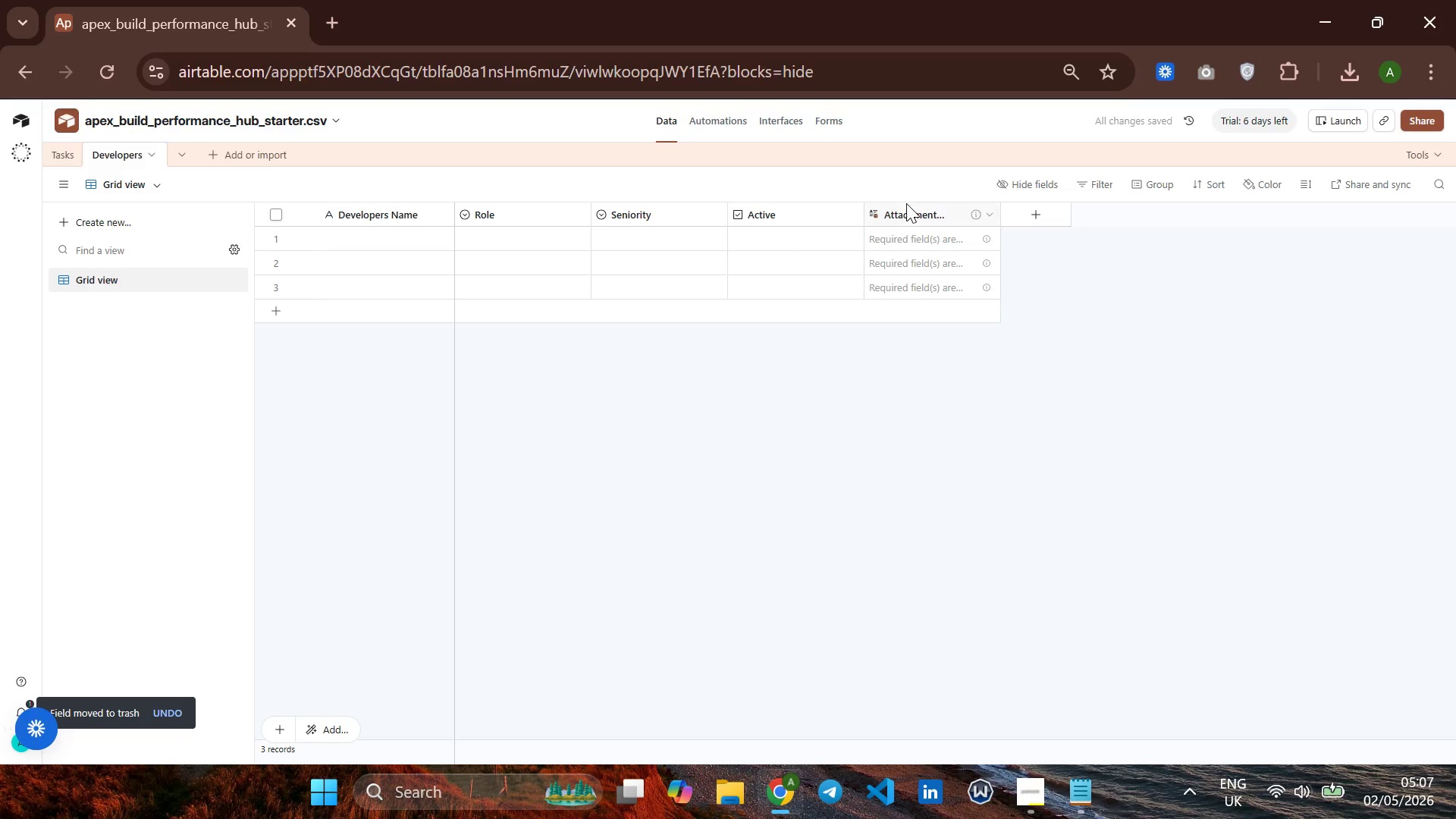 
right_click([900, 206])
 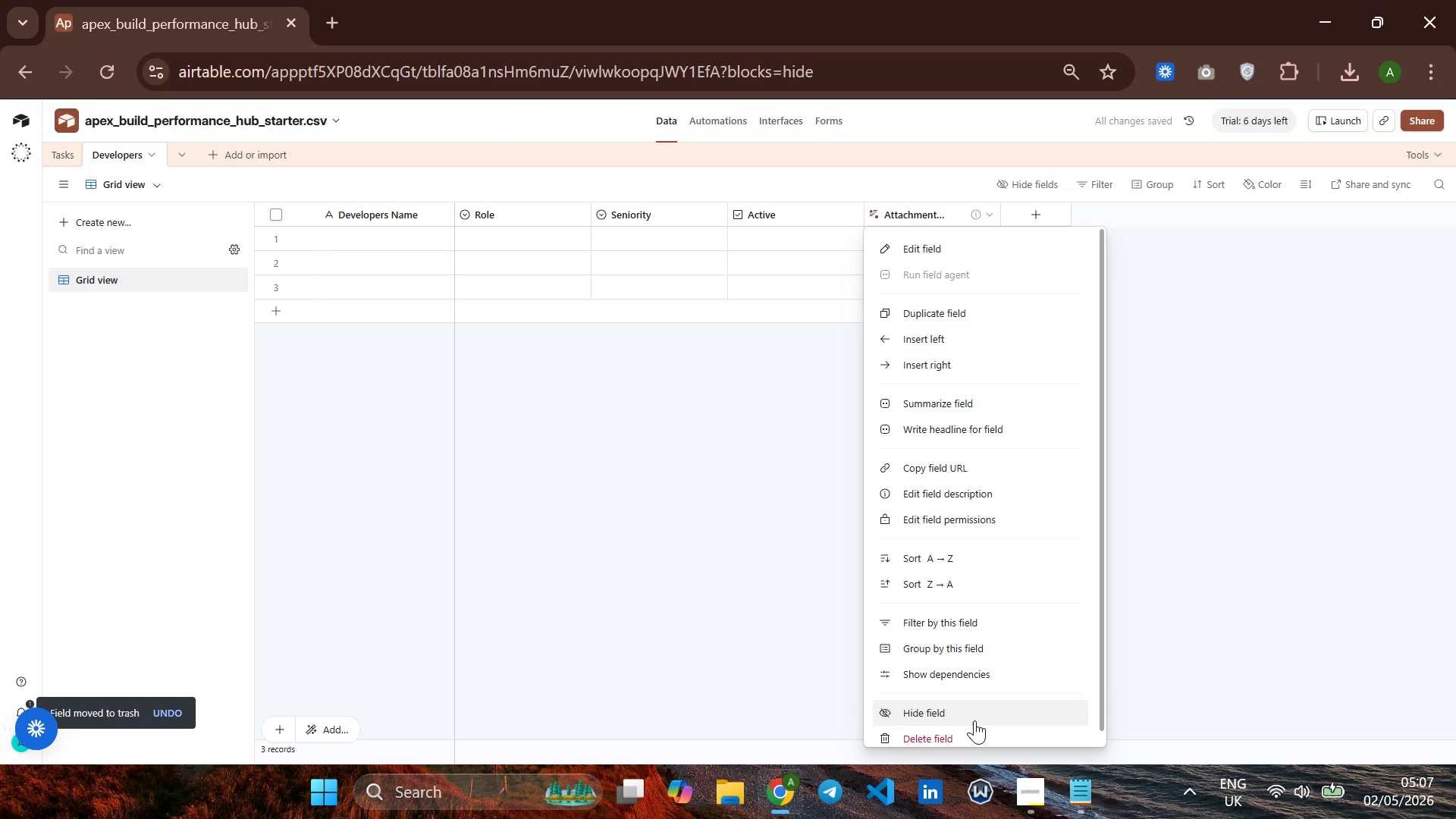 
left_click([971, 728])
 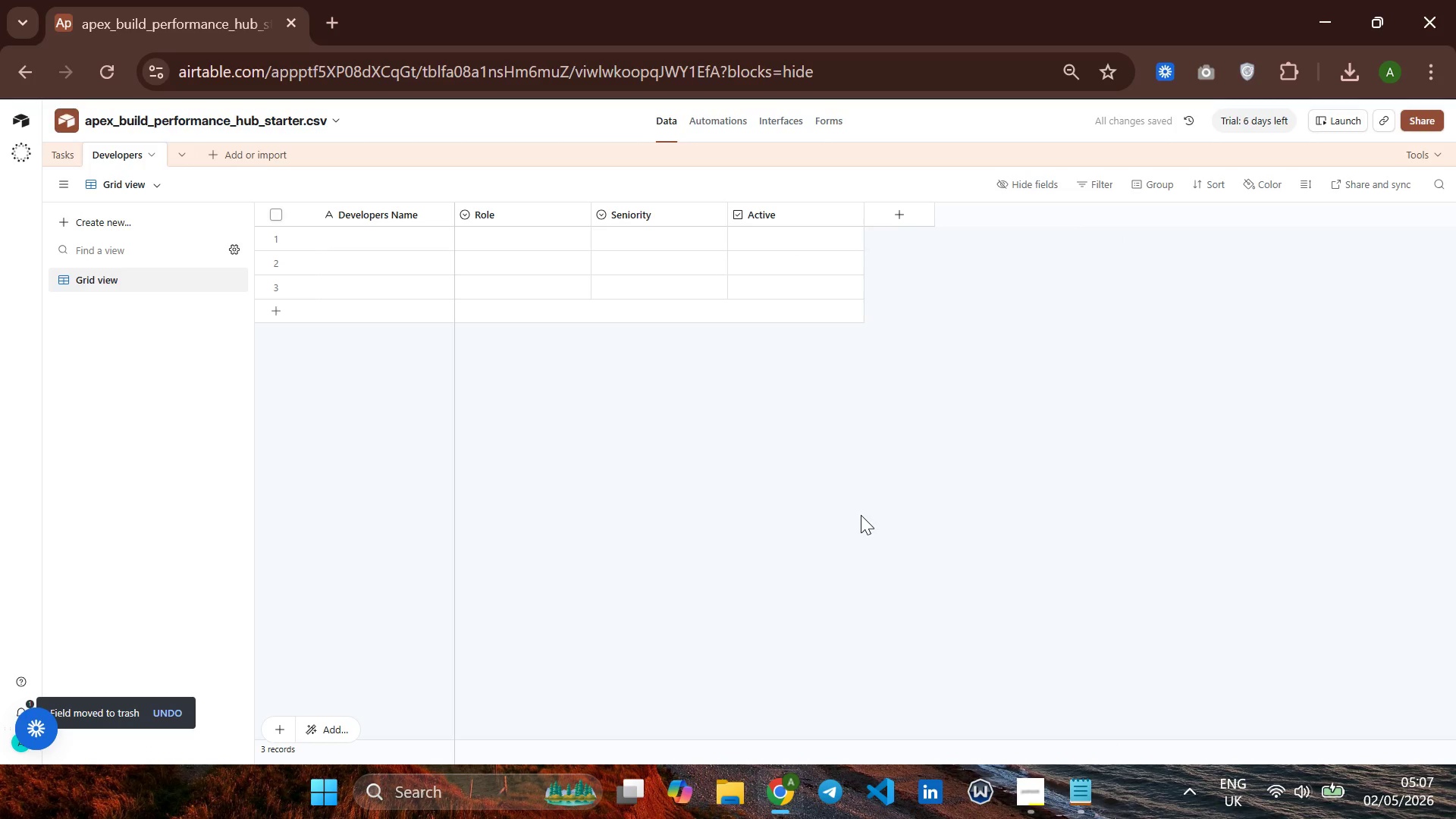 
wait(7.81)
 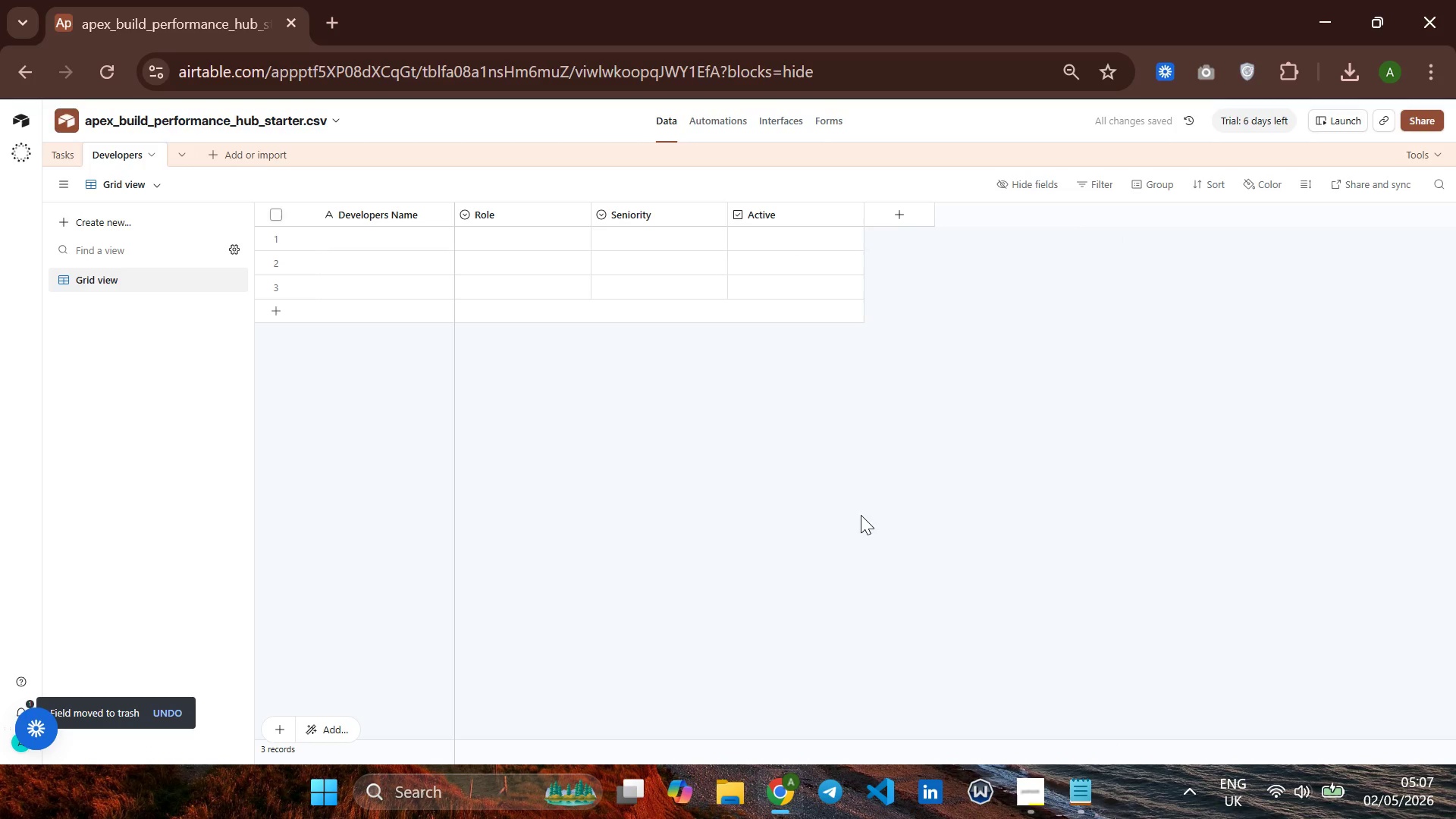 
left_click([318, 229])
 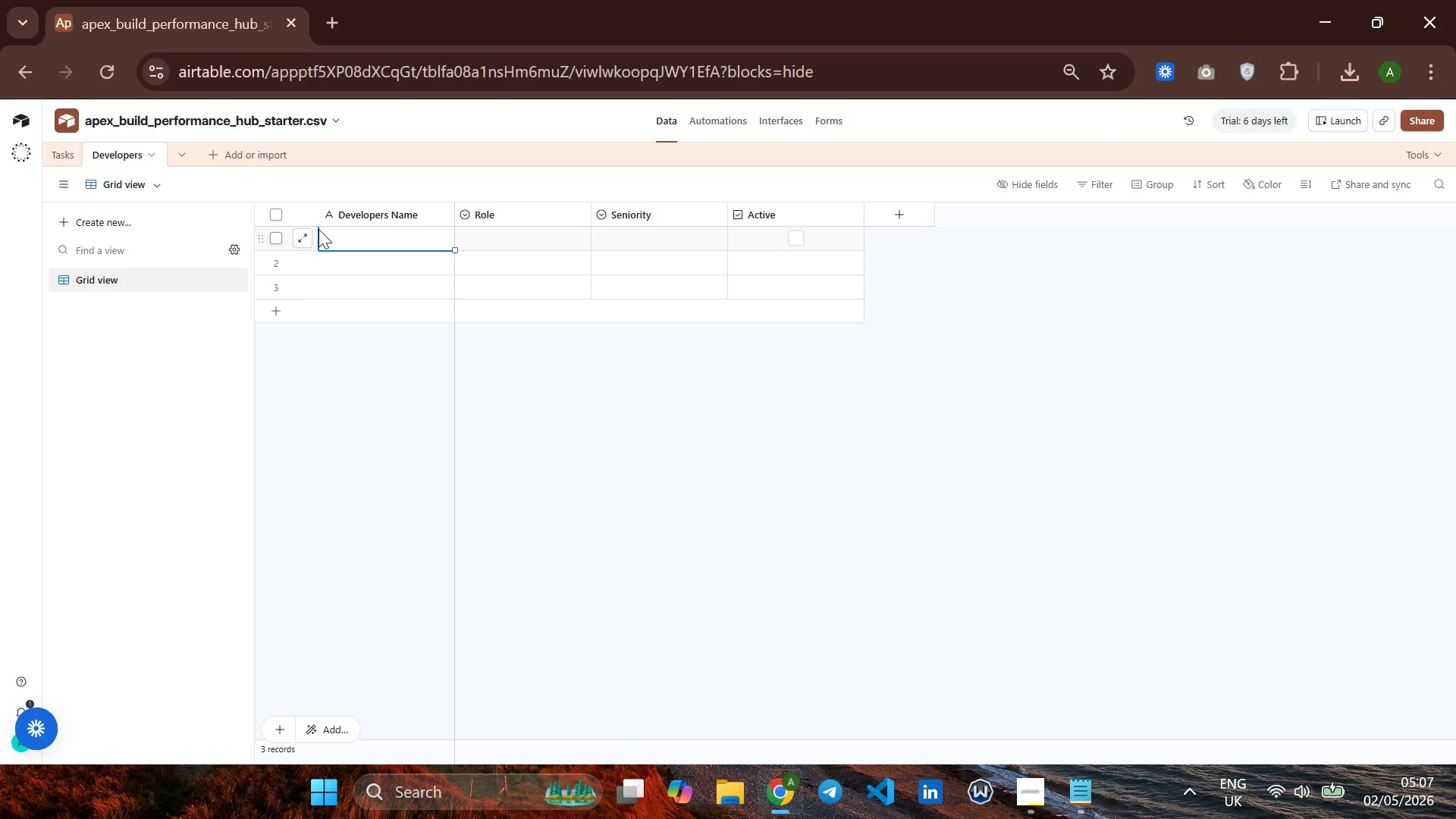 
wait(8.39)
 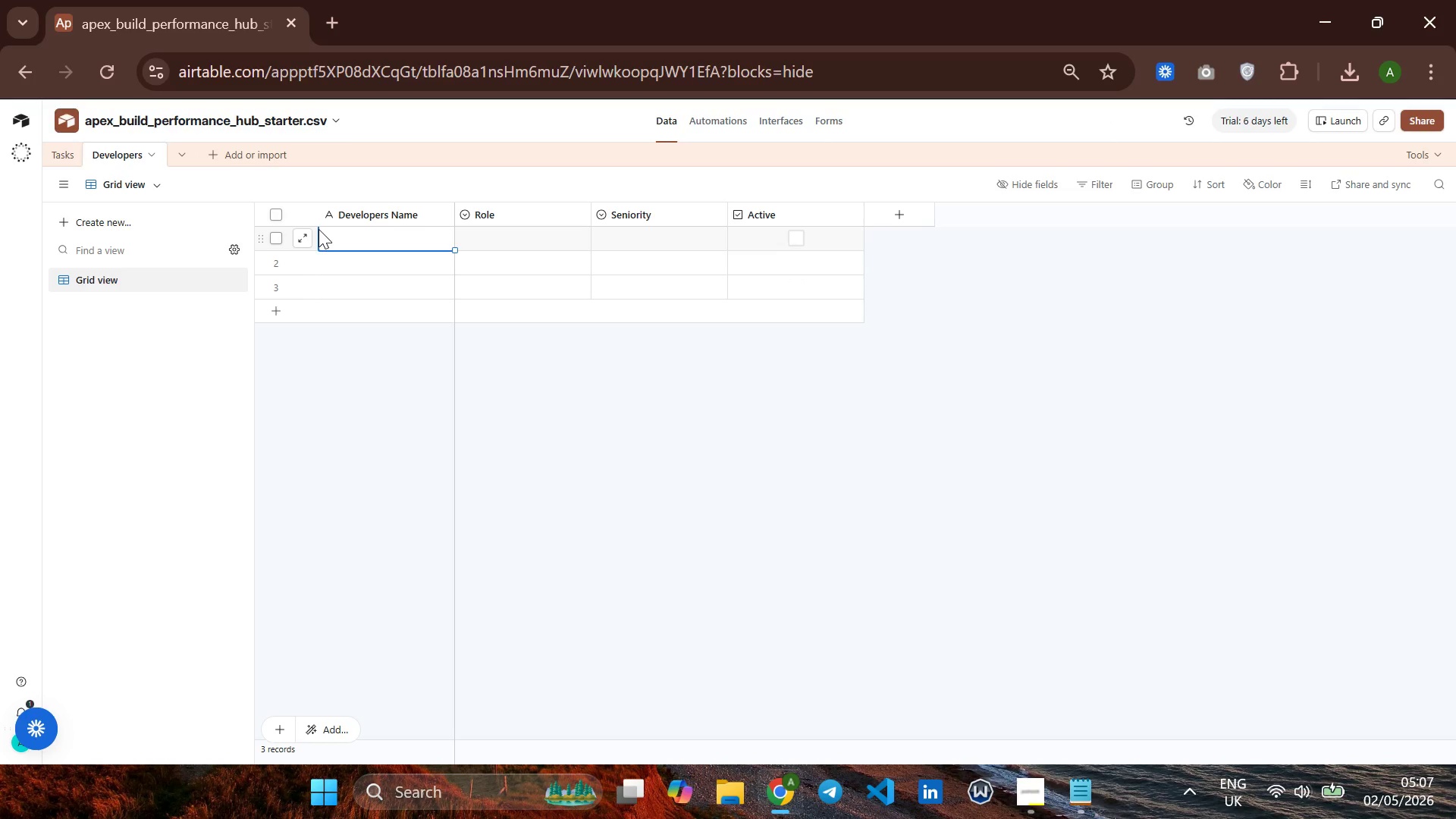 
type(Alex Chen)
 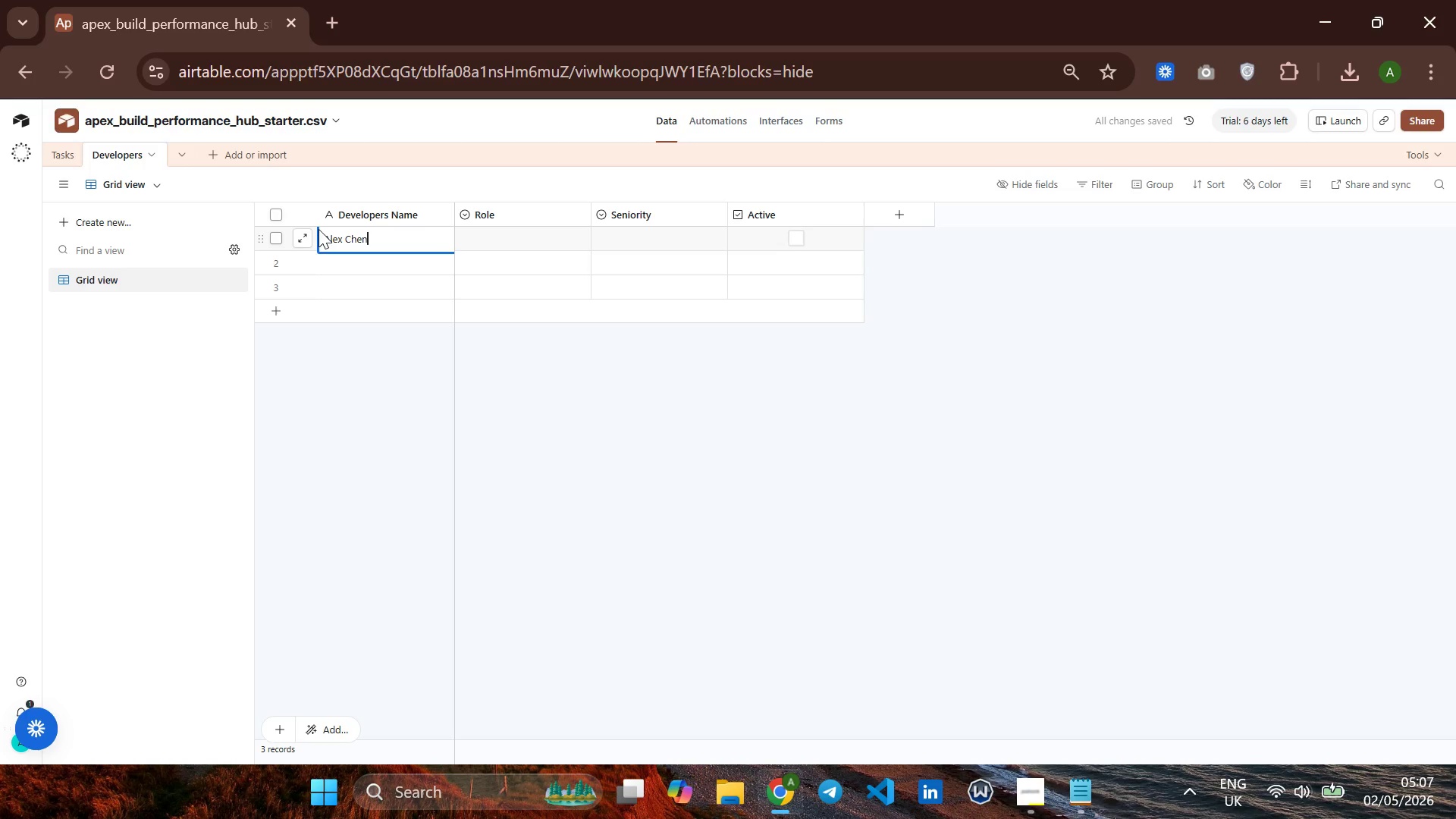 
key(ArrowRight)
 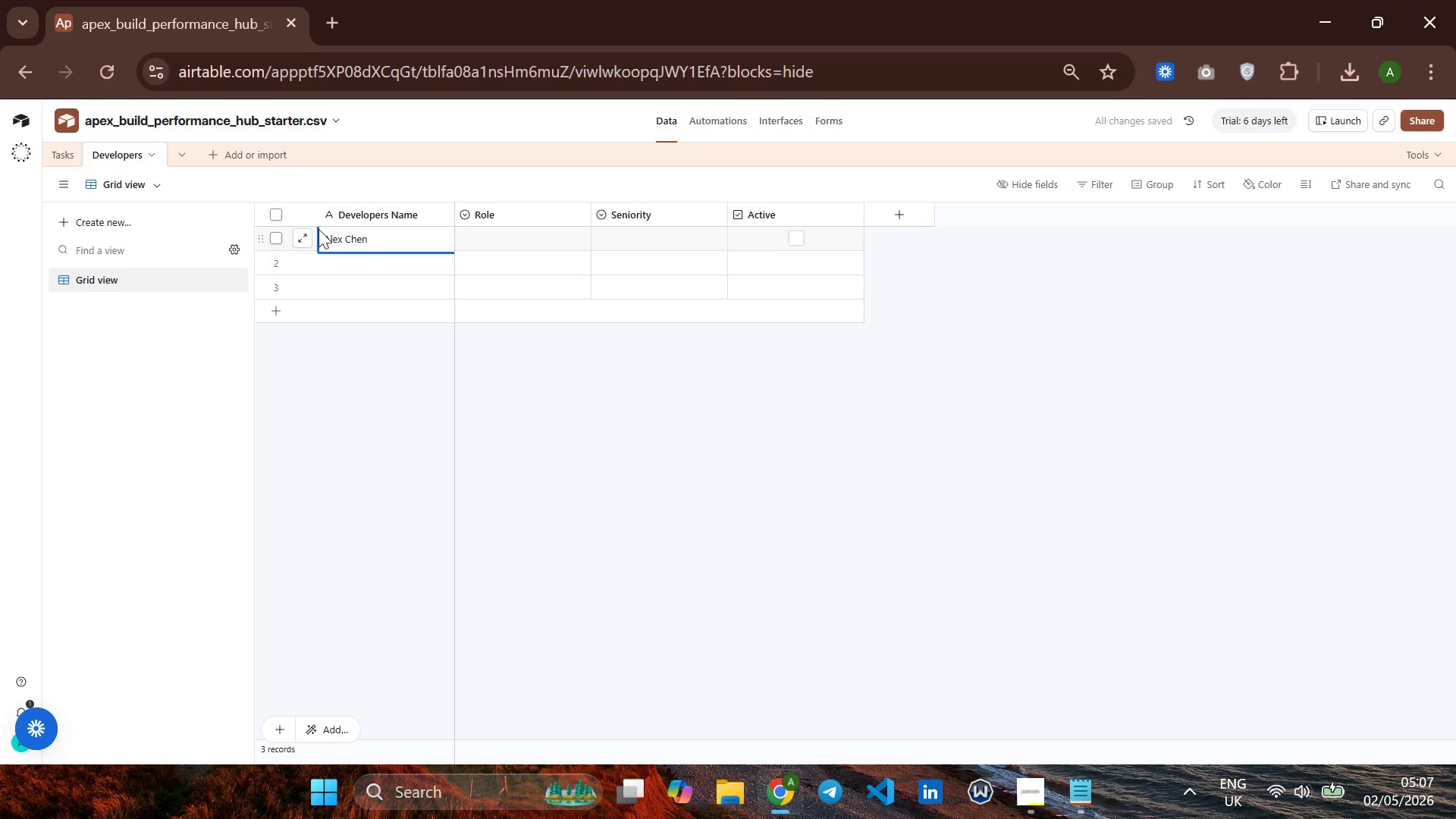 
key(Enter)
 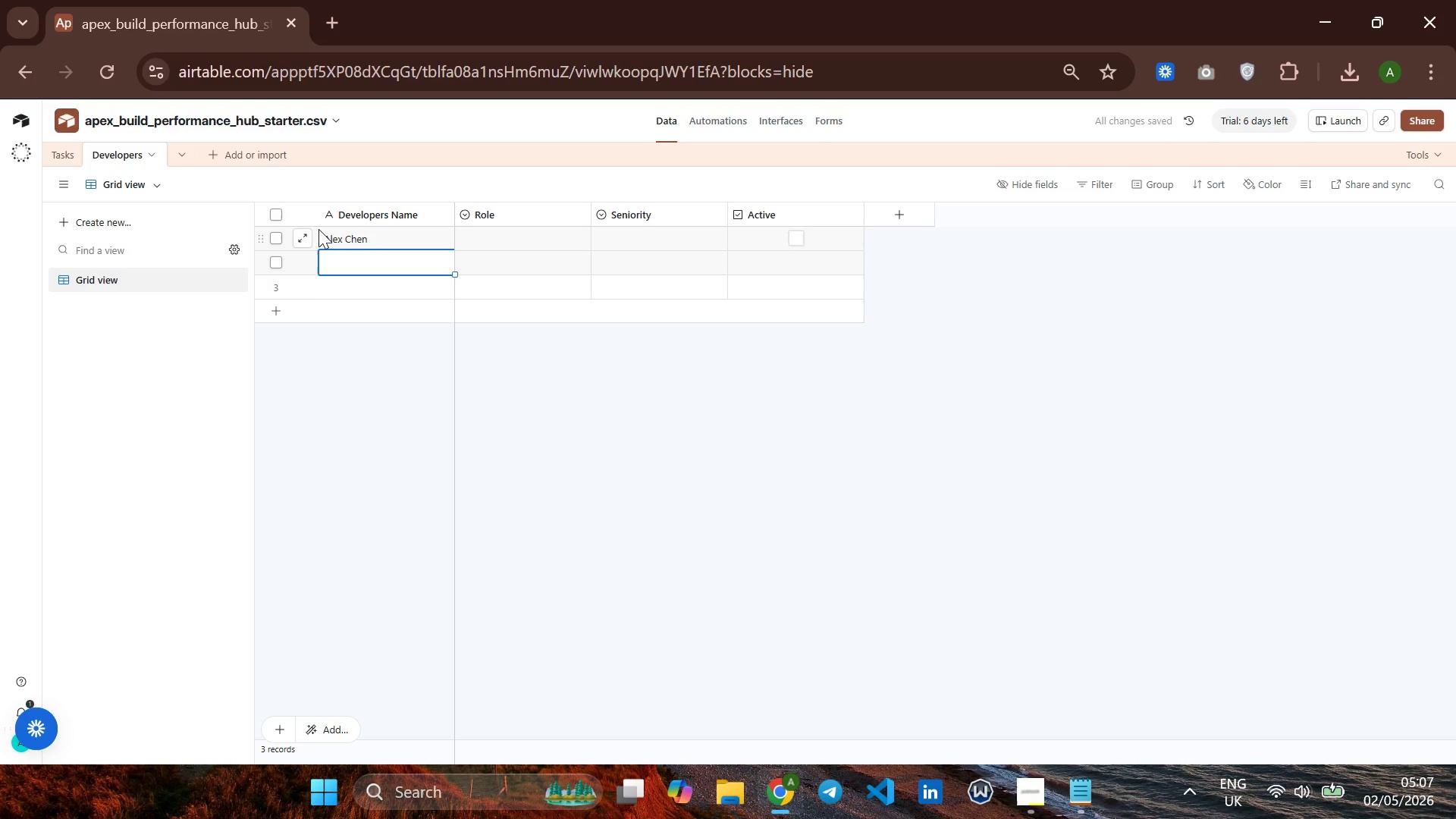 
key(ArrowUp)
 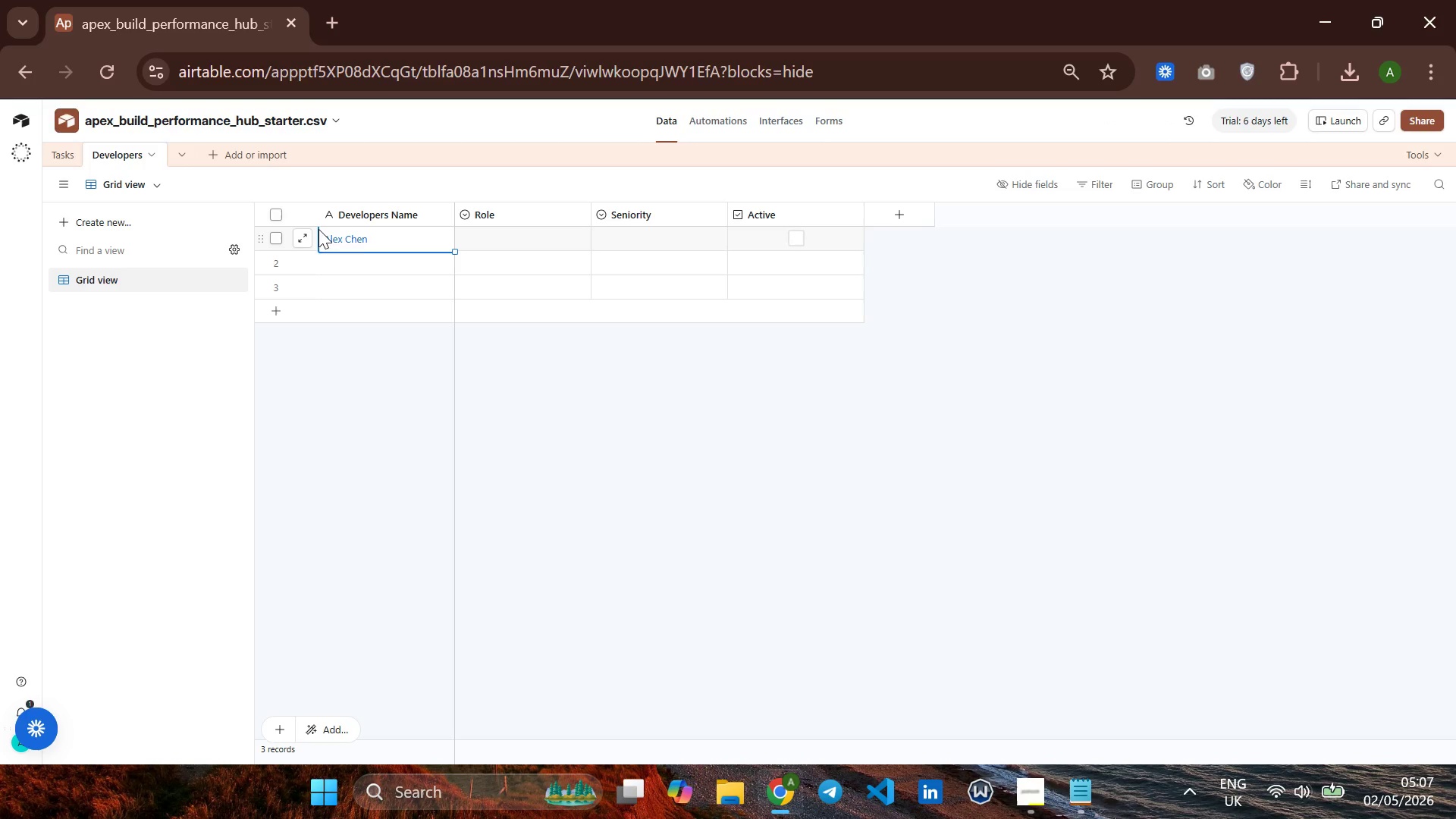 
key(ArrowRight)
 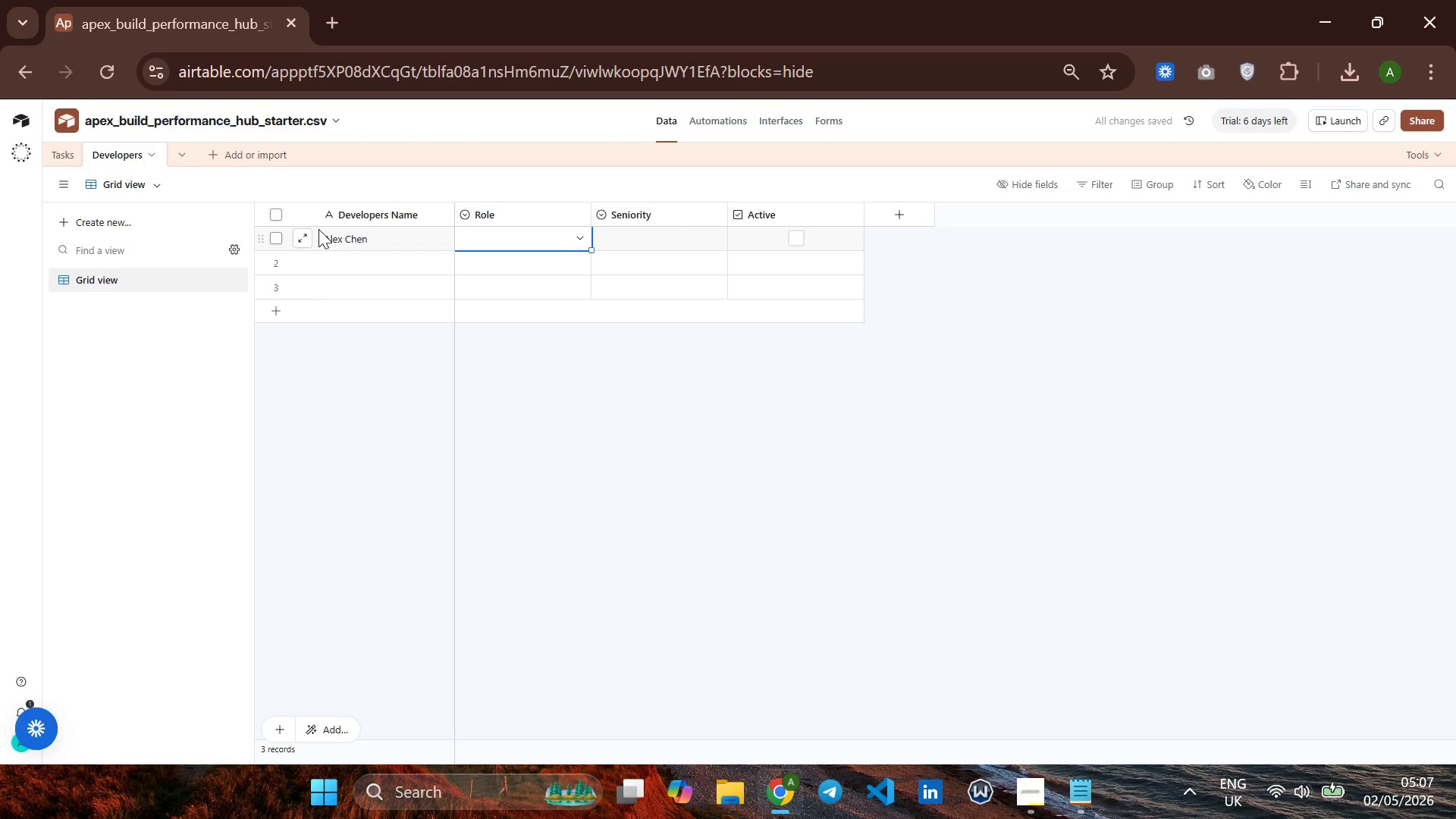 
type(fu)
 